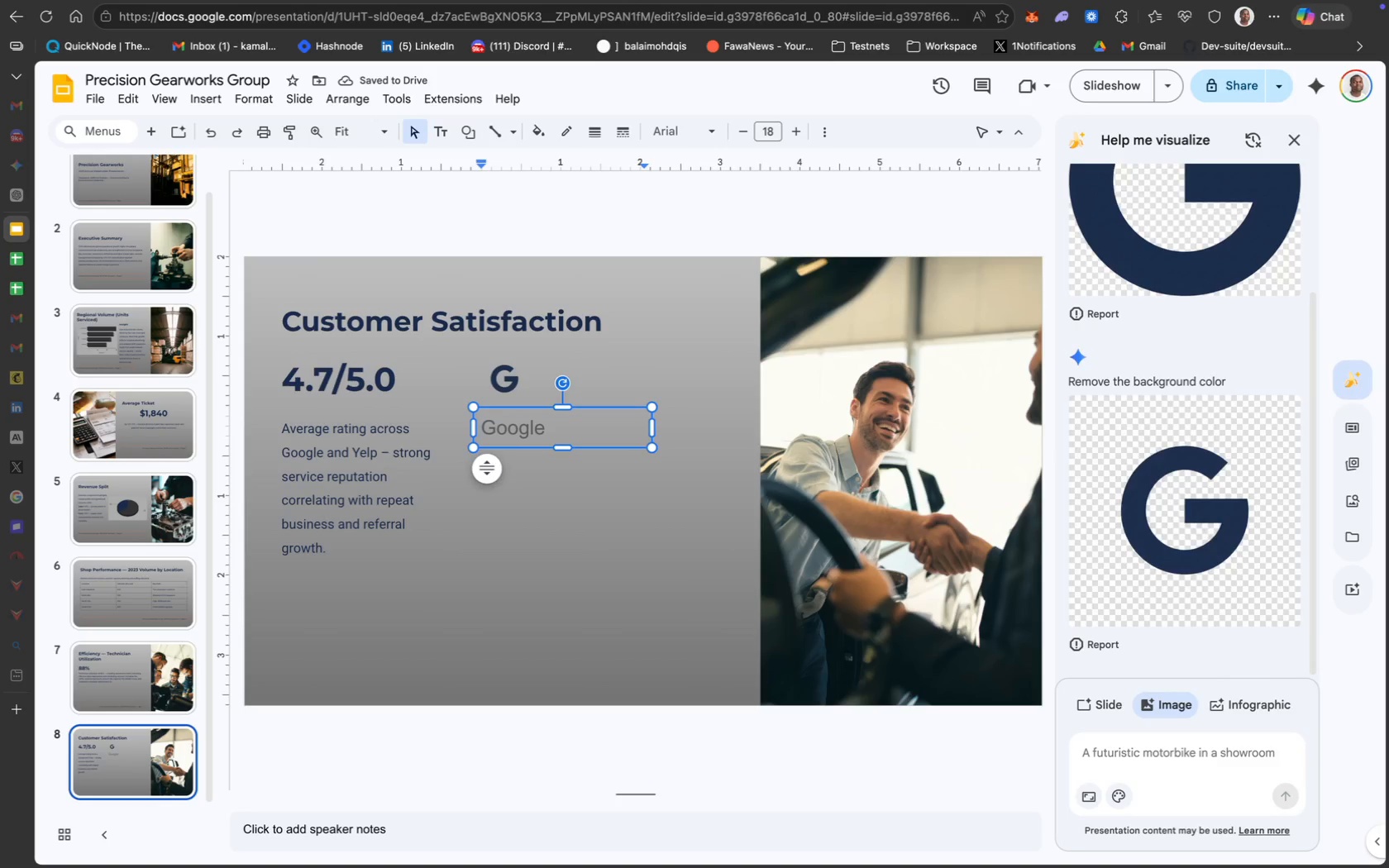 
key(CapsLock)
 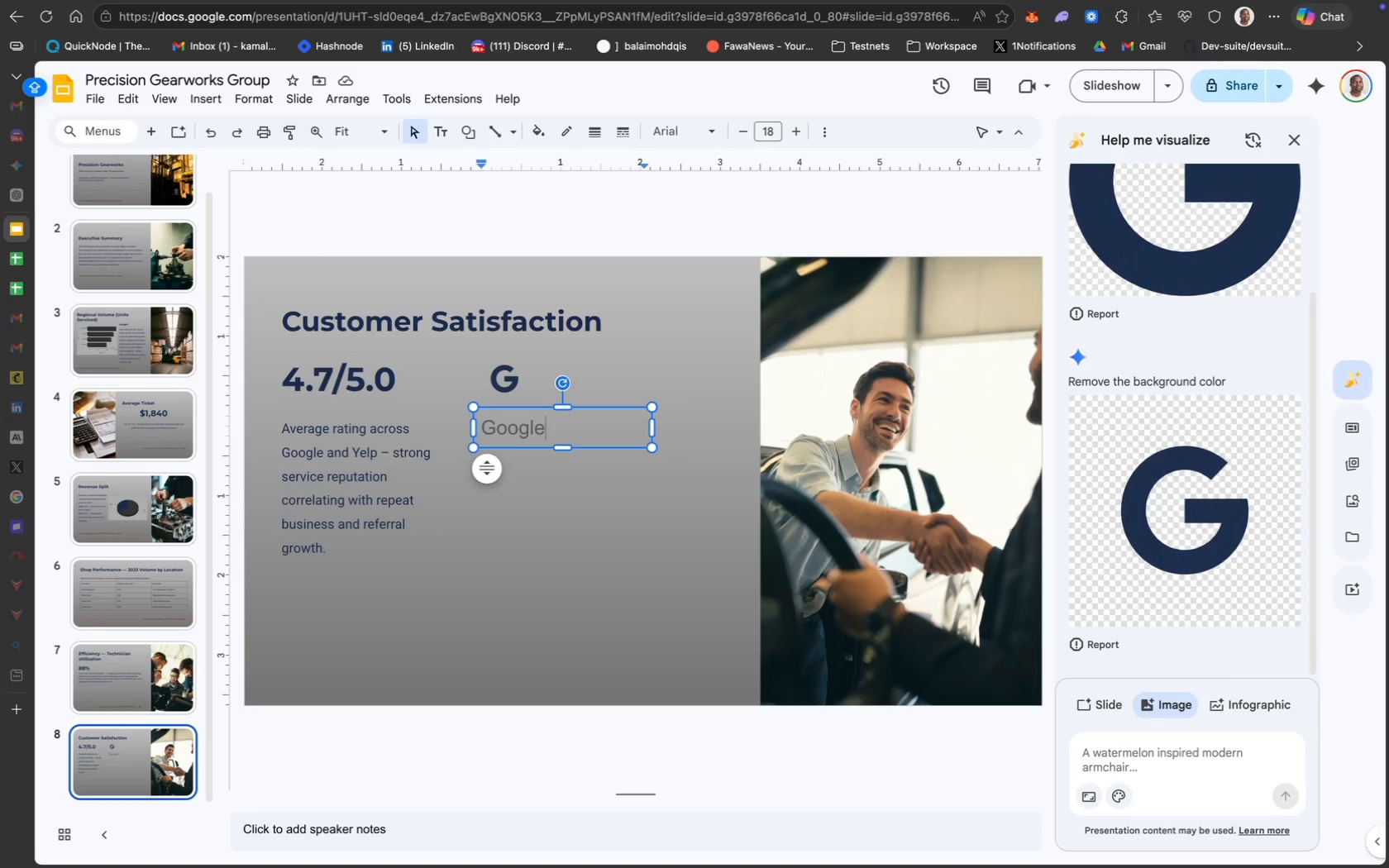 
key(Meta+CommandLeft)
 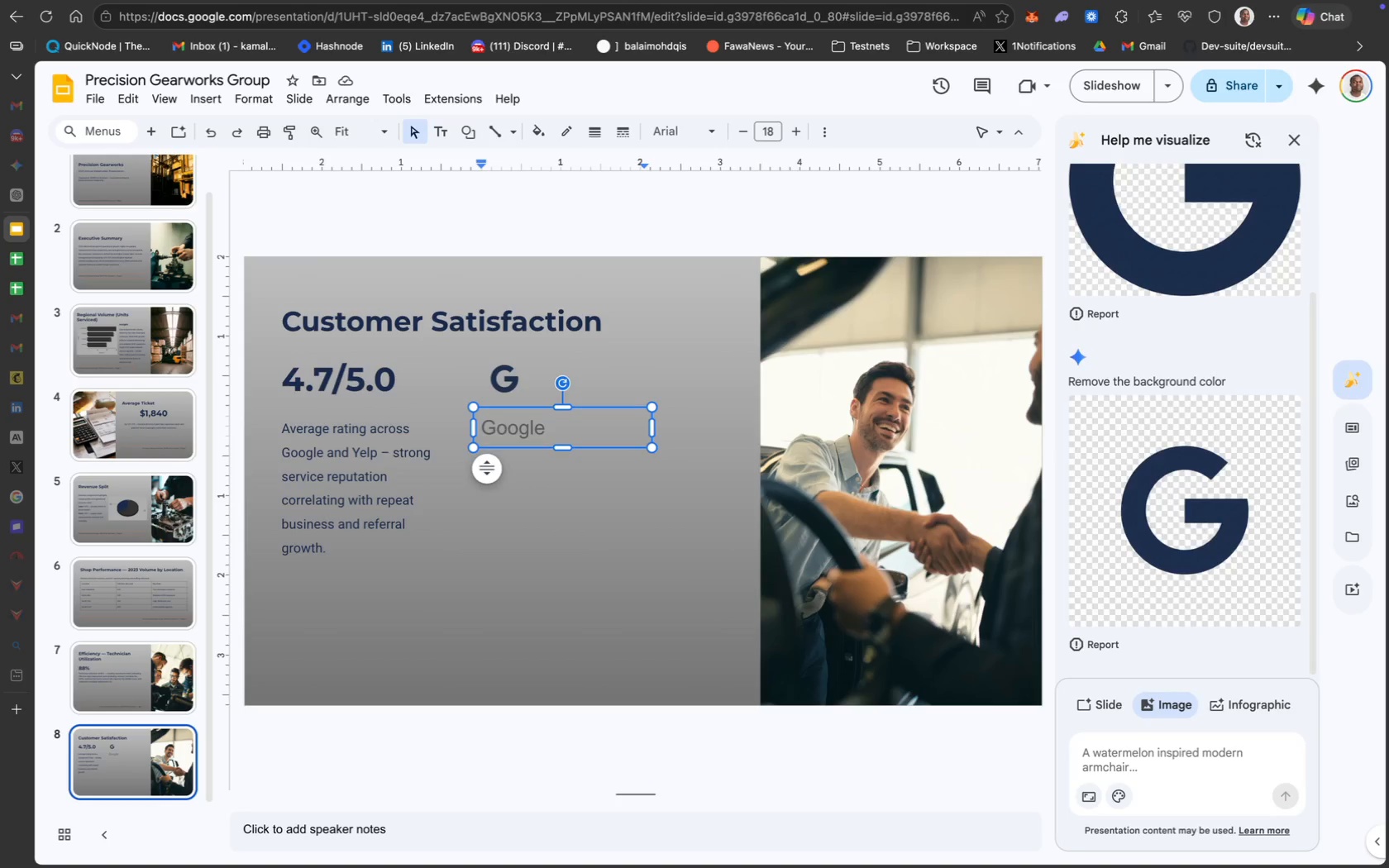 
key(Meta+A)
 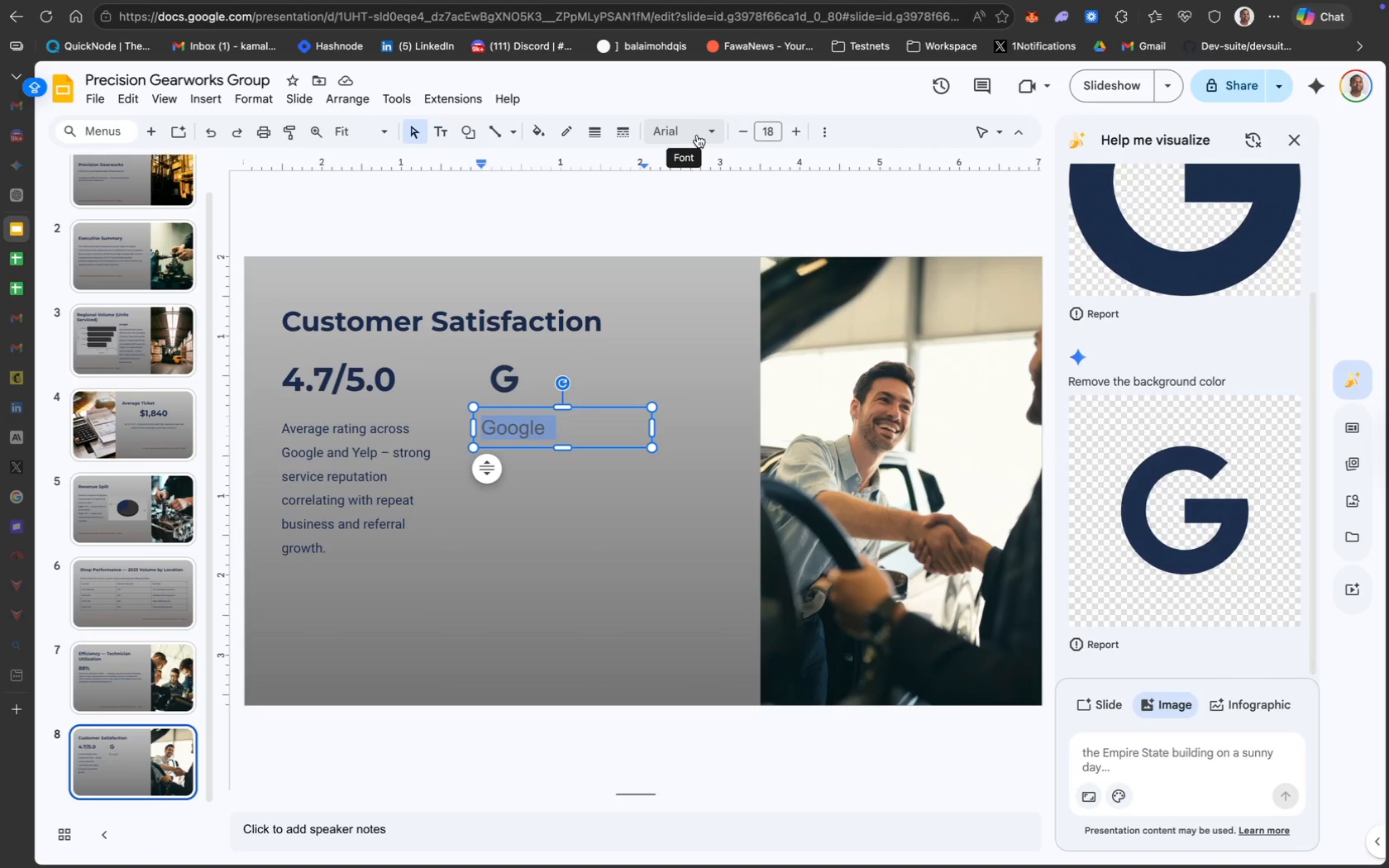 
wait(43.2)
 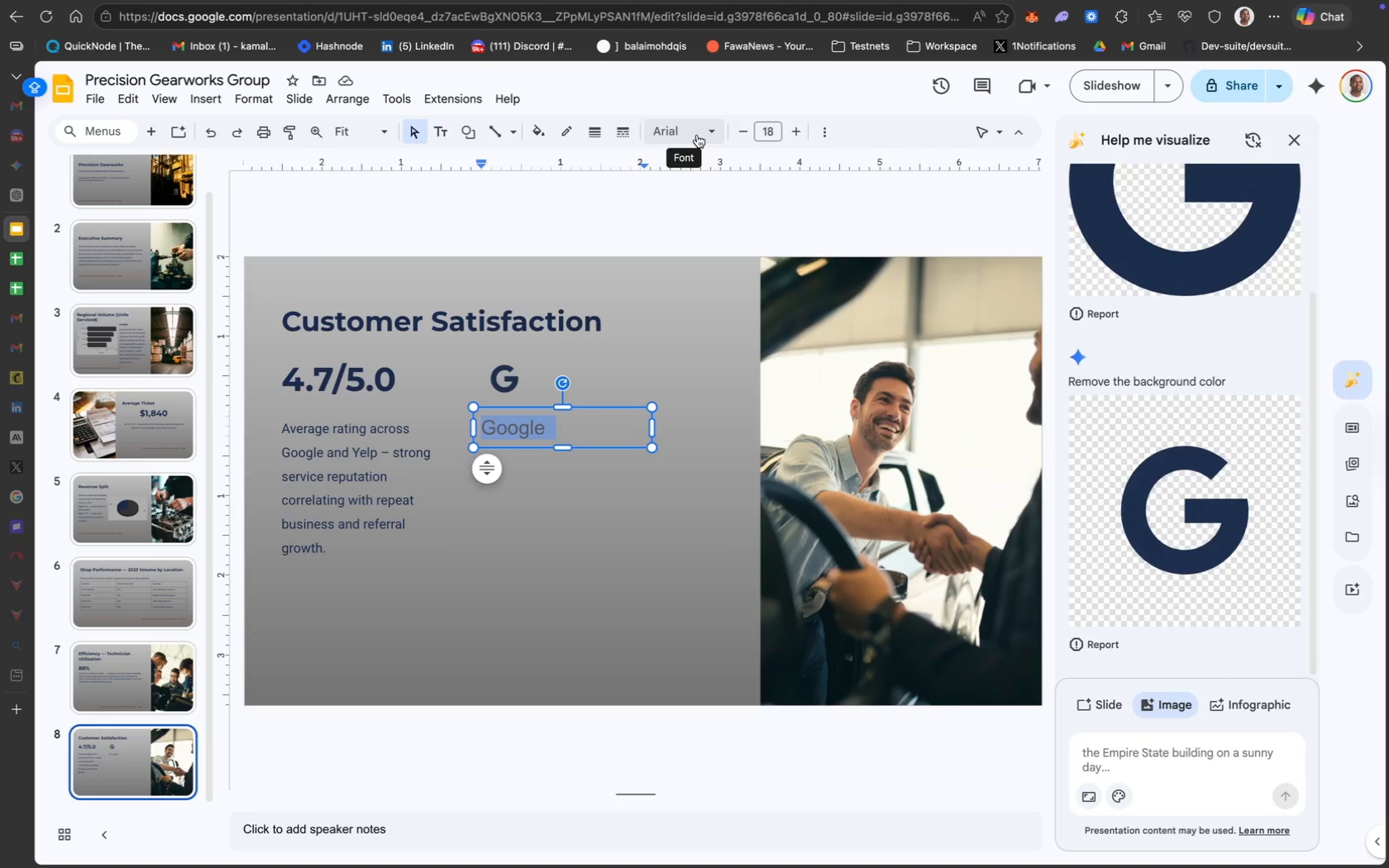 
left_click([697, 135])
 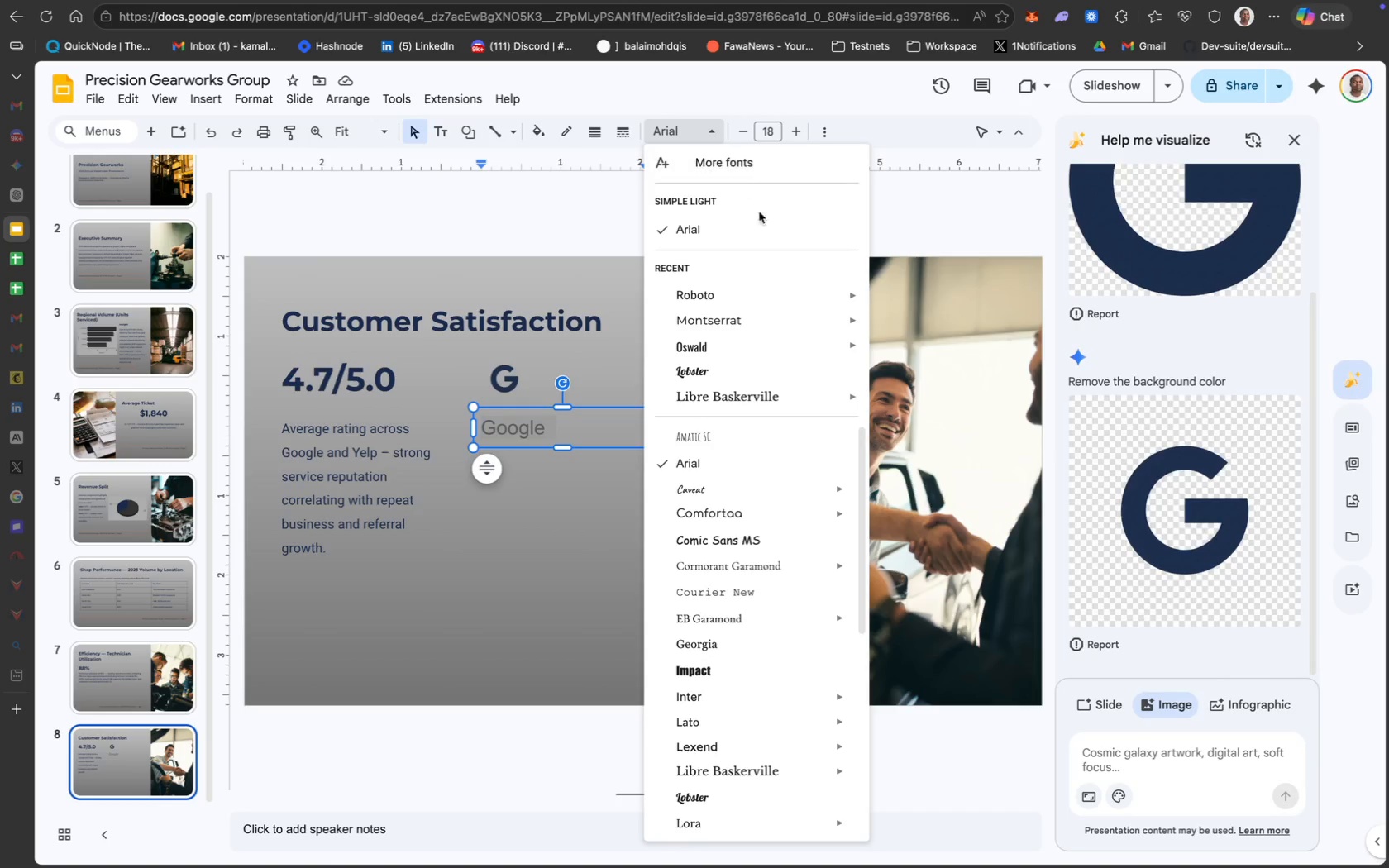 
mouse_move([760, 331])
 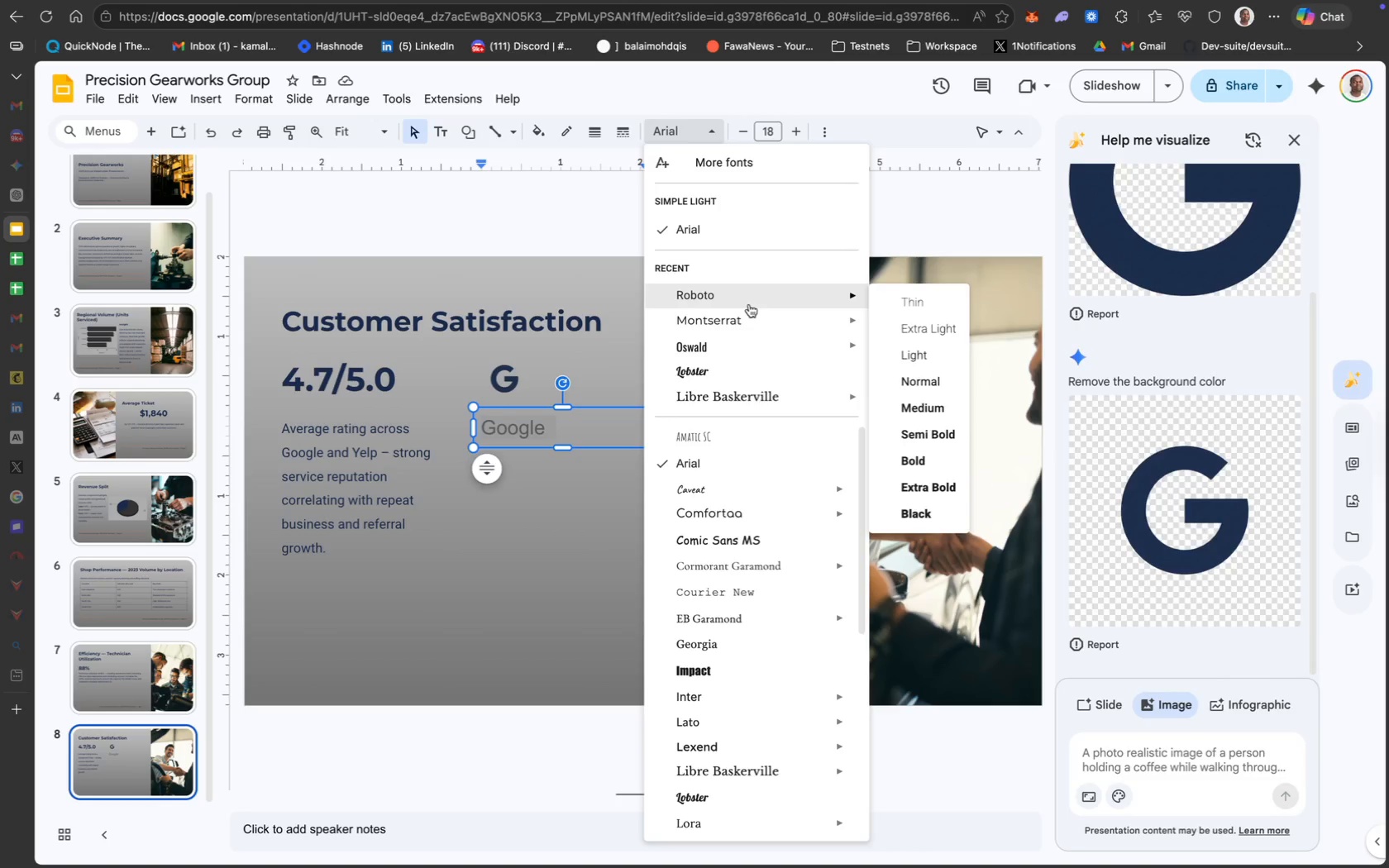 
wait(29.33)
 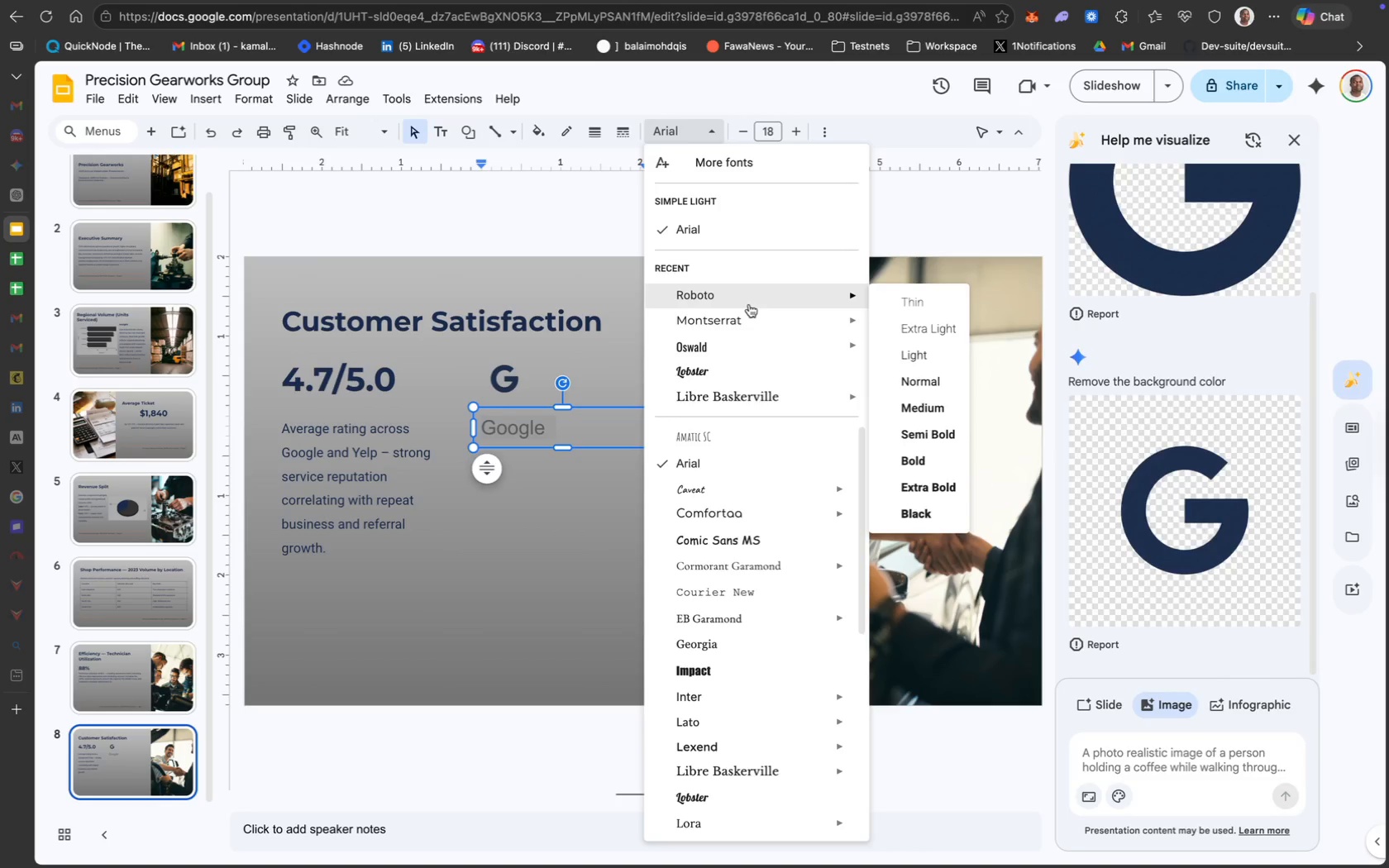 
mouse_move([780, 322])
 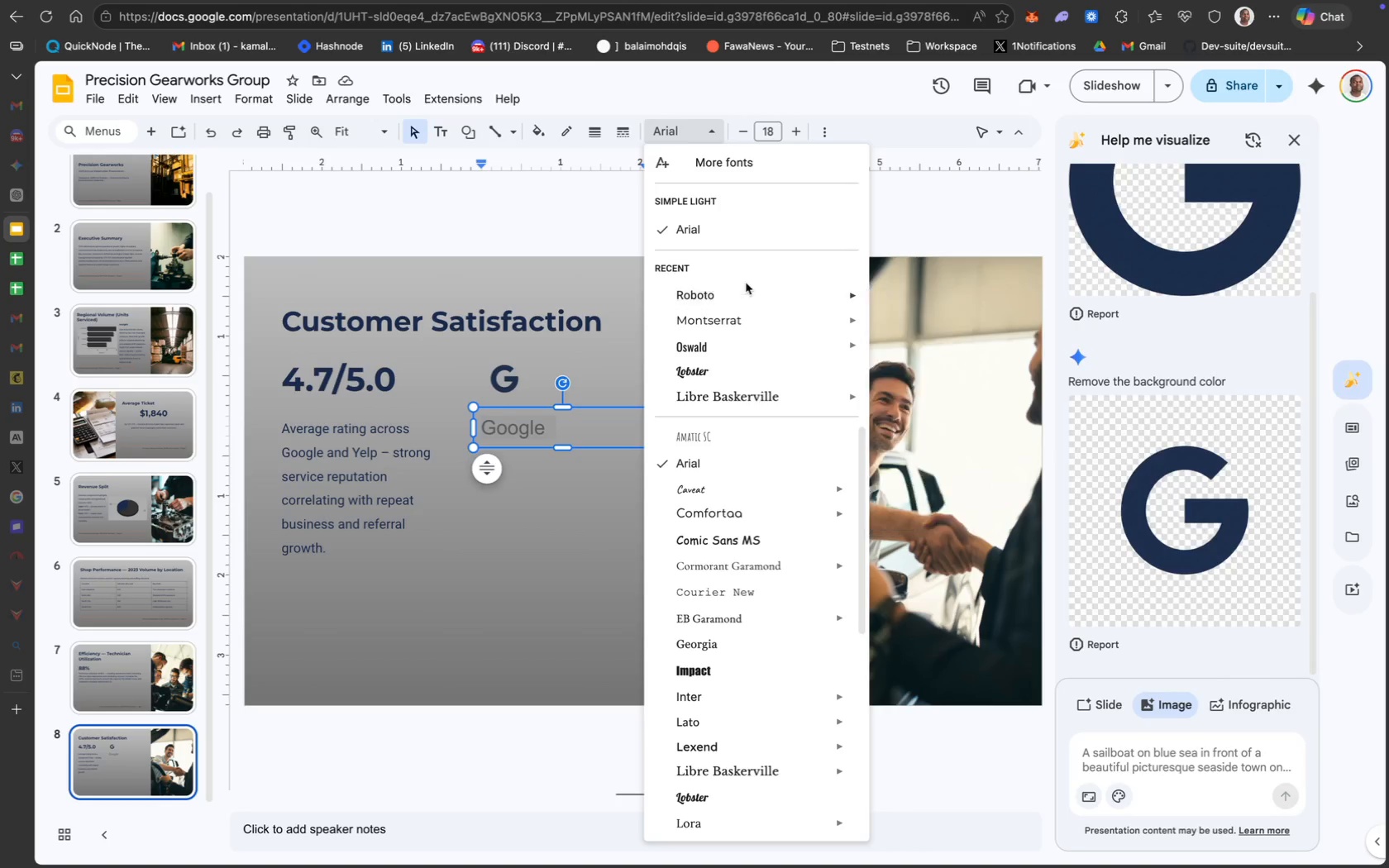 
mouse_move([762, 331])
 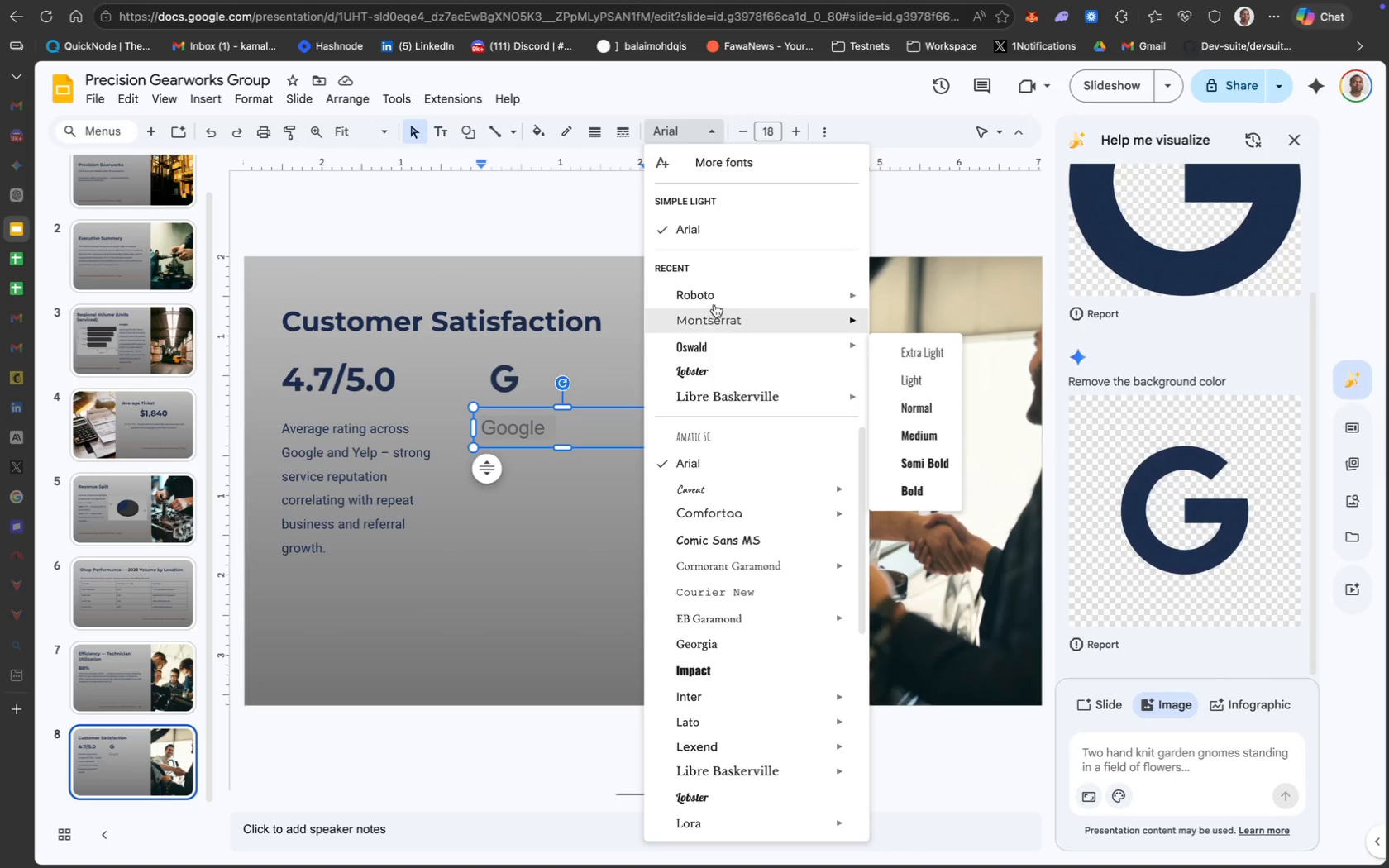 
mouse_move([742, 296])
 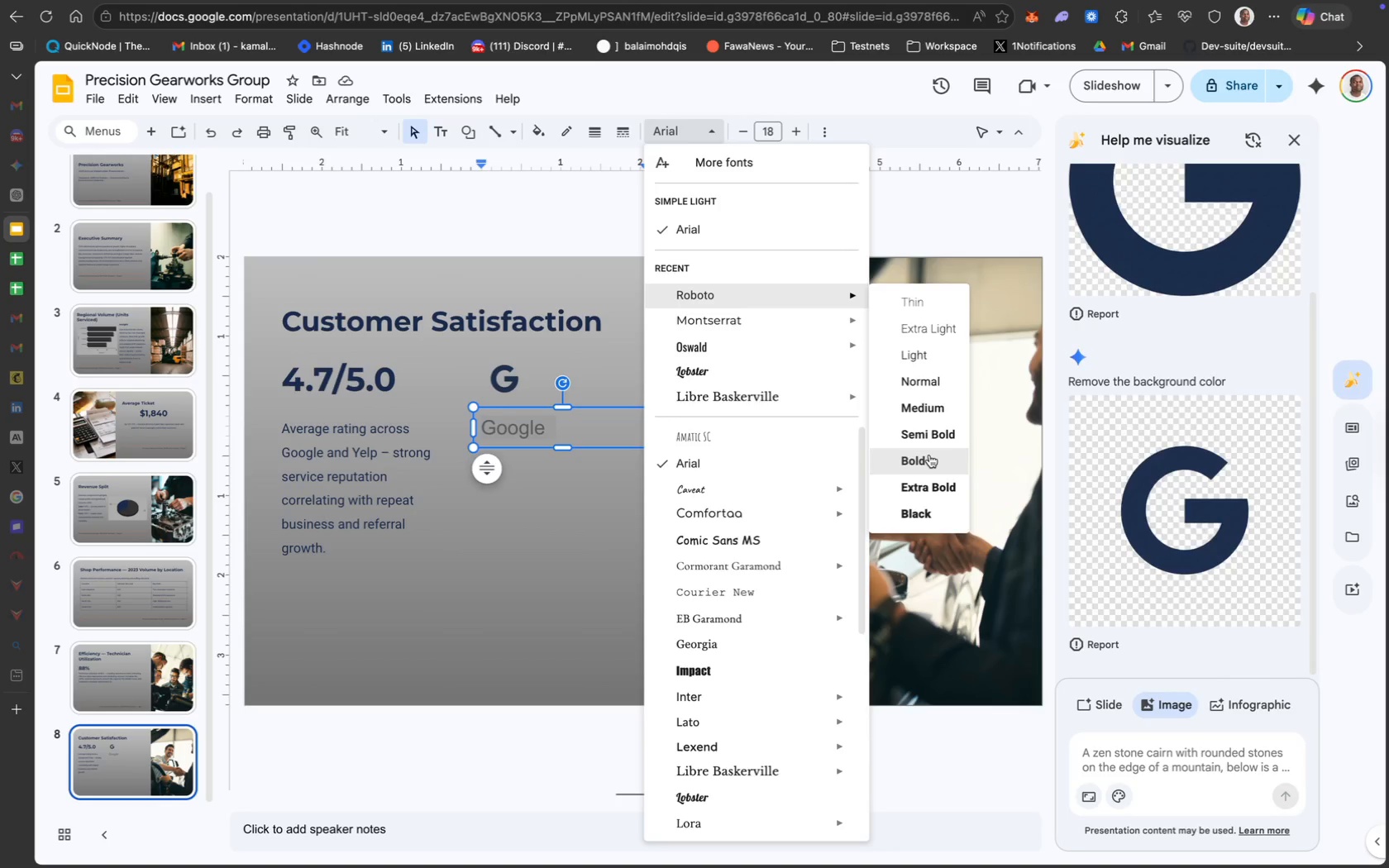 
wait(22.64)
 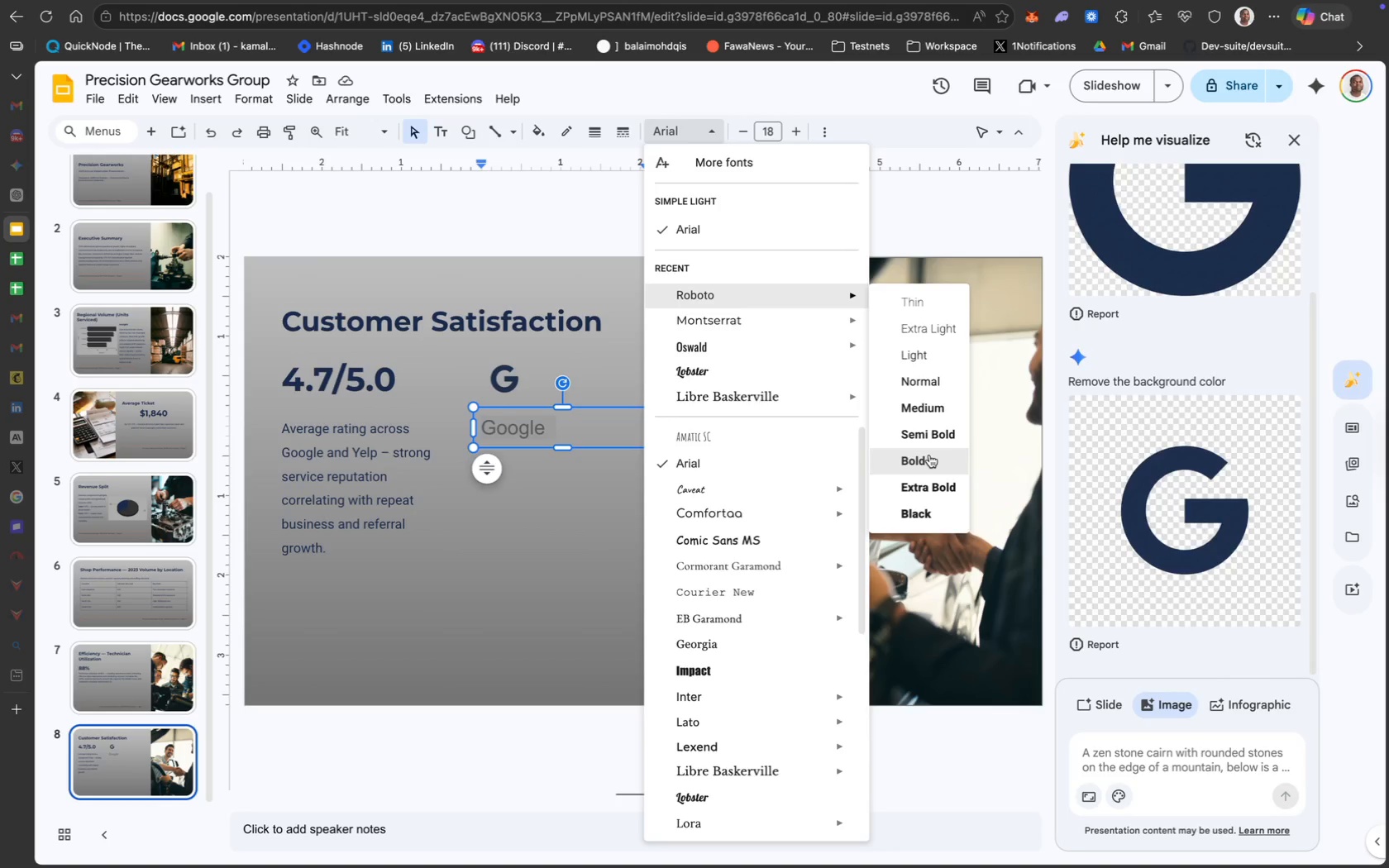 
left_click([938, 479])
 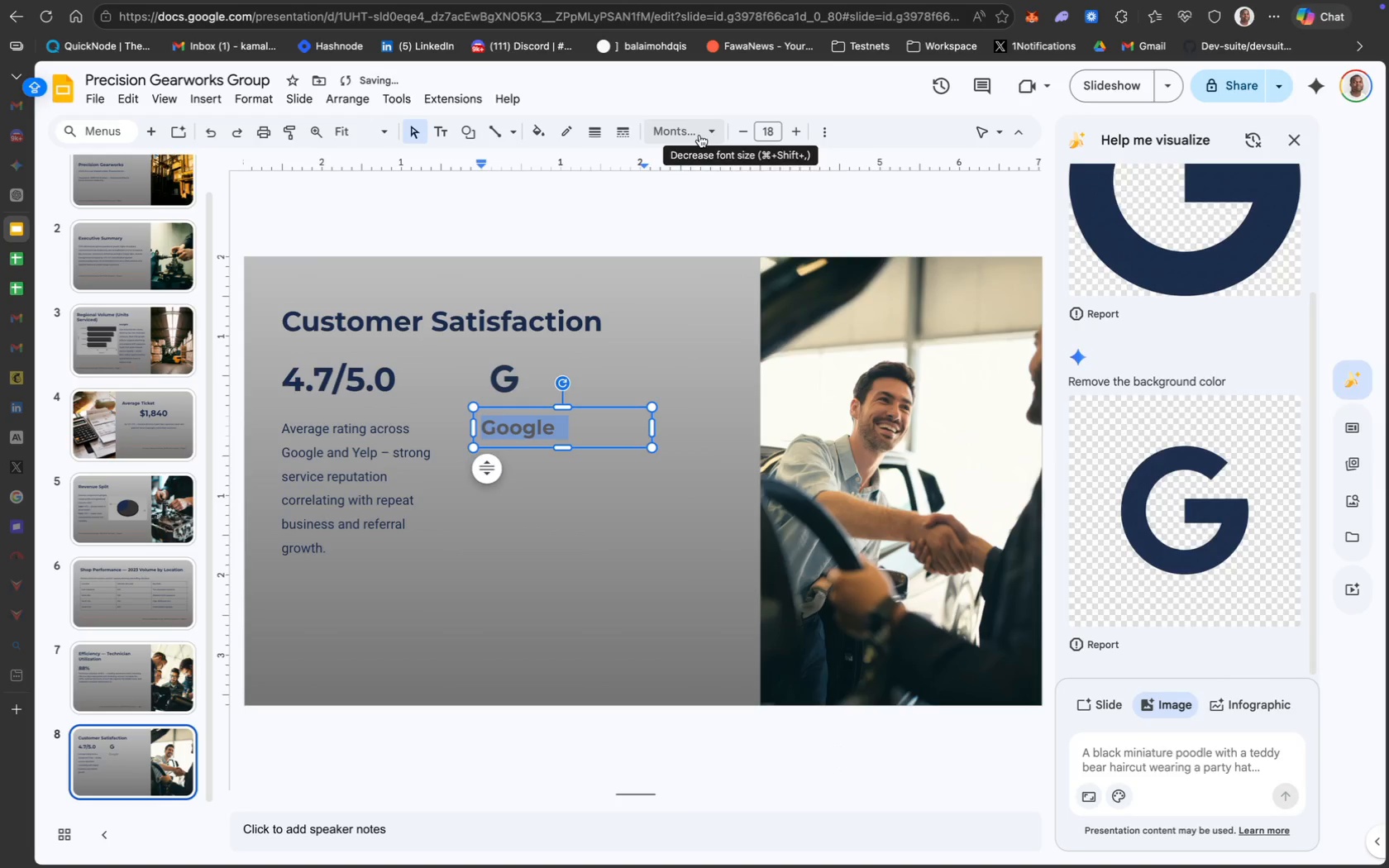 
left_click([769, 129])
 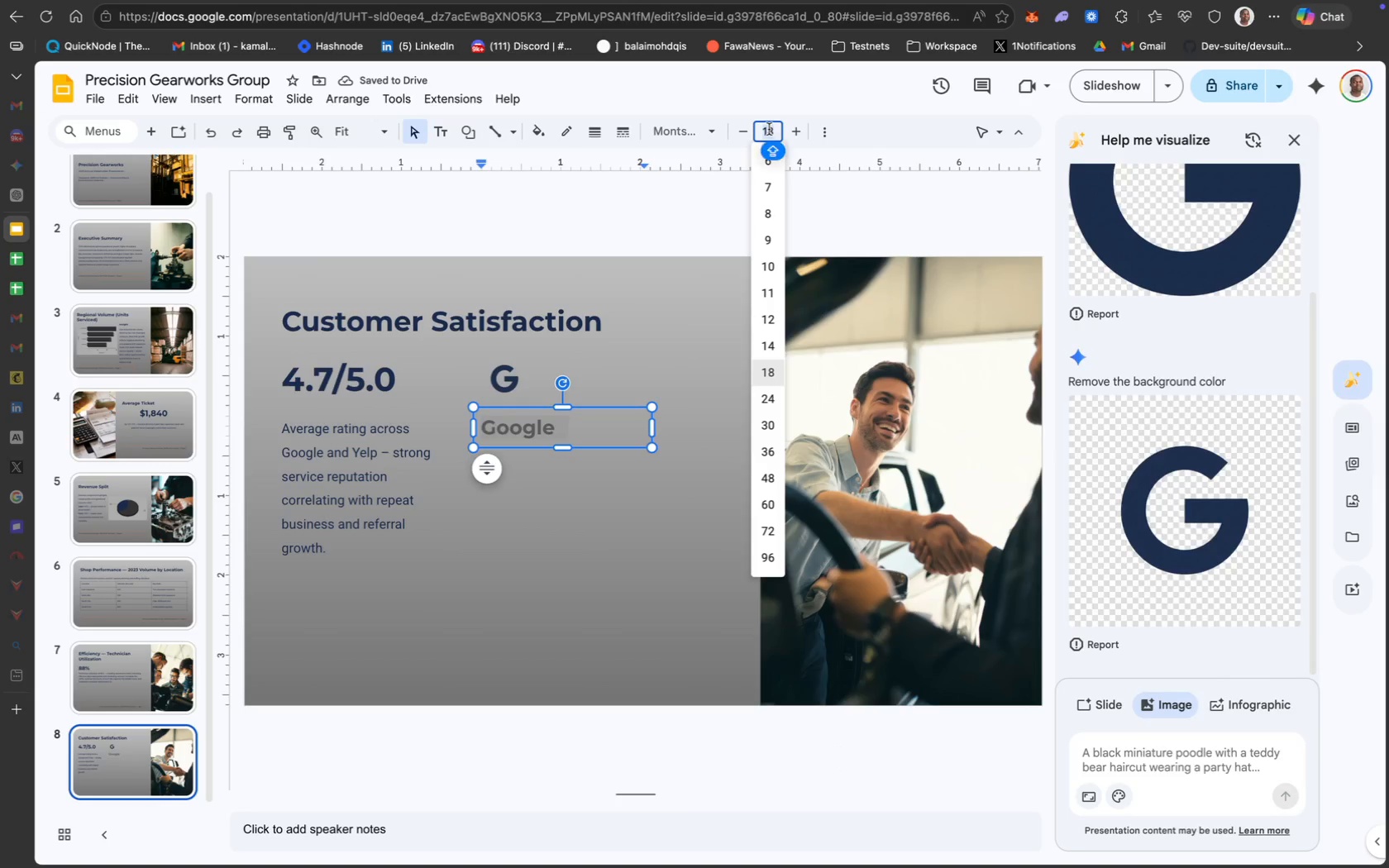 
key(1)
 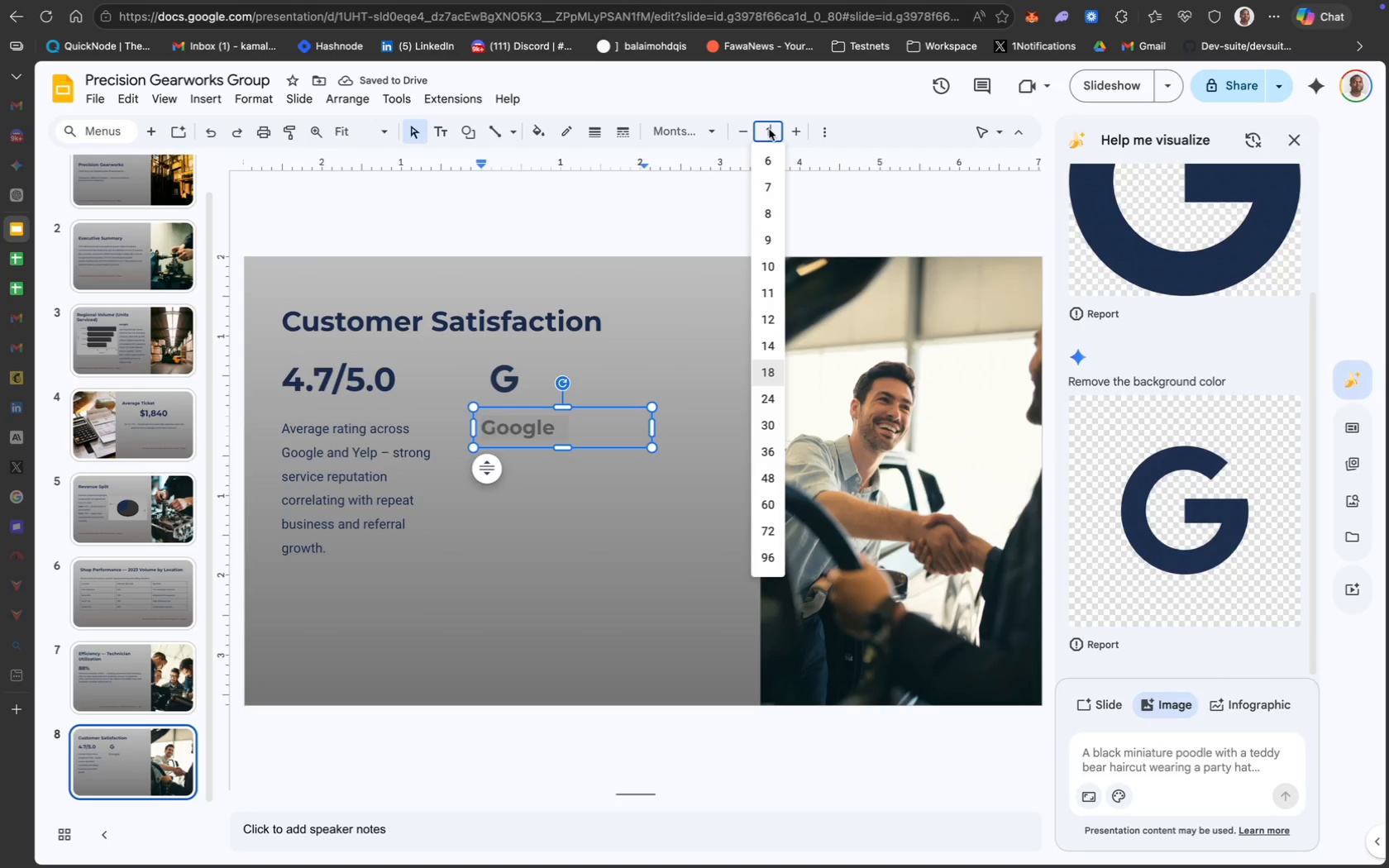 
mouse_move([785, 19])
 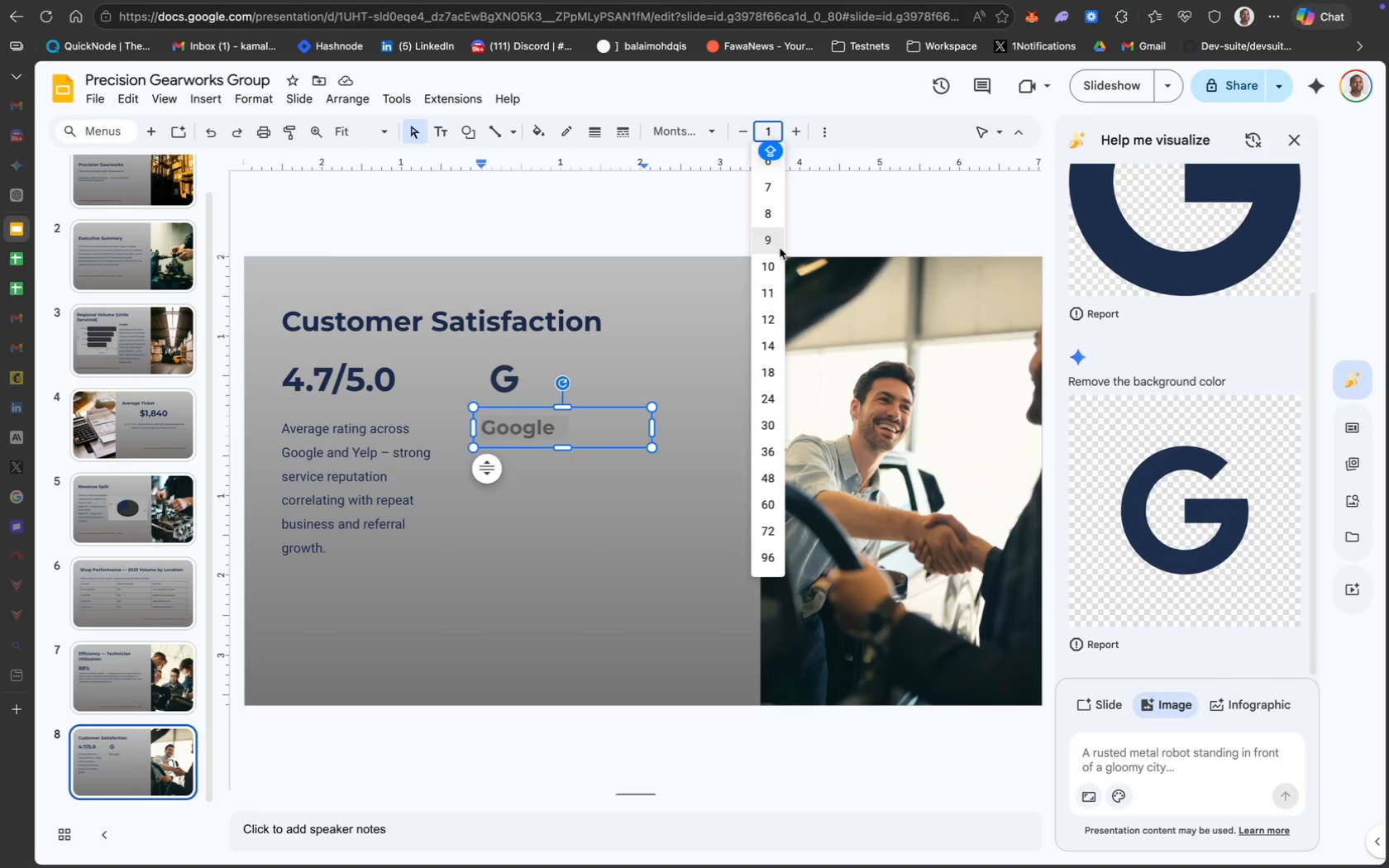 
key(4)
 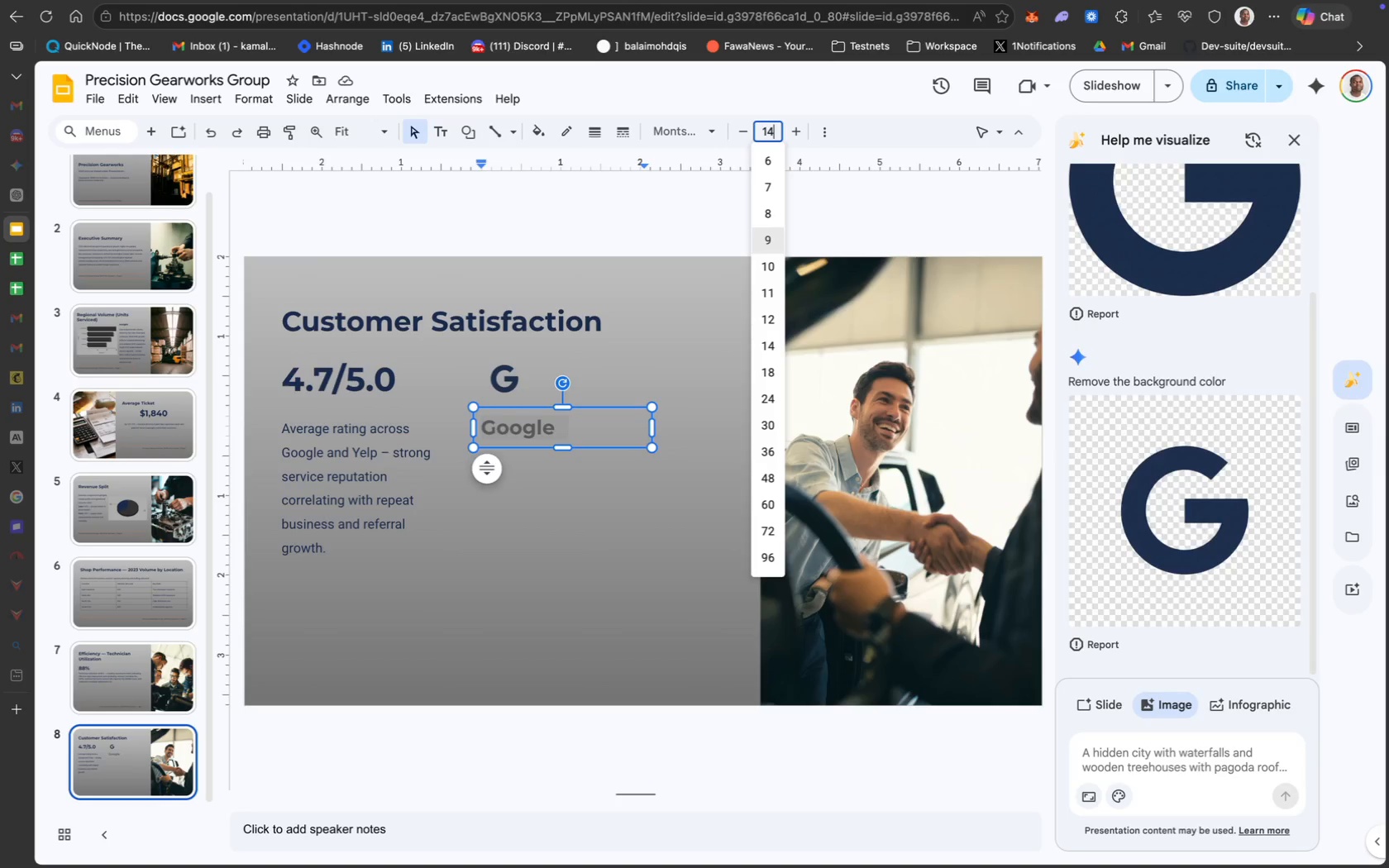 
key(Enter)
 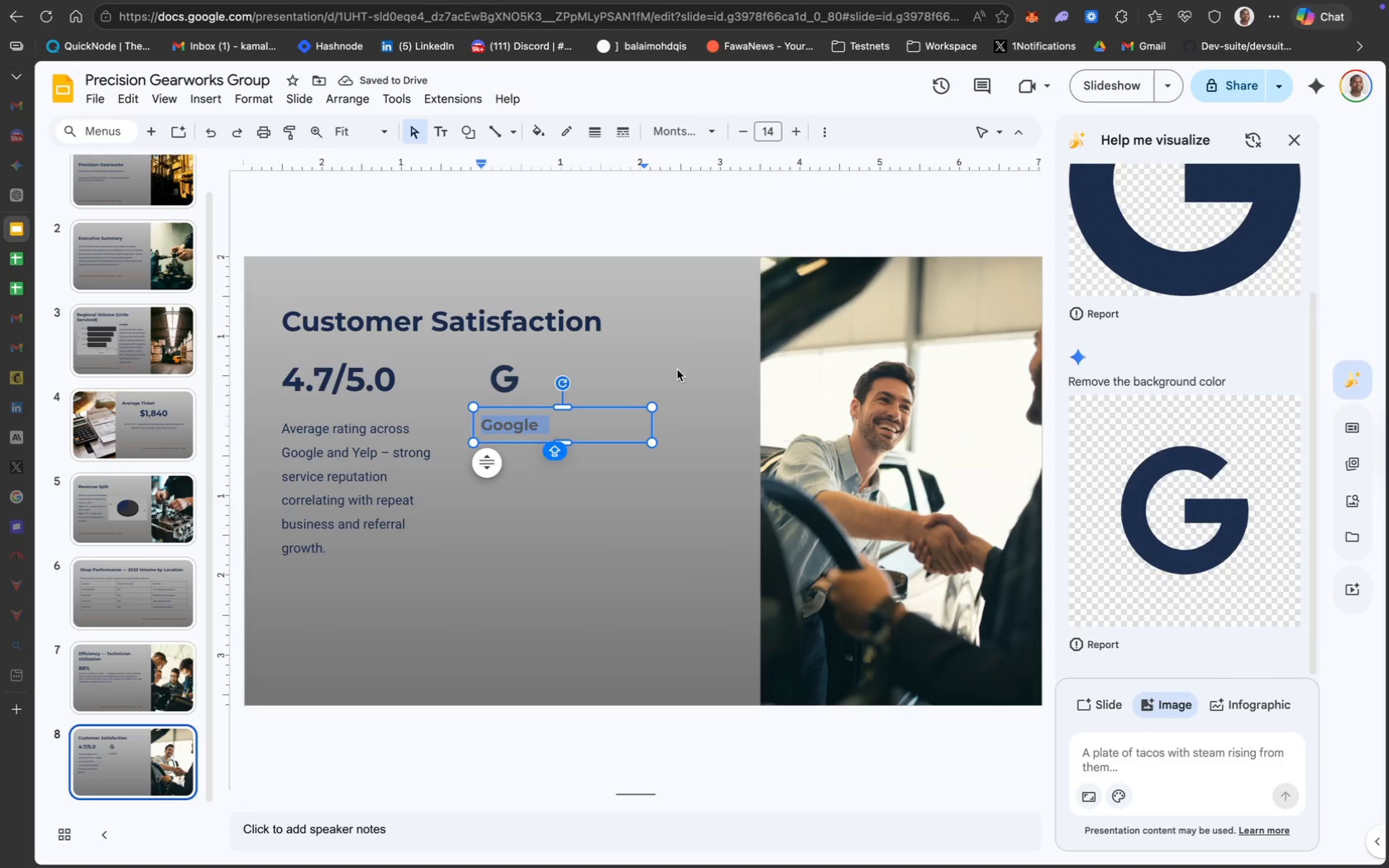 
wait(8.31)
 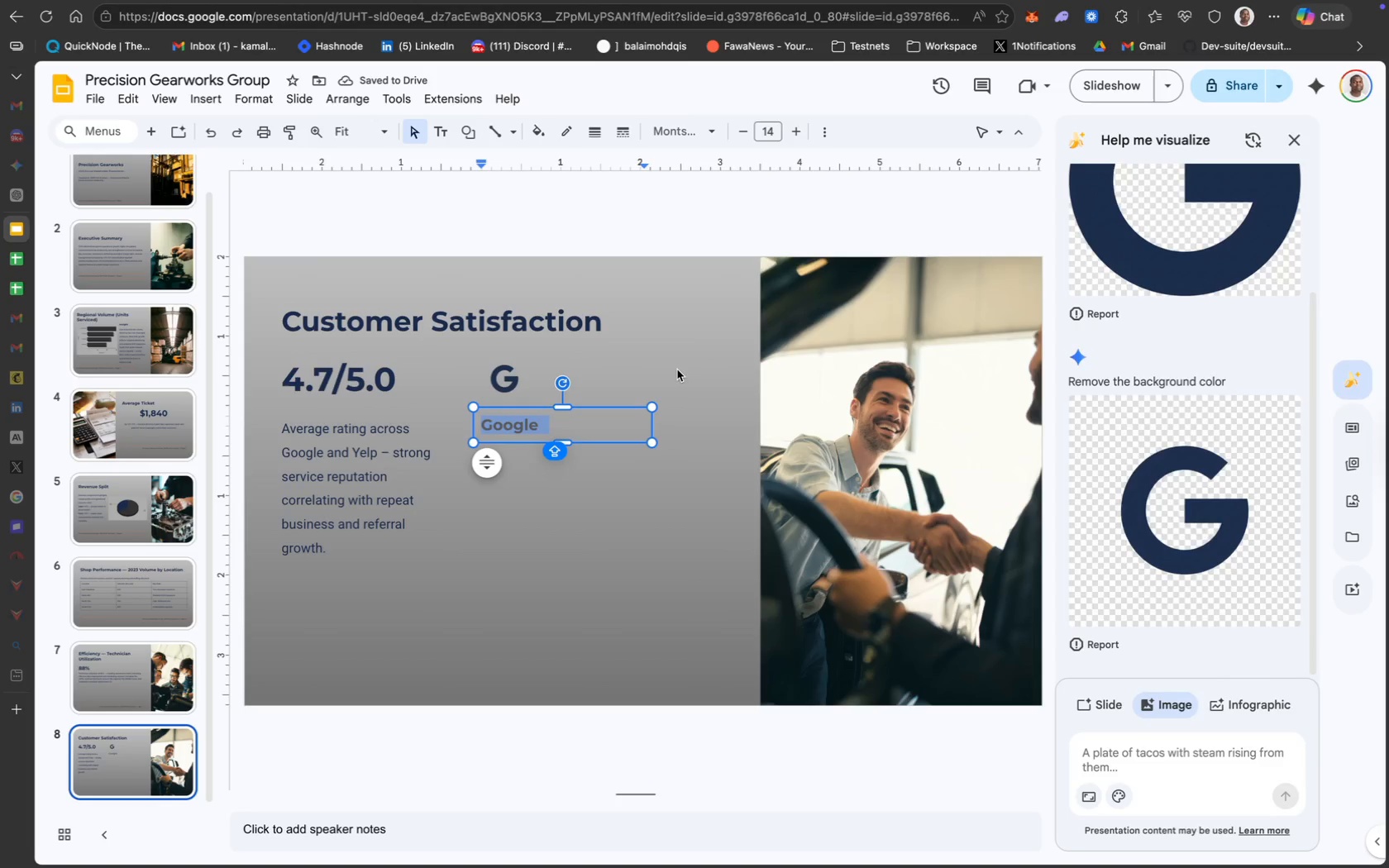 
left_click([909, 132])
 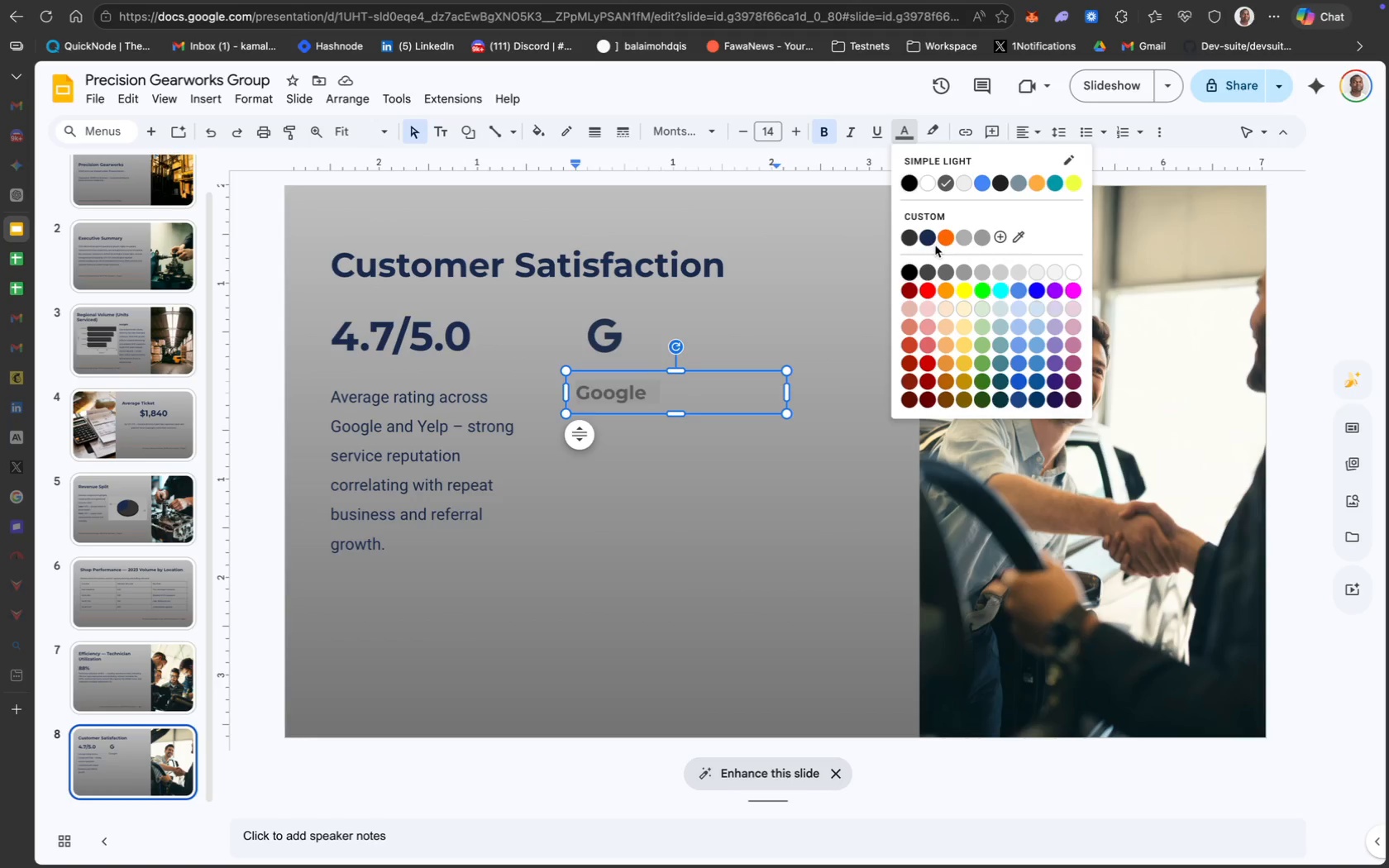 
left_click([928, 240])
 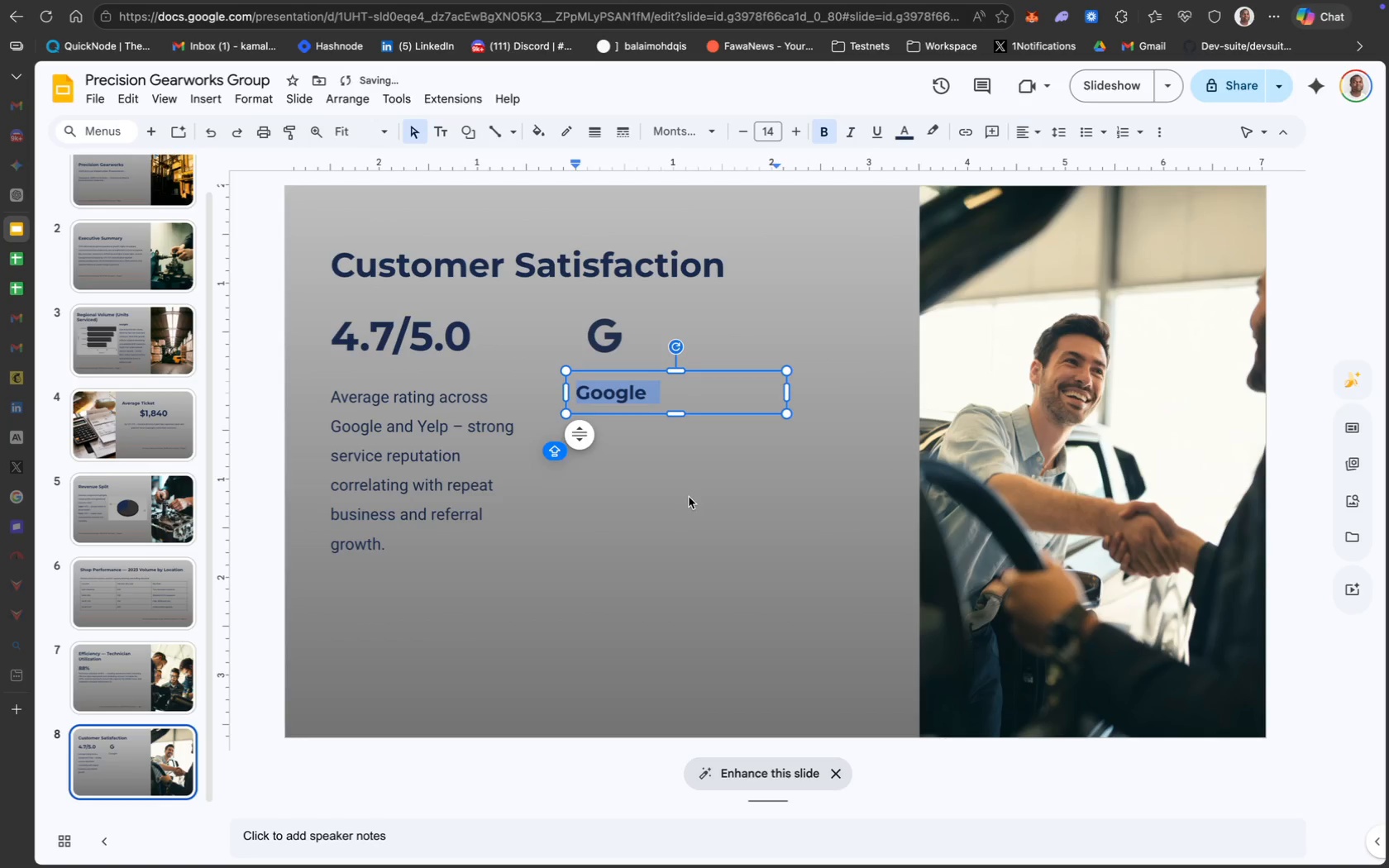 
left_click([604, 494])
 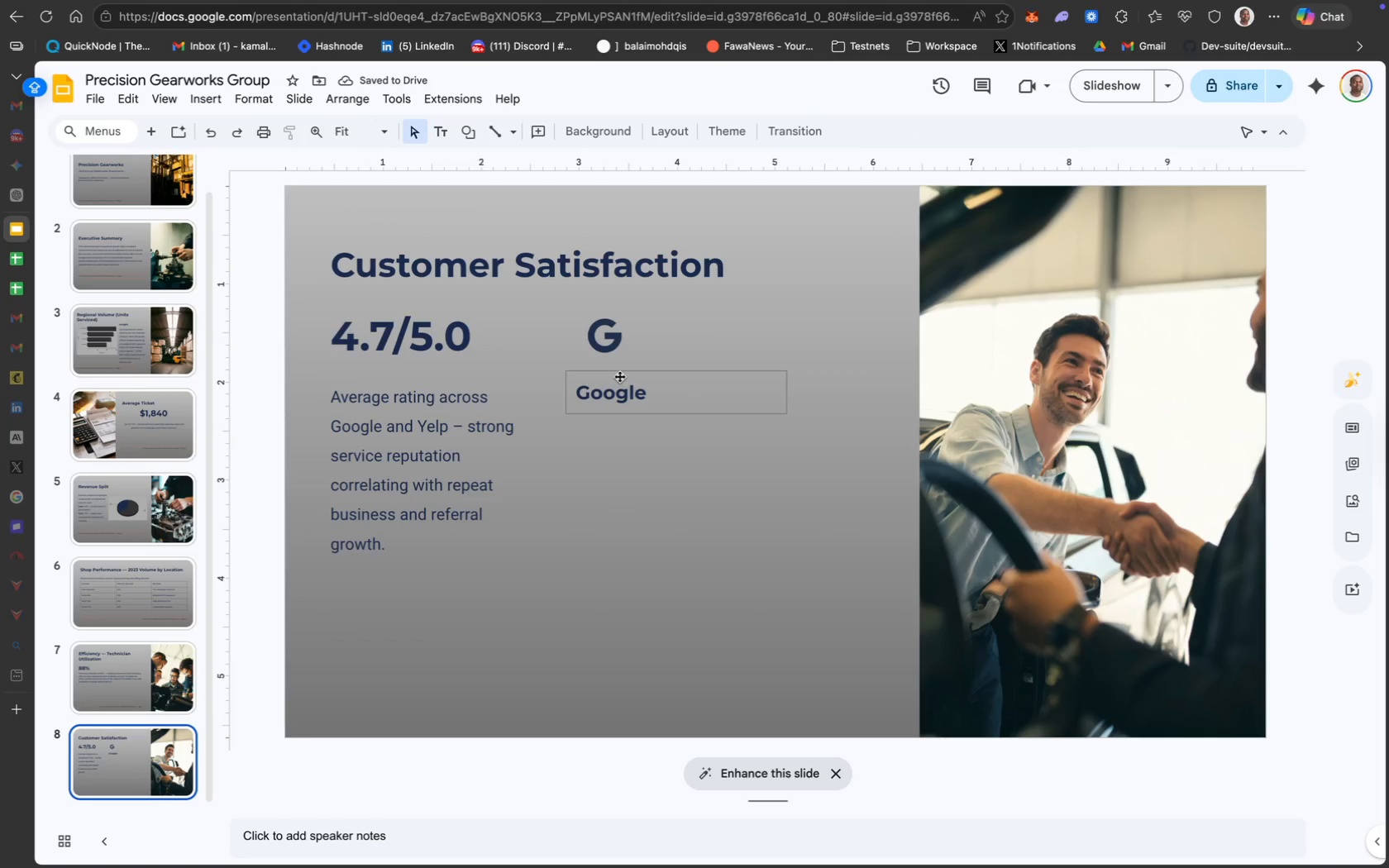 
left_click([619, 374])
 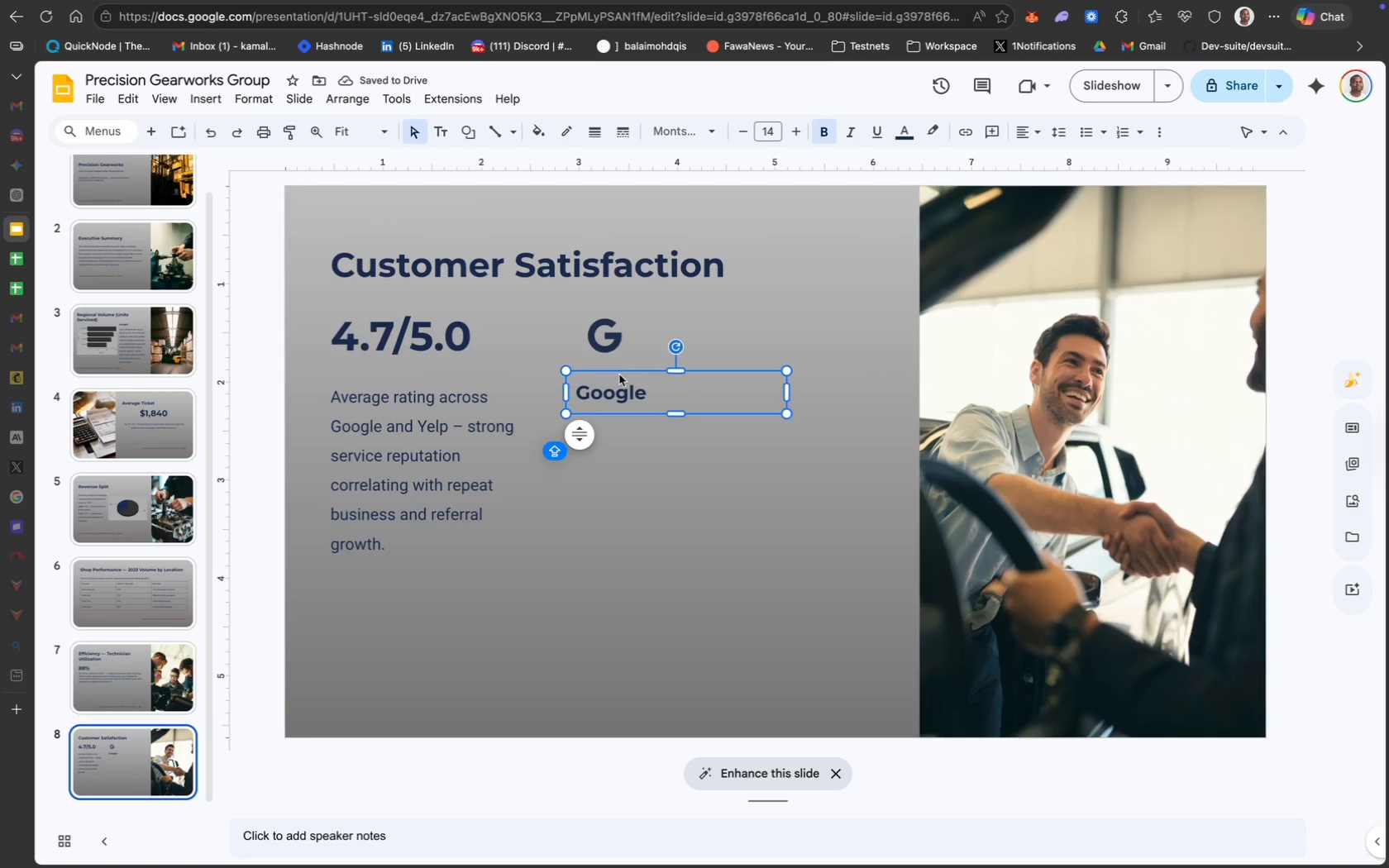 
key(ArrowUp)
 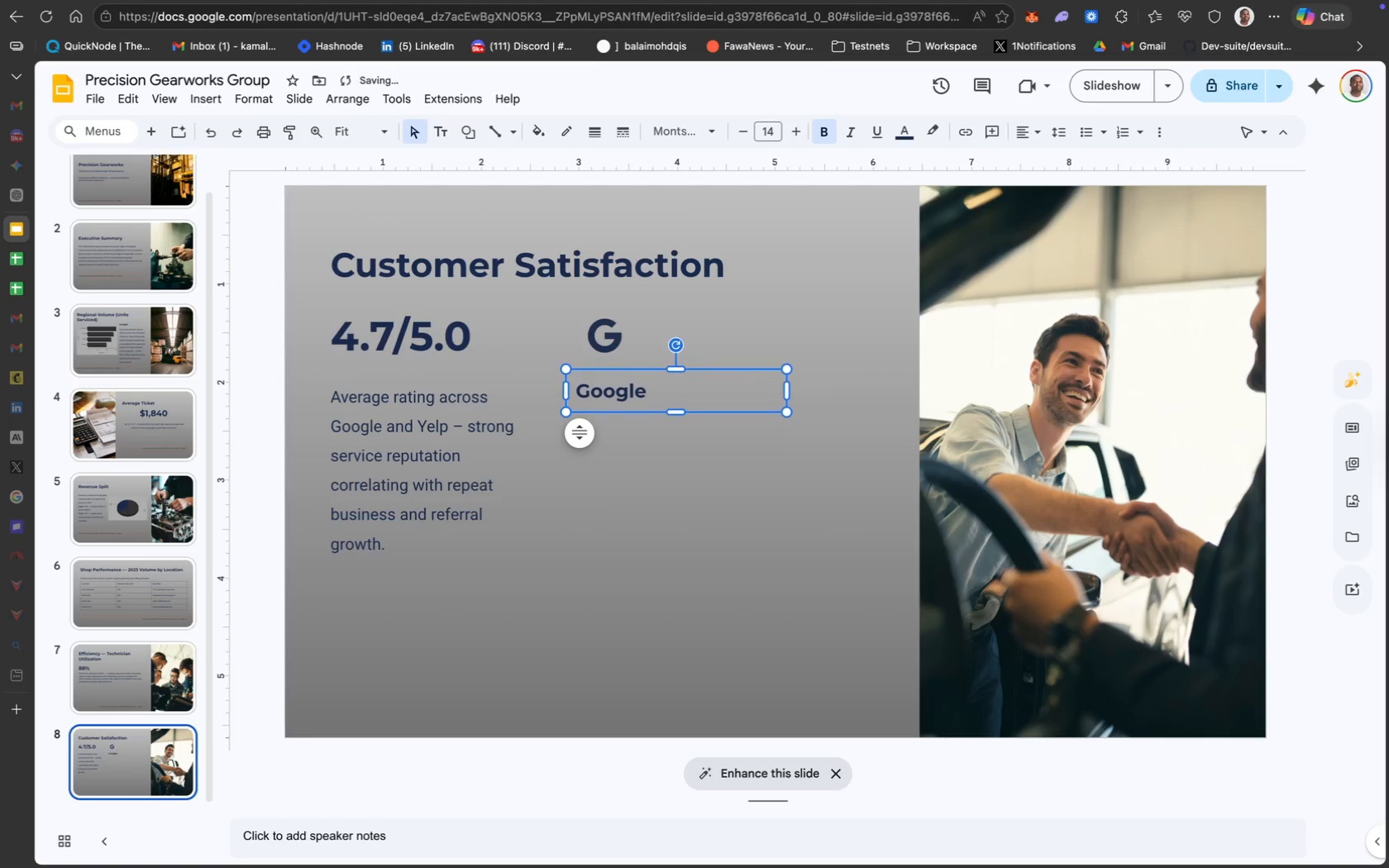 
key(ArrowUp)
 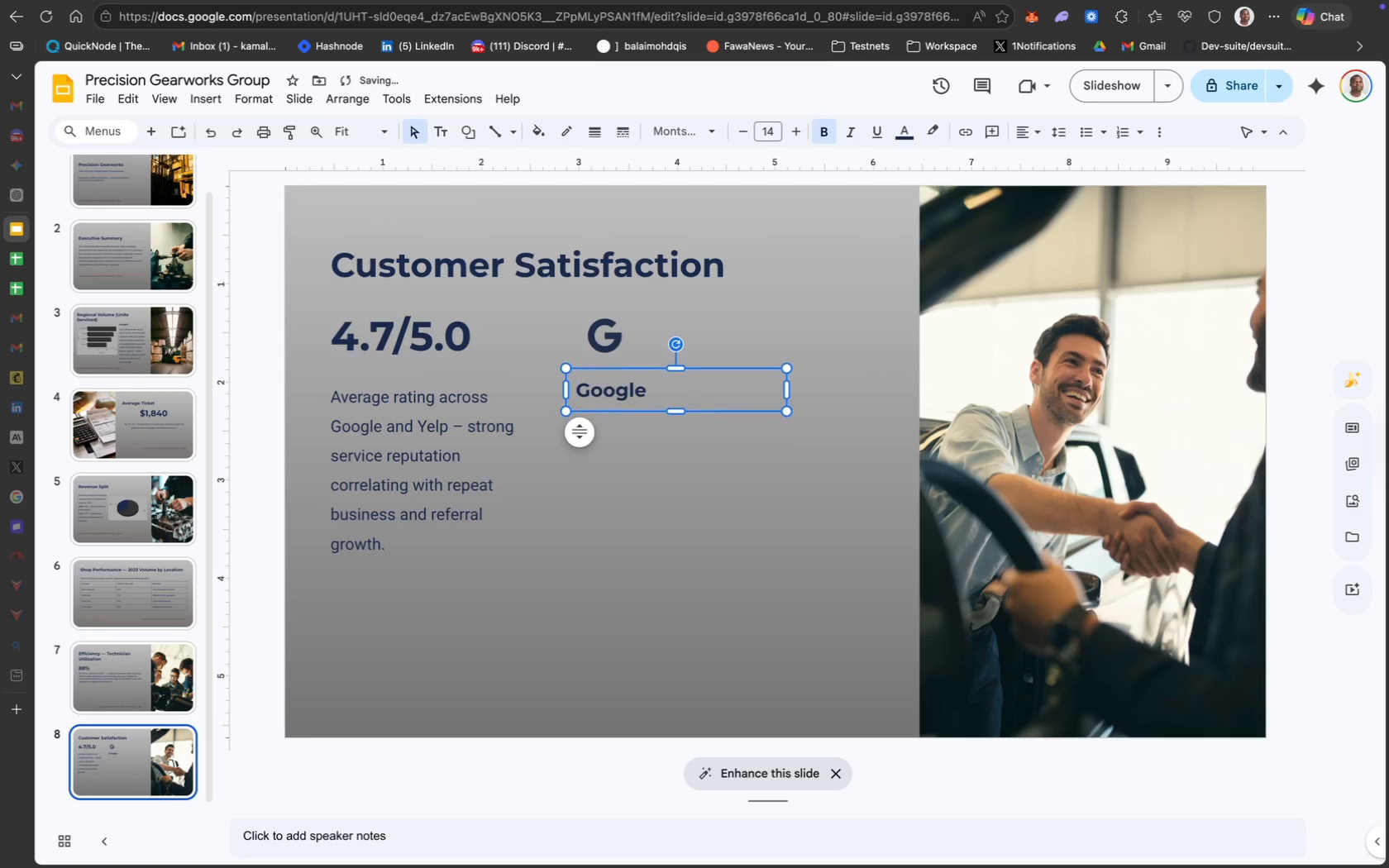 
key(ArrowUp)
 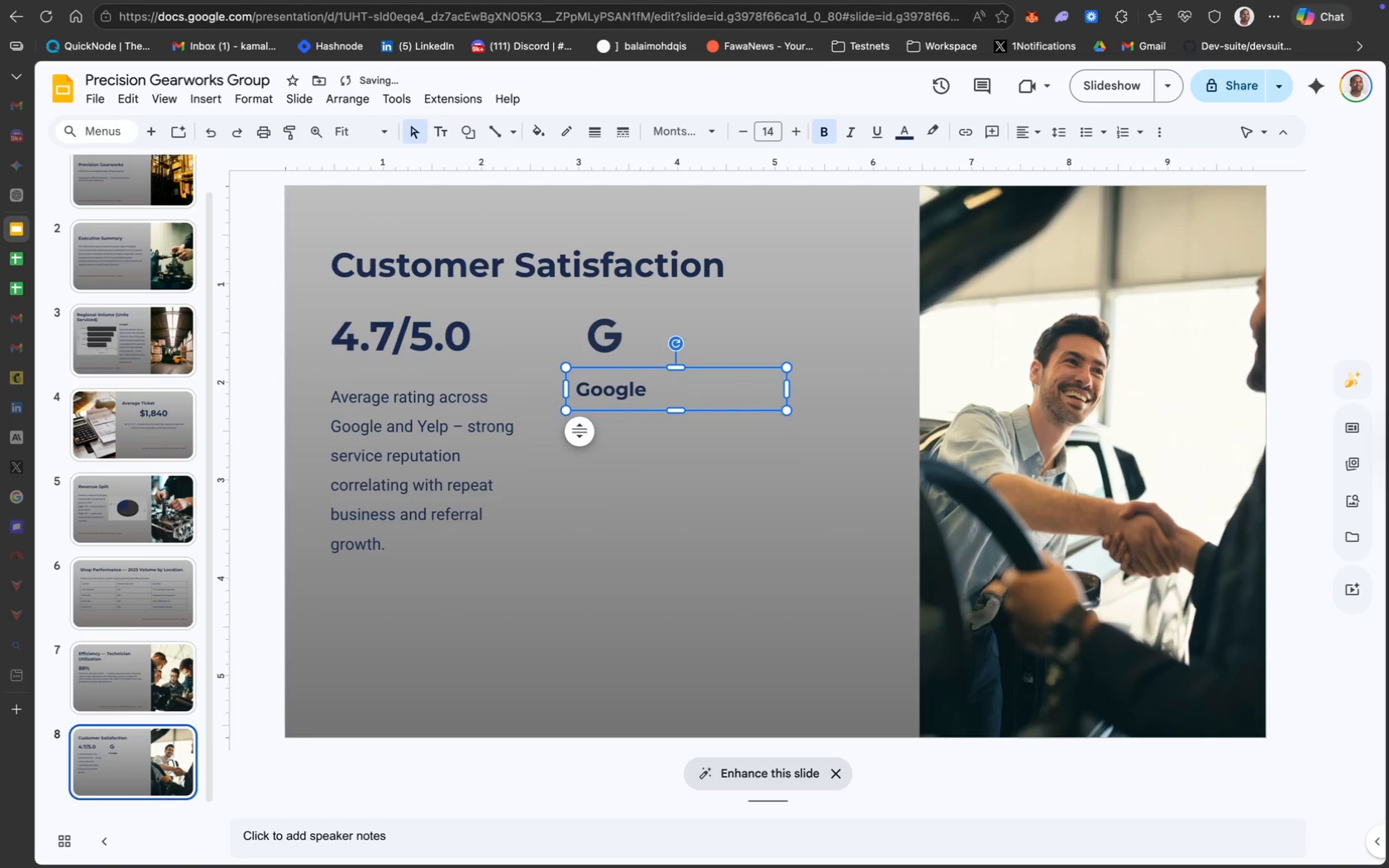 
key(ArrowUp)
 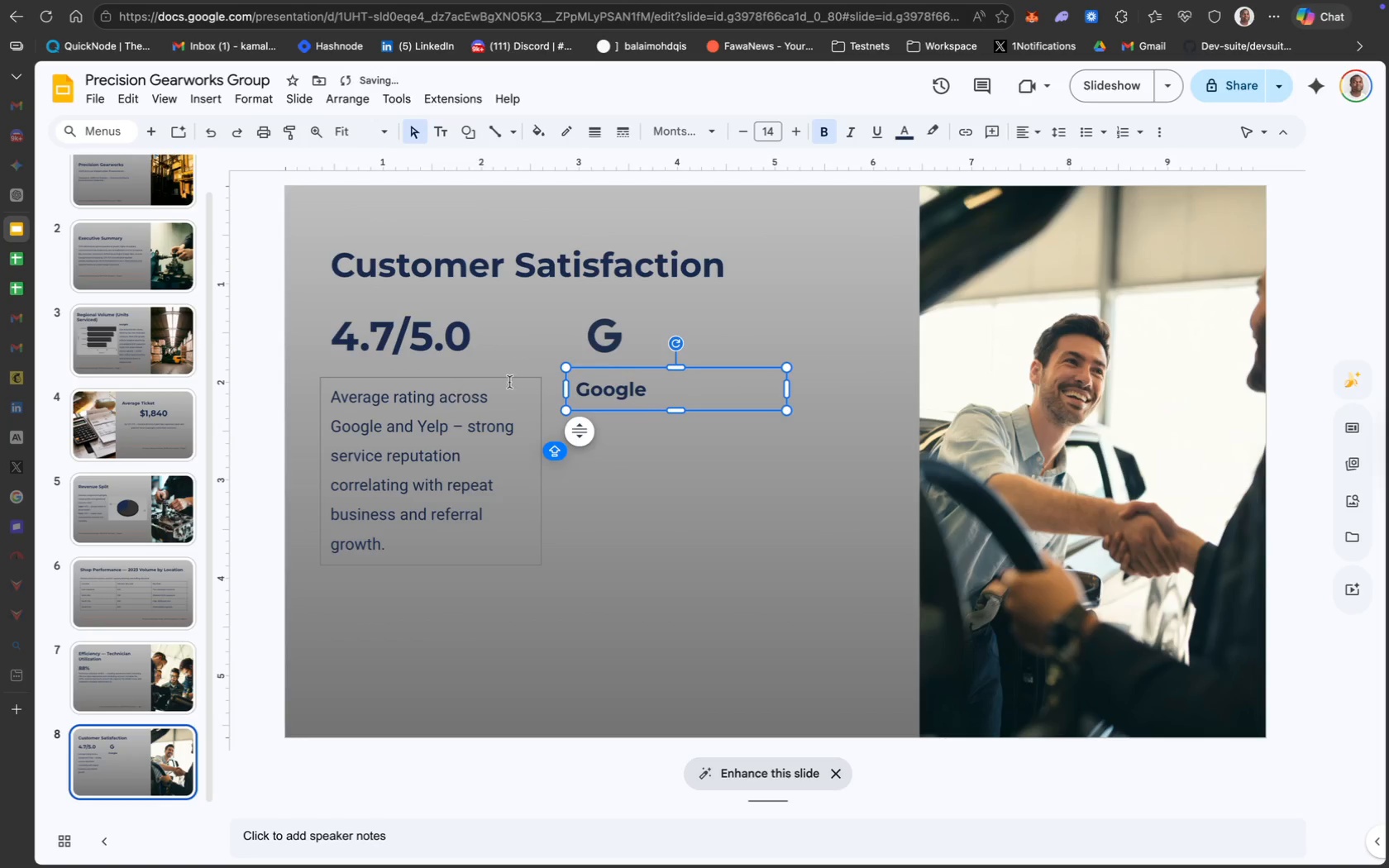 
key(ArrowUp)
 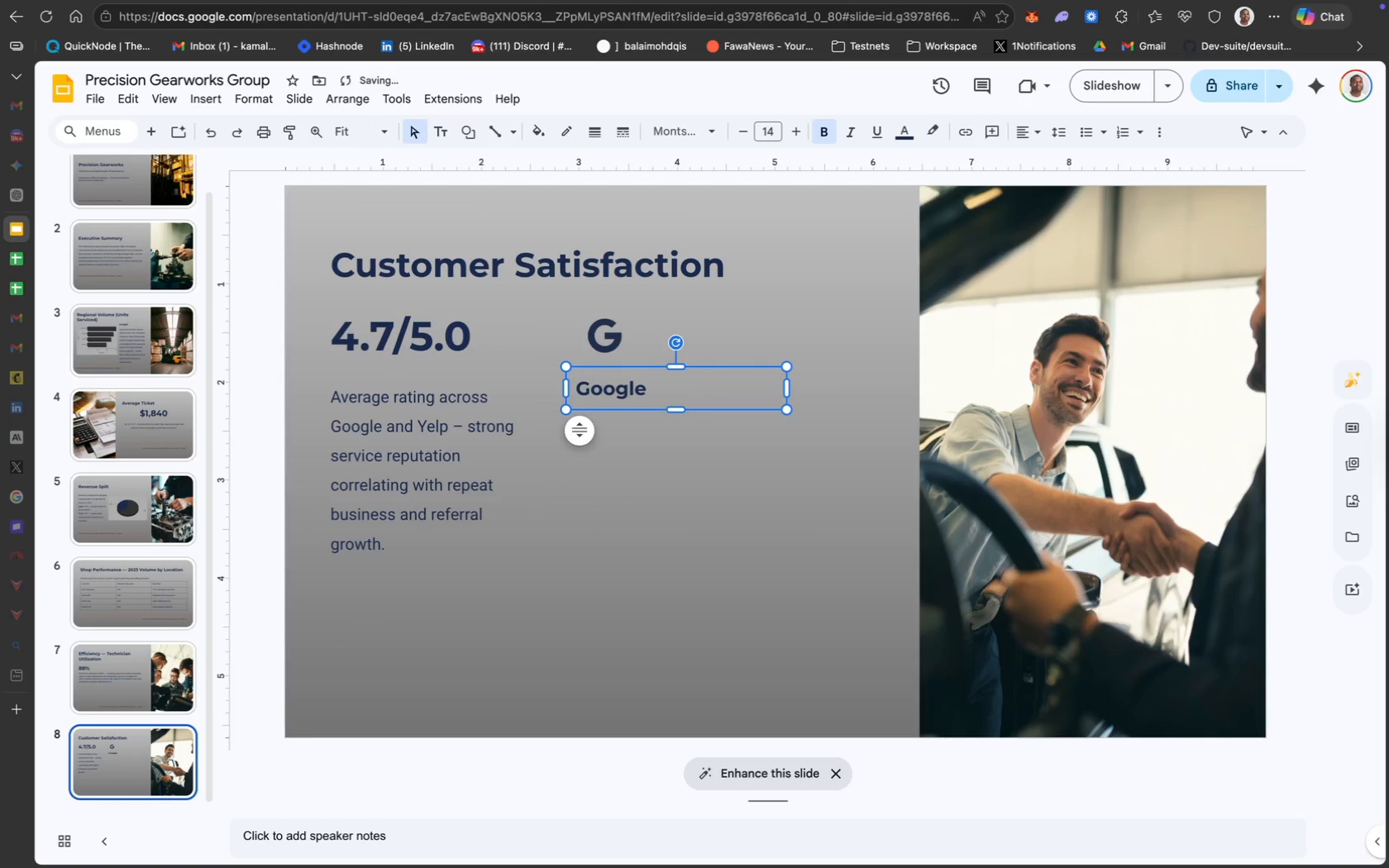 
key(ArrowUp)
 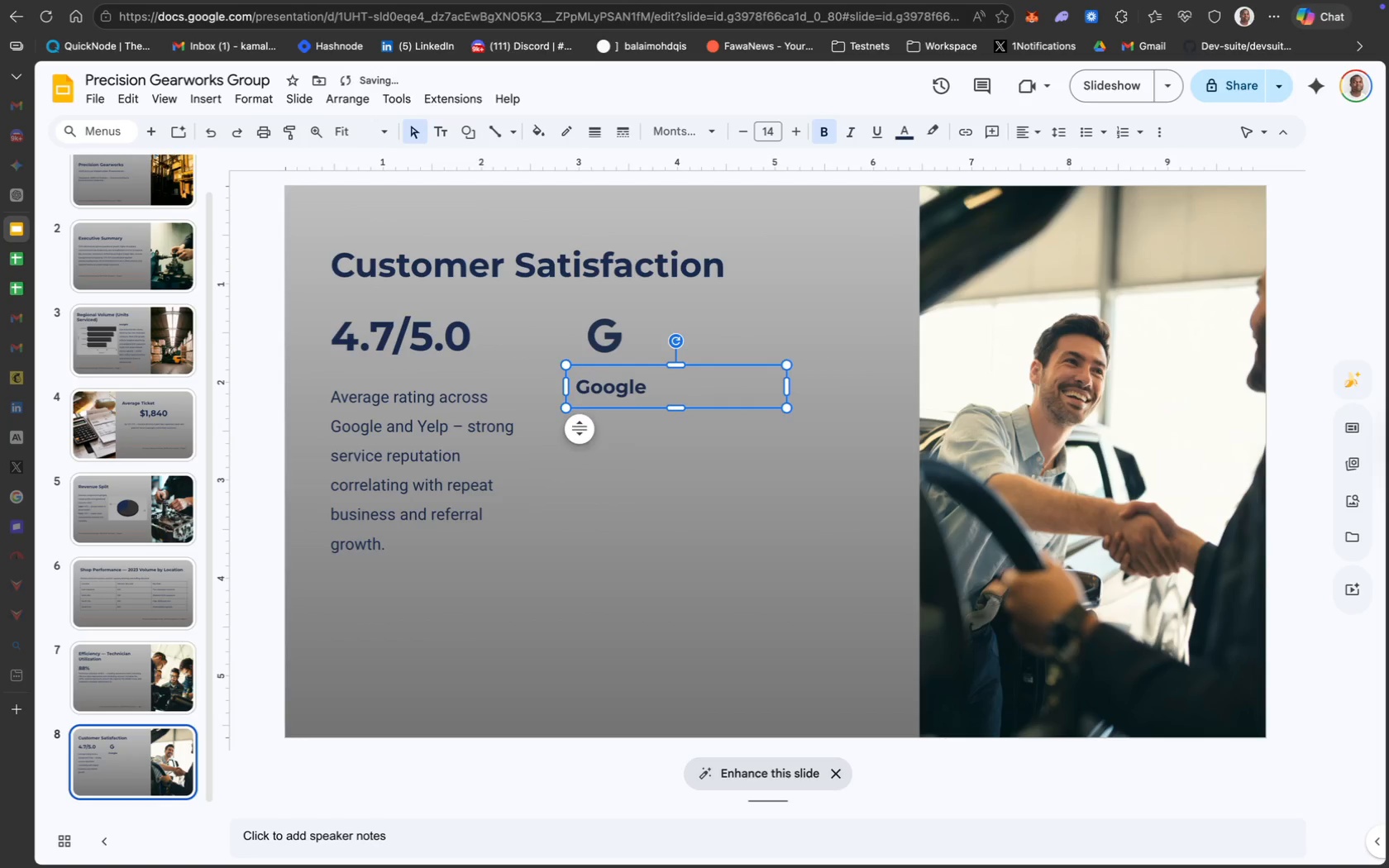 
key(ArrowUp)
 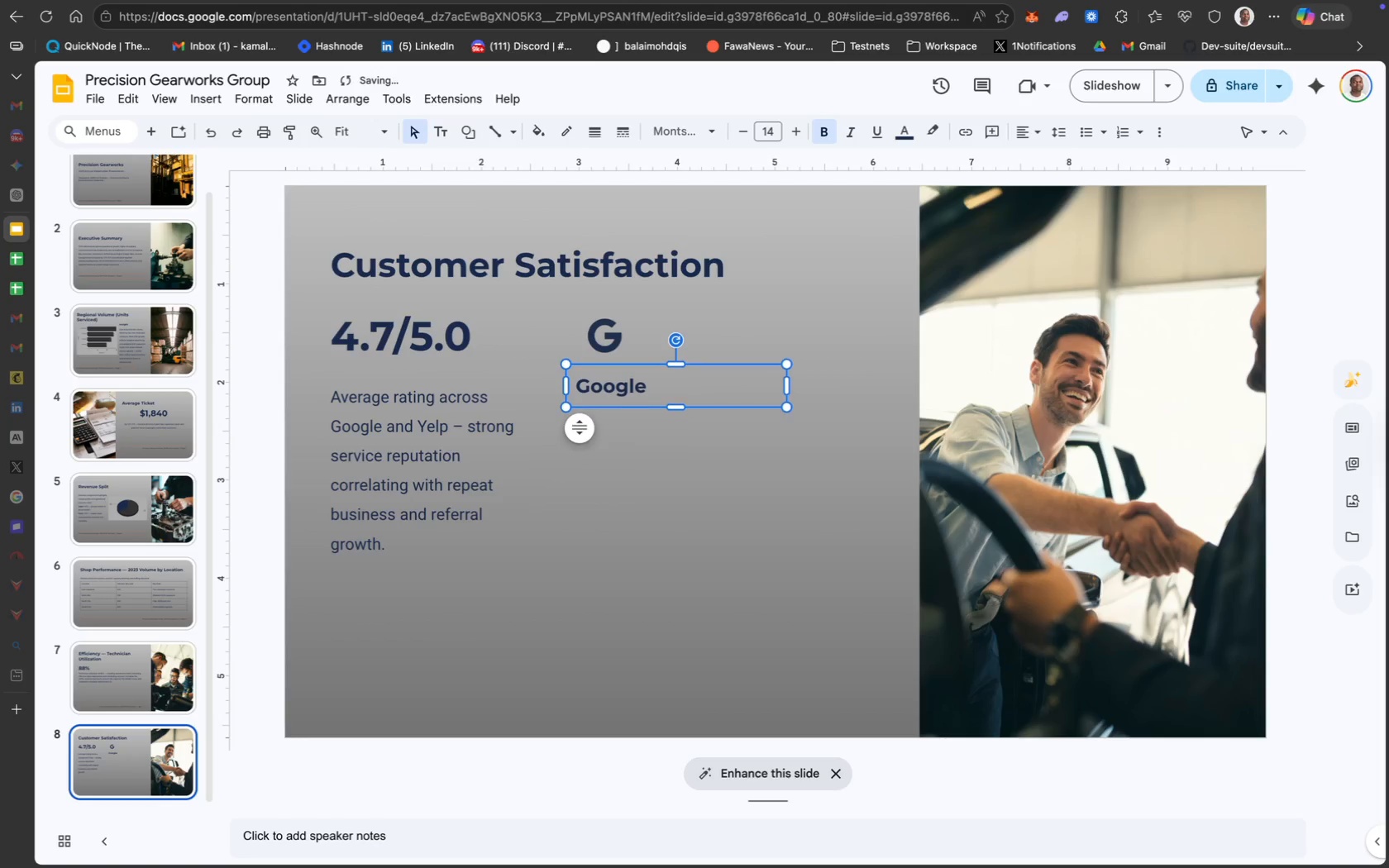 
key(ArrowUp)
 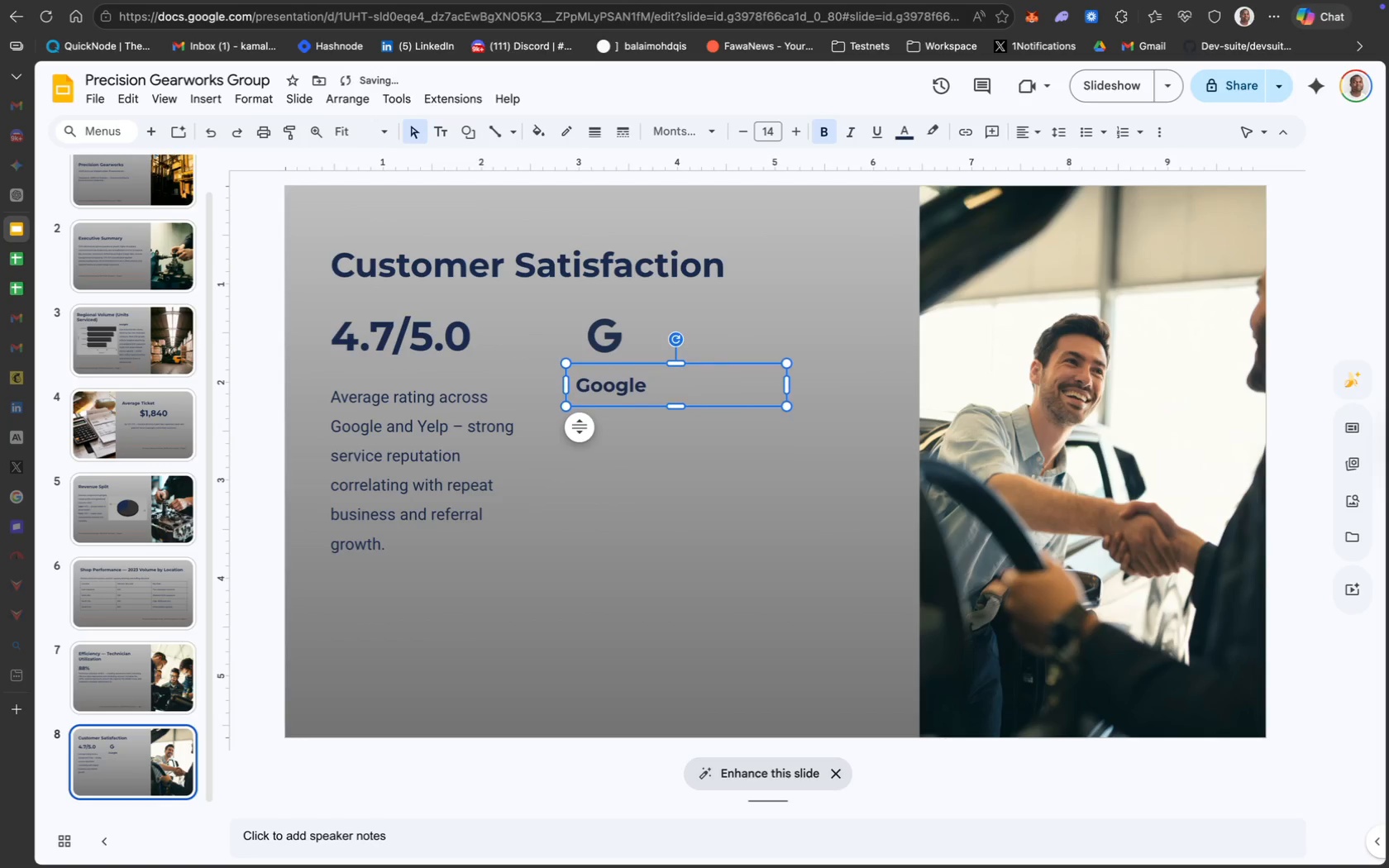 
key(ArrowUp)
 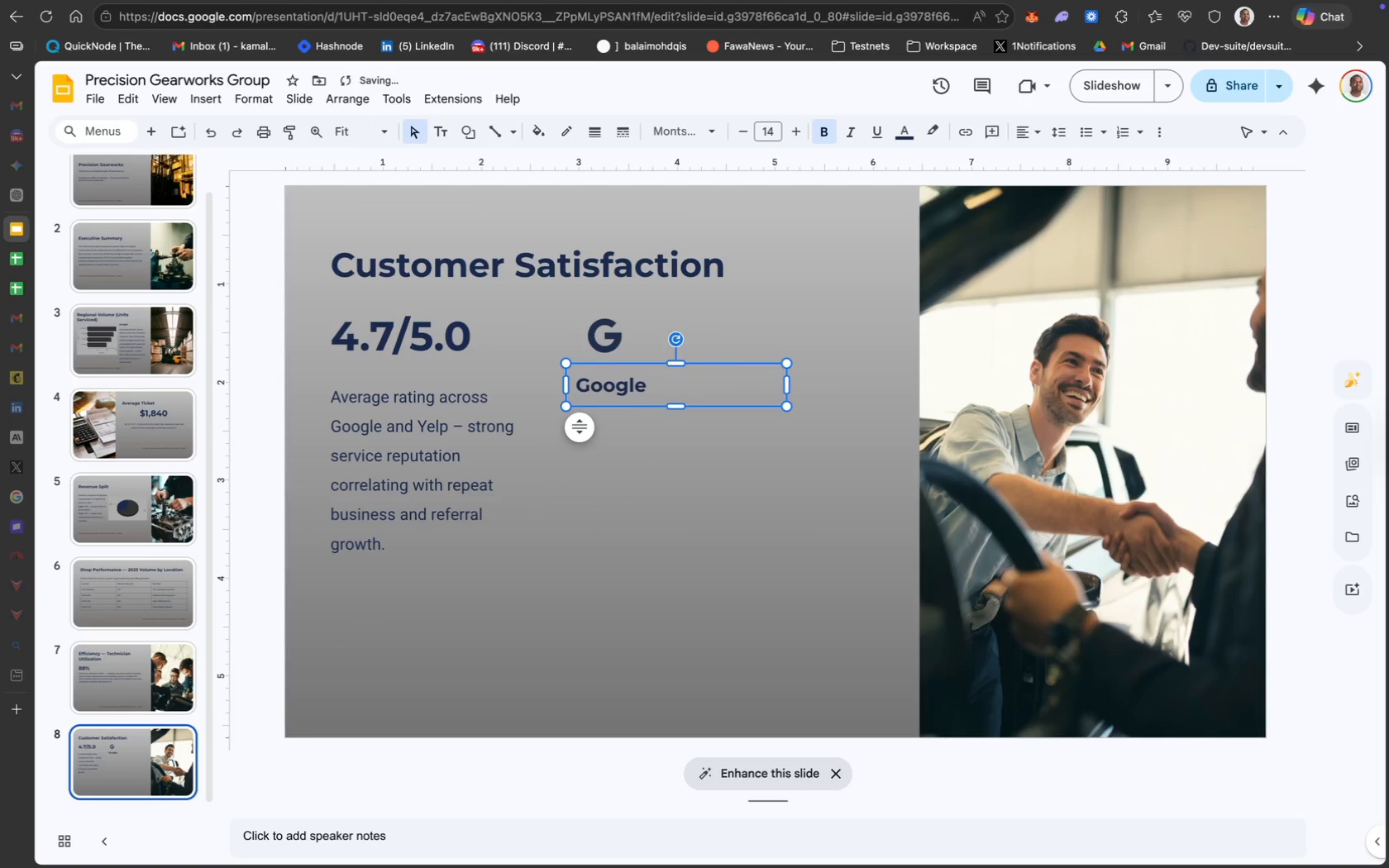 
key(ArrowUp)
 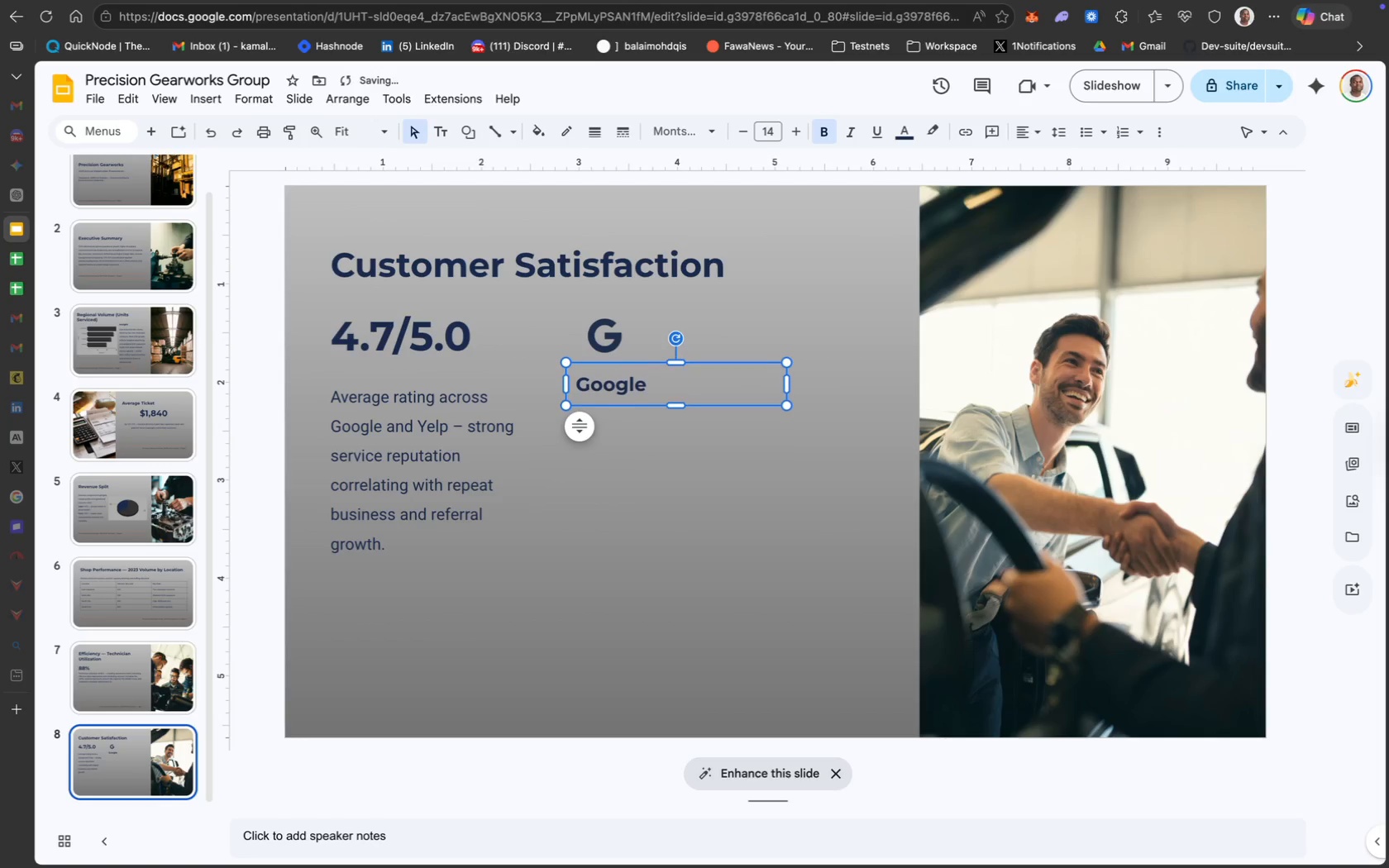 
key(ArrowUp)
 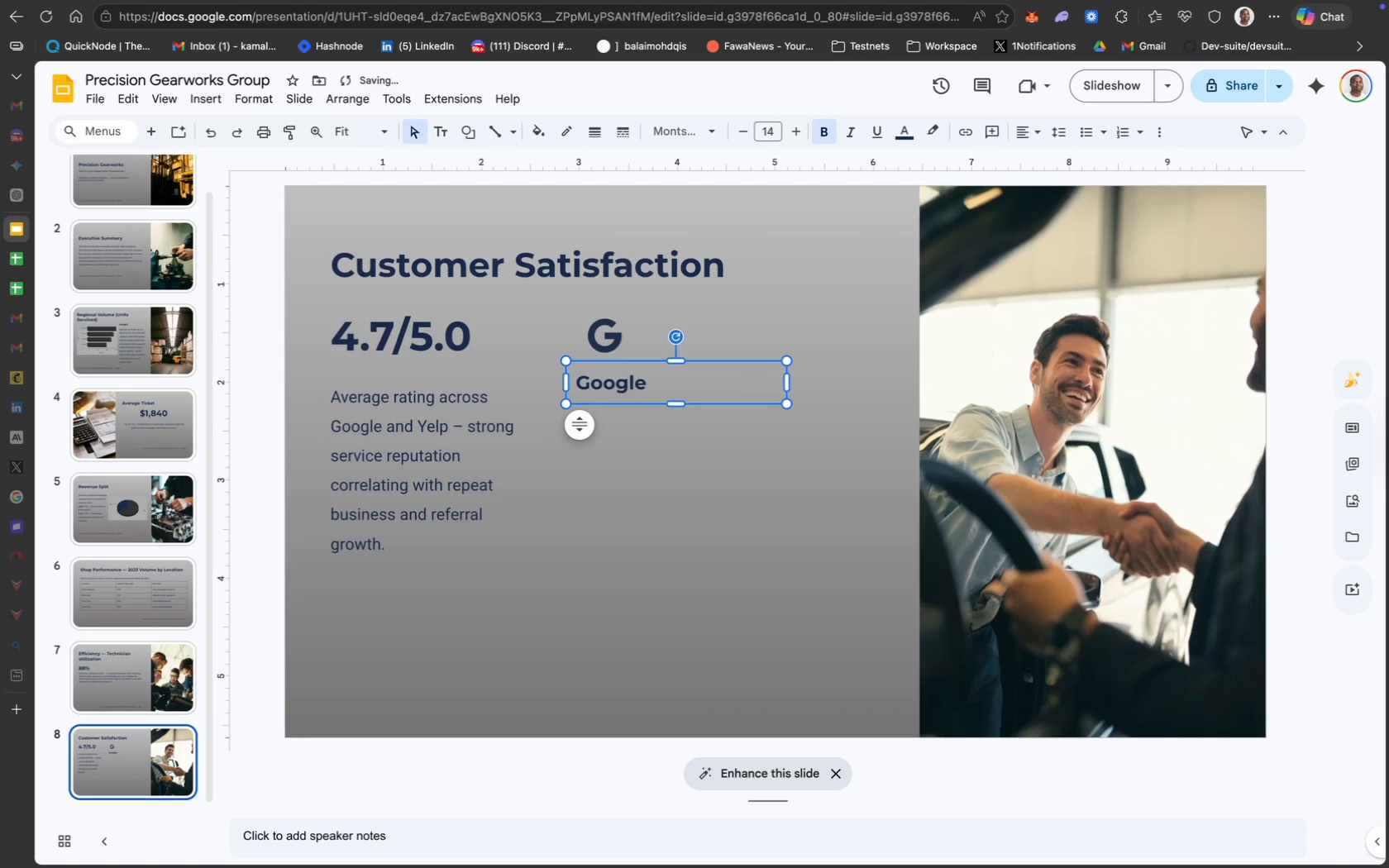 
key(ArrowUp)
 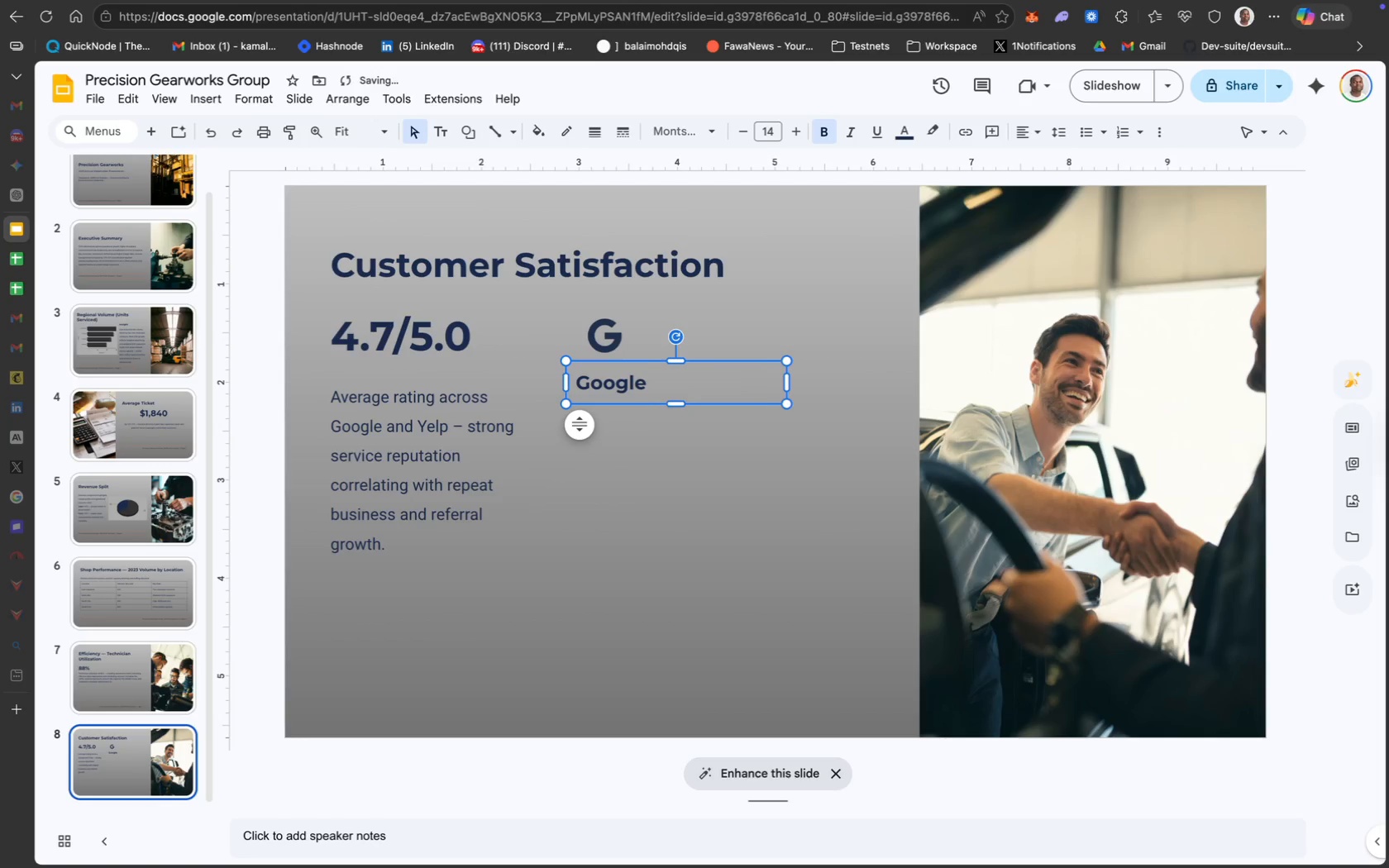 
key(ArrowRight)
 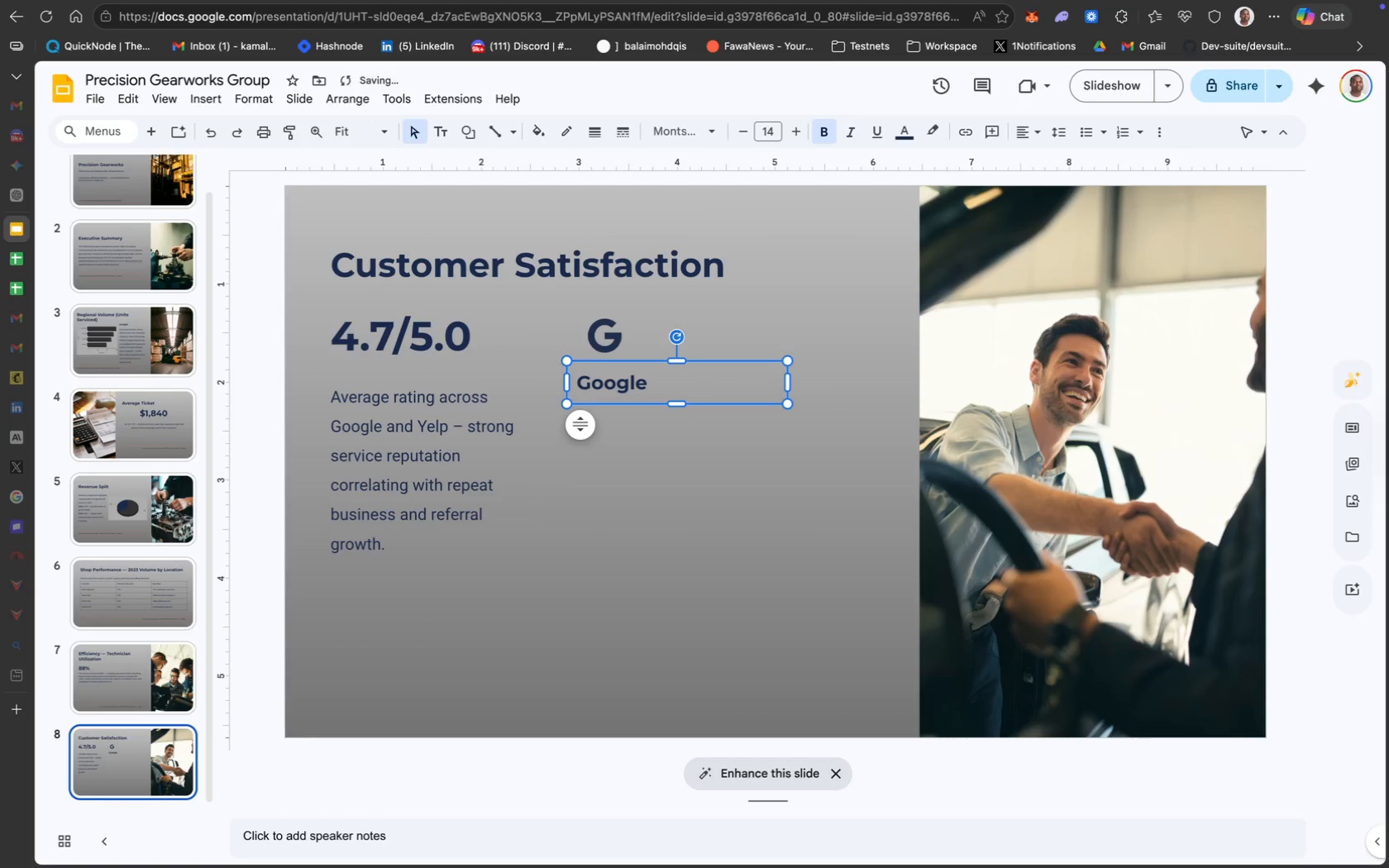 
key(ArrowRight)
 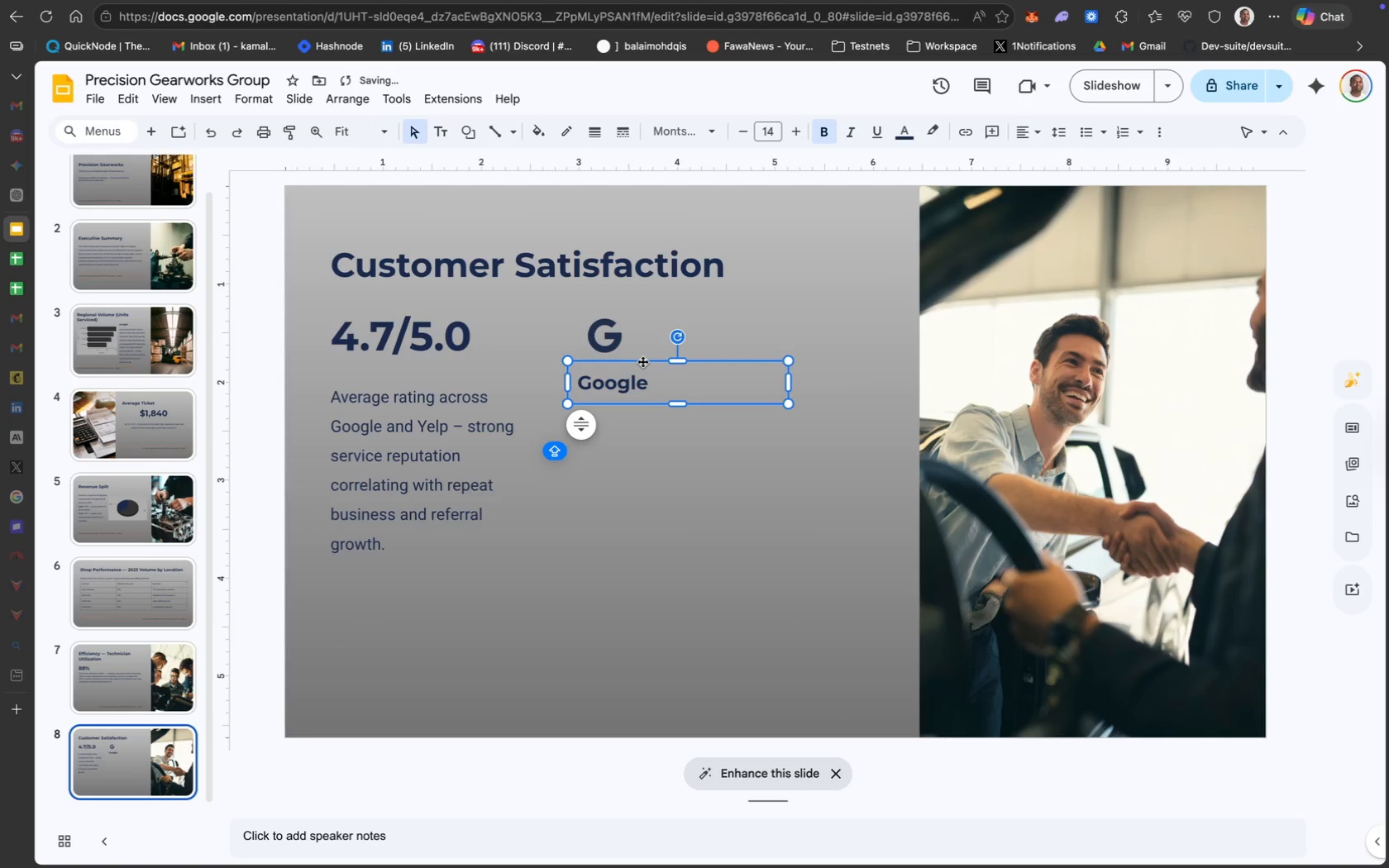 
key(ArrowRight)
 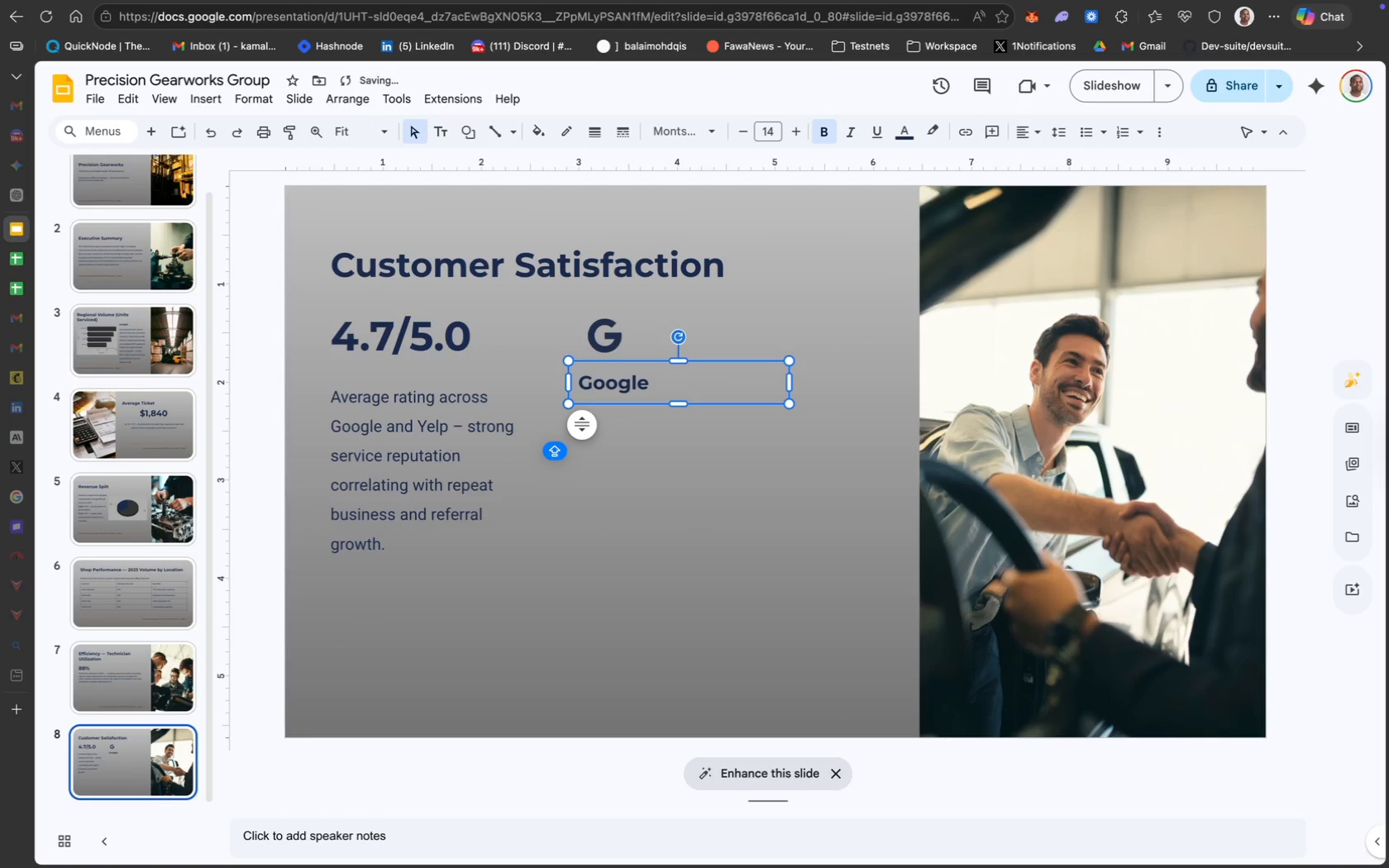 
key(ArrowRight)
 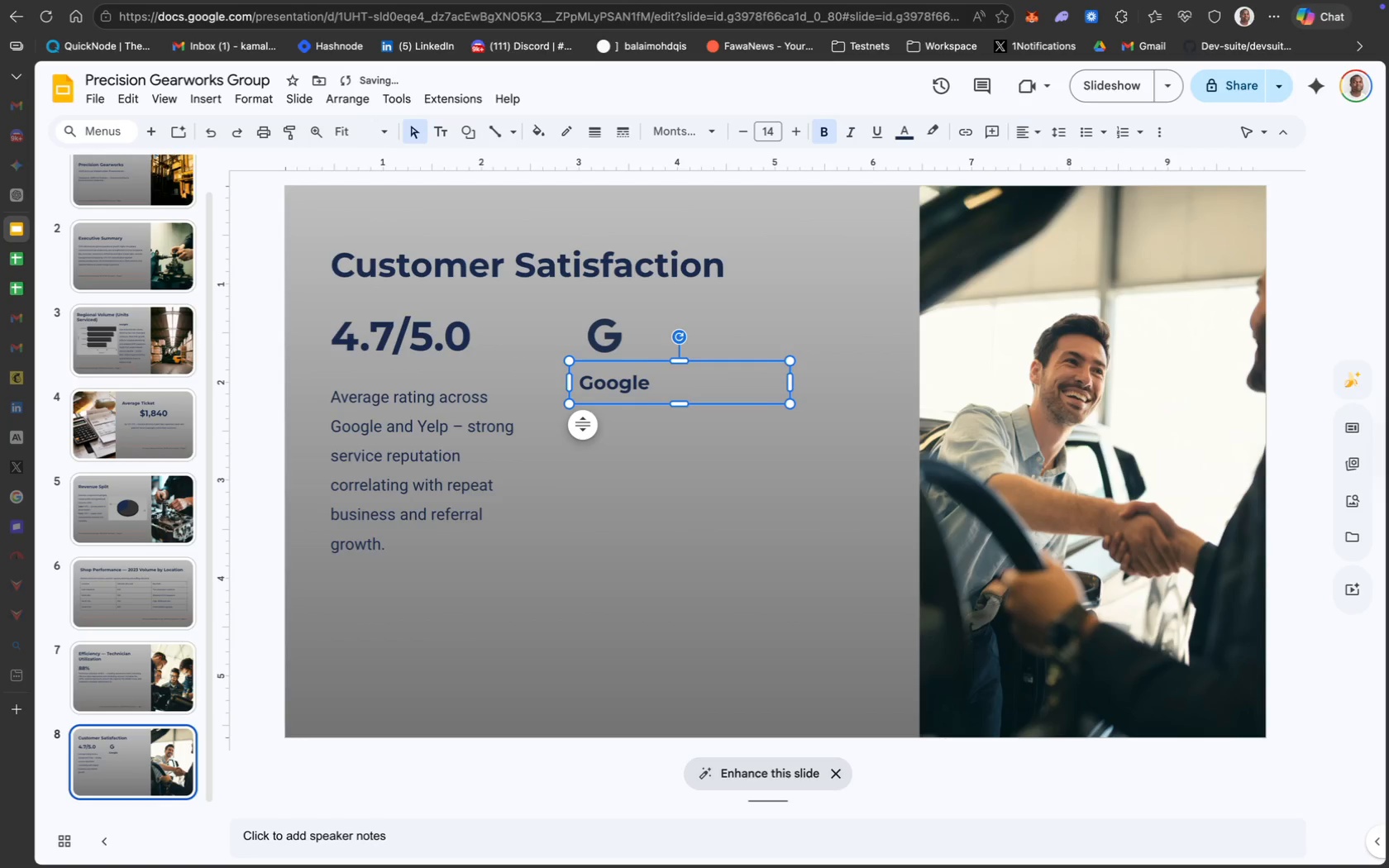 
key(ArrowRight)
 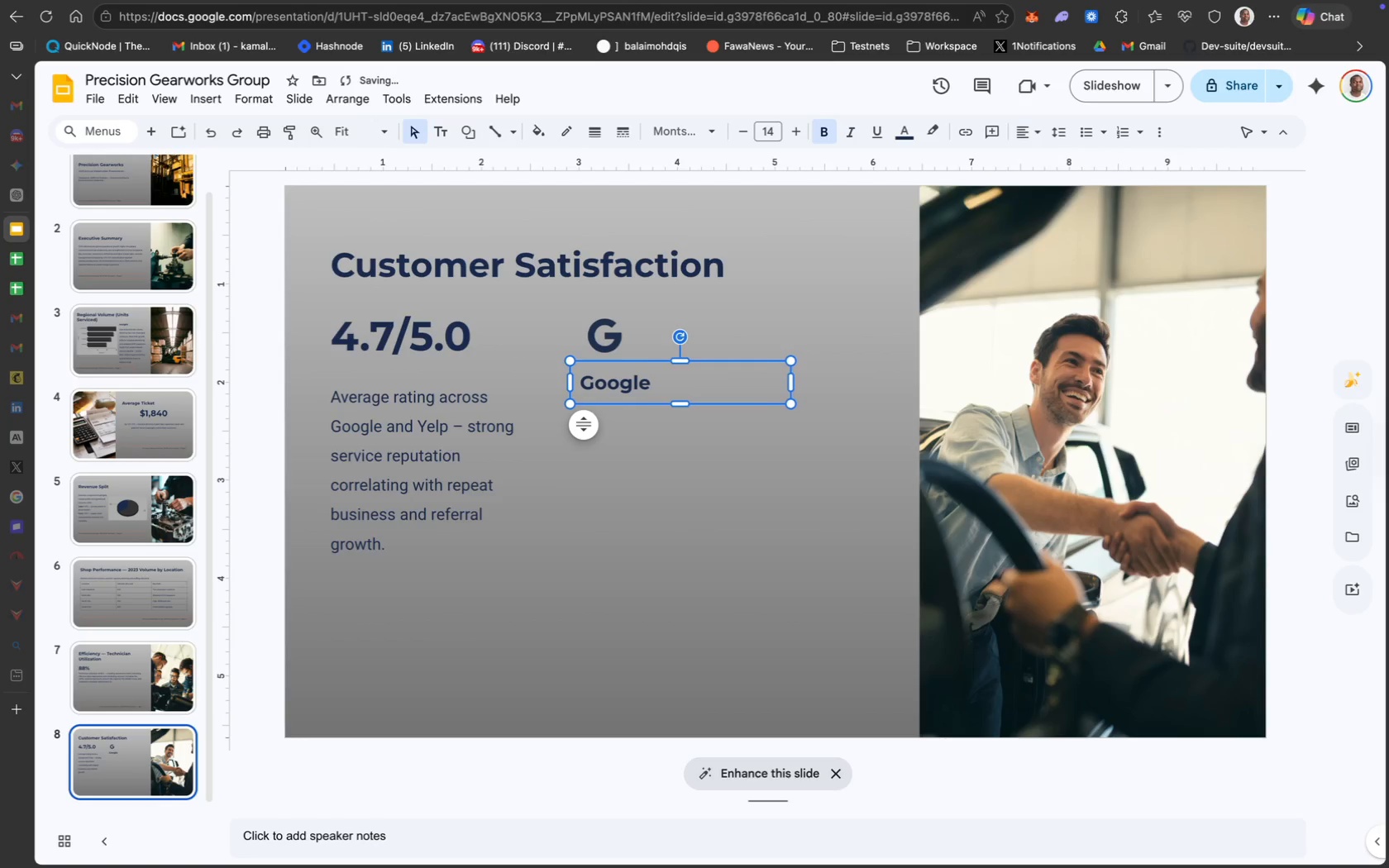 
key(ArrowRight)
 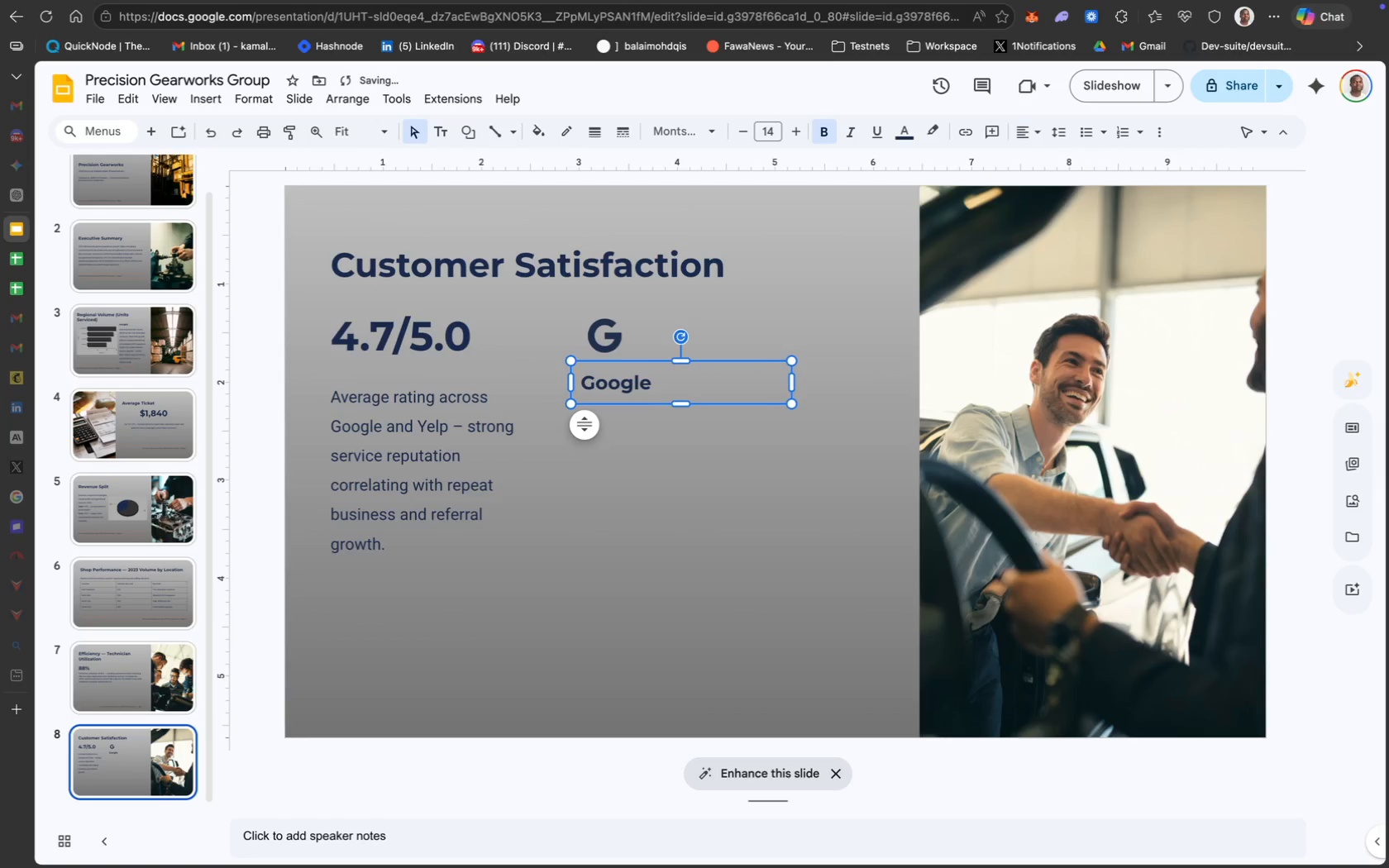 
key(ArrowRight)
 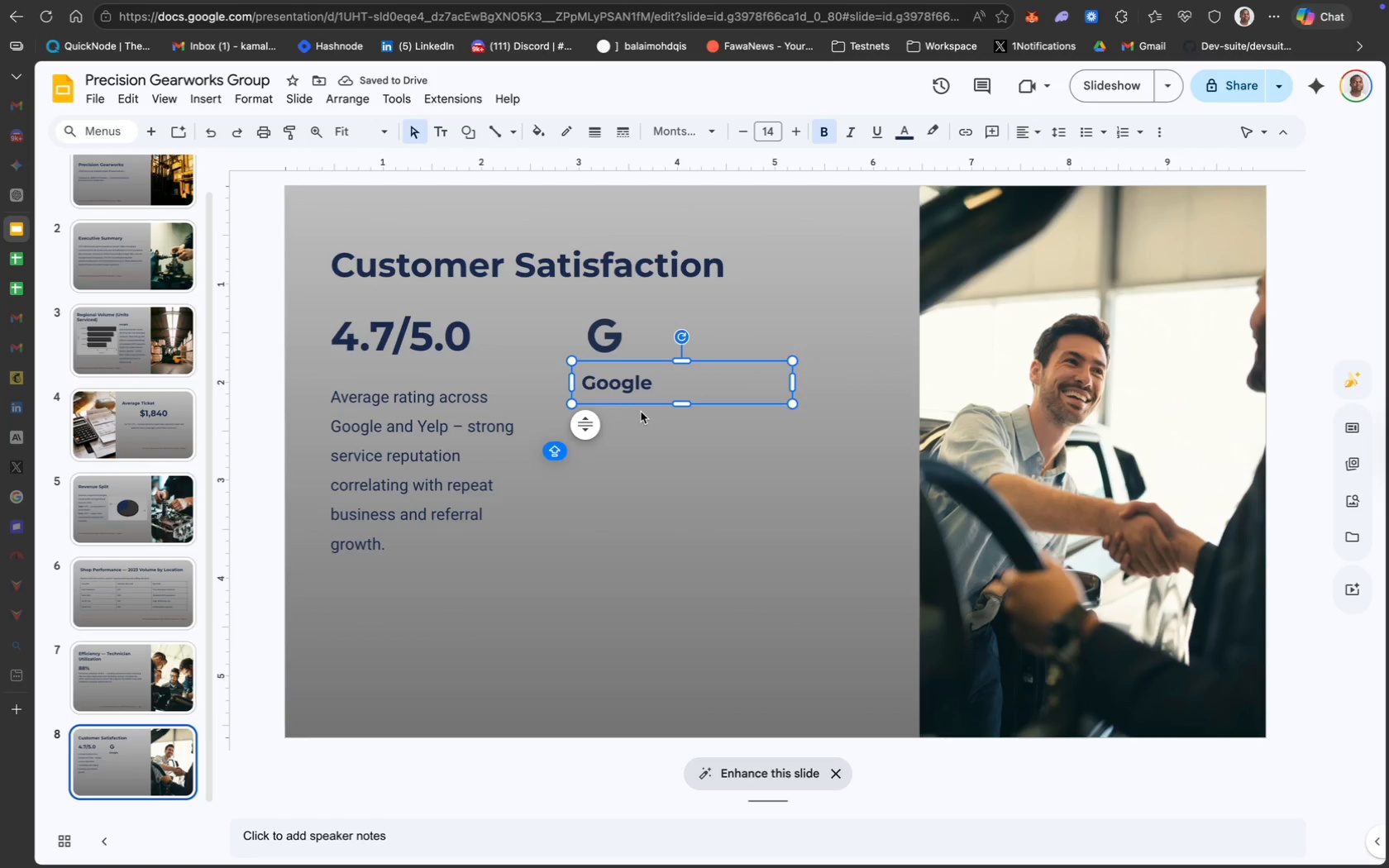 
wait(7.2)
 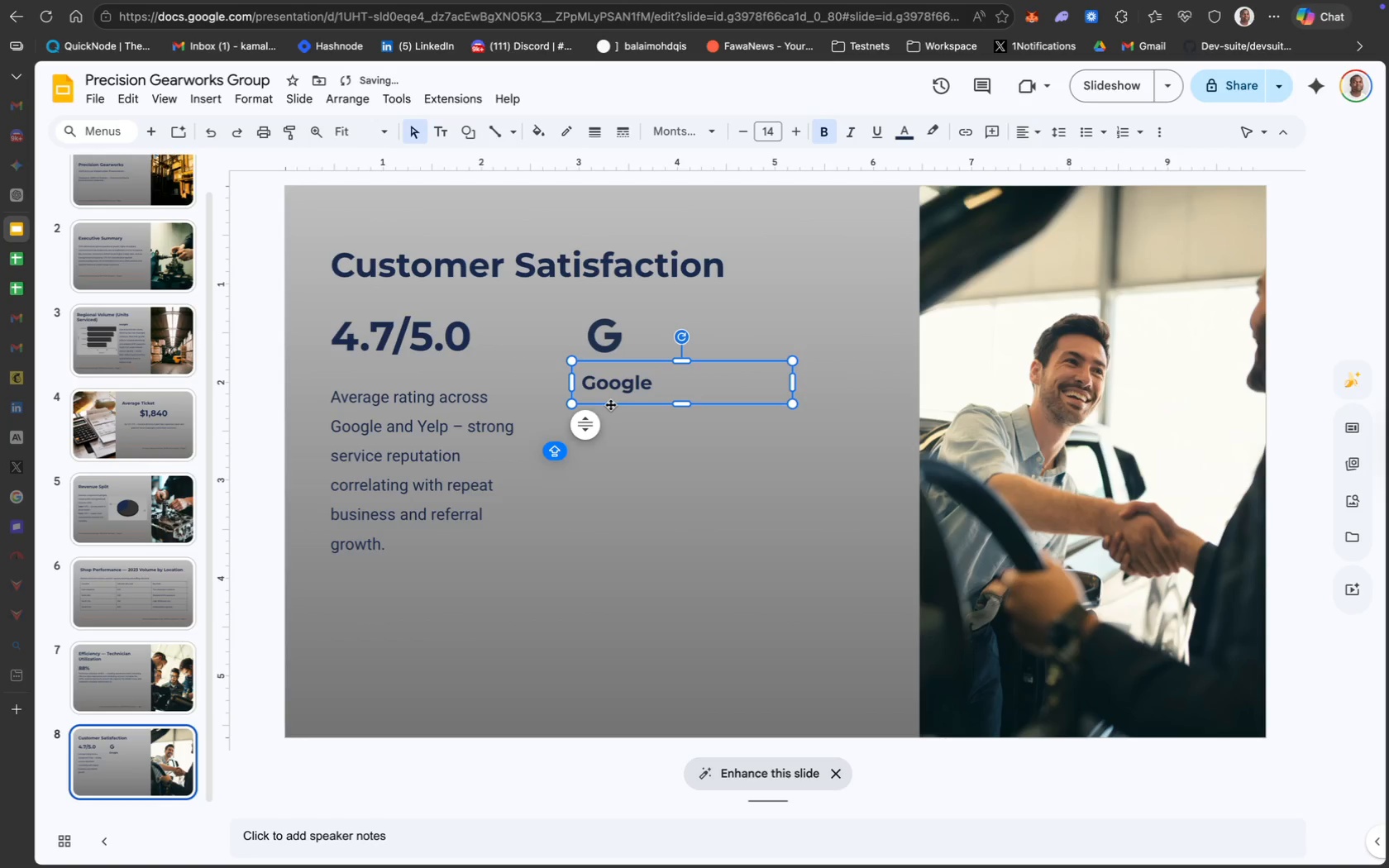 
left_click([609, 501])
 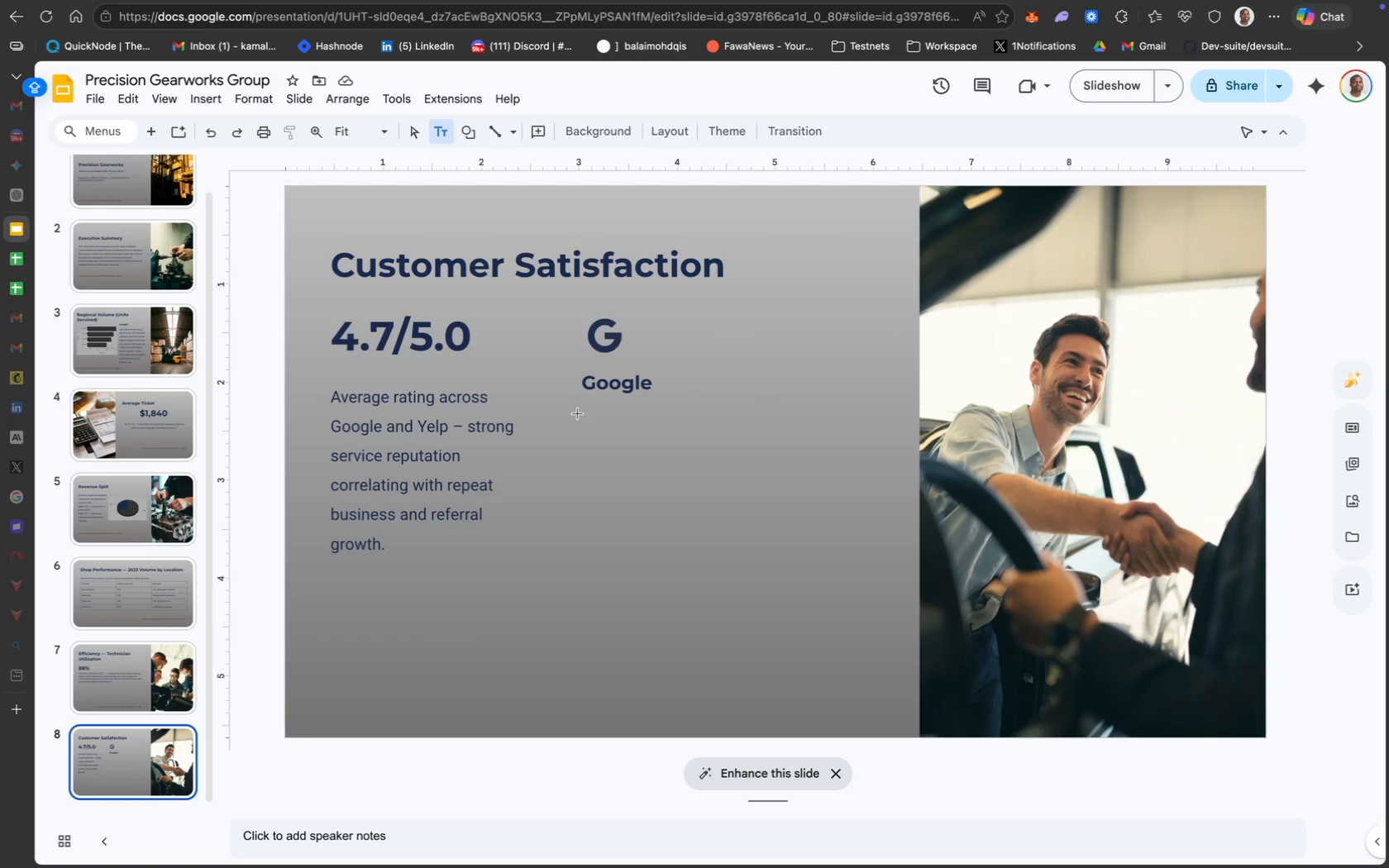 
wait(5.06)
 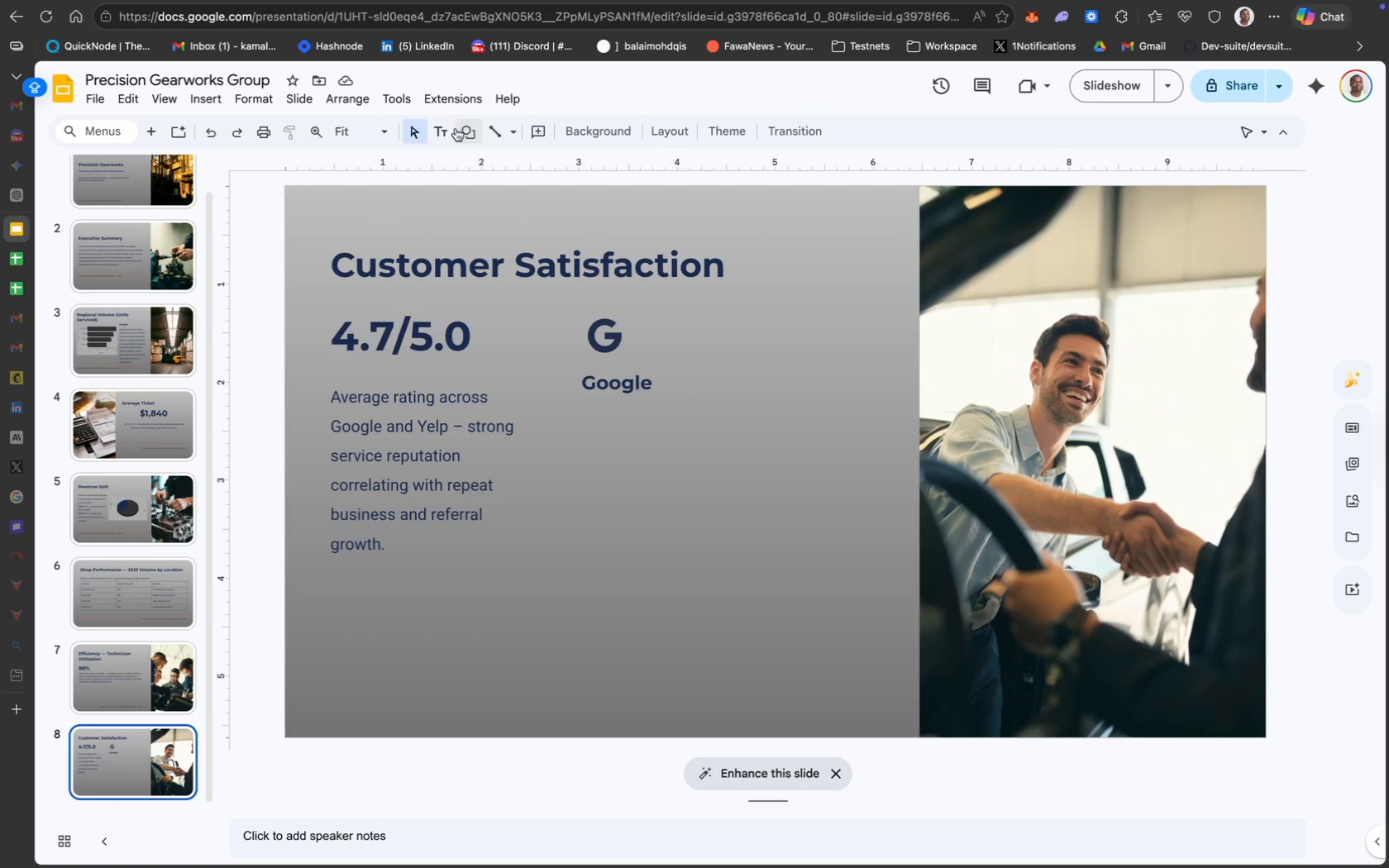 
left_click_drag(start_coordinate=[629, 412], to_coordinate=[623, 407])
 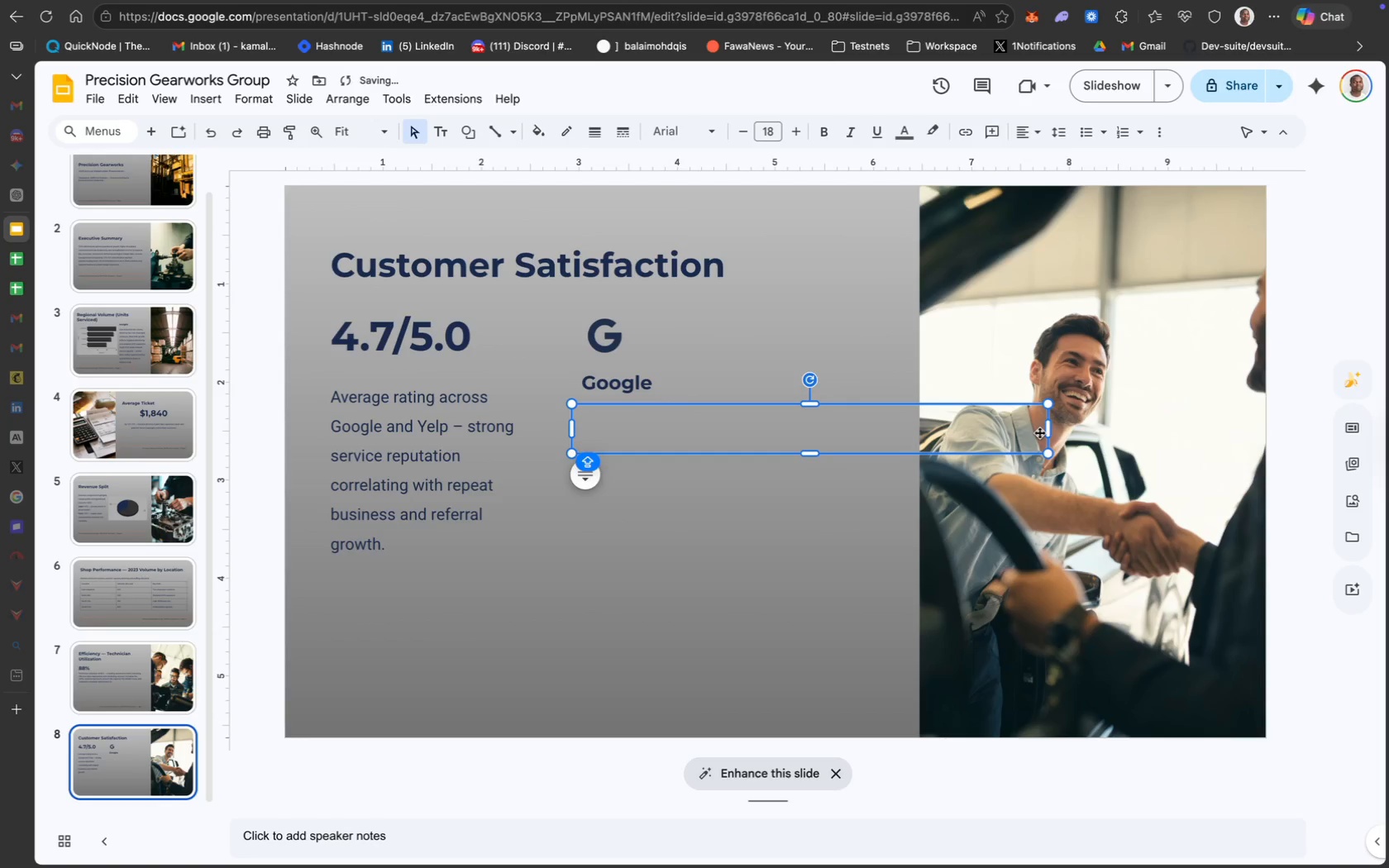 
left_click_drag(start_coordinate=[1048, 430], to_coordinate=[871, 423])
 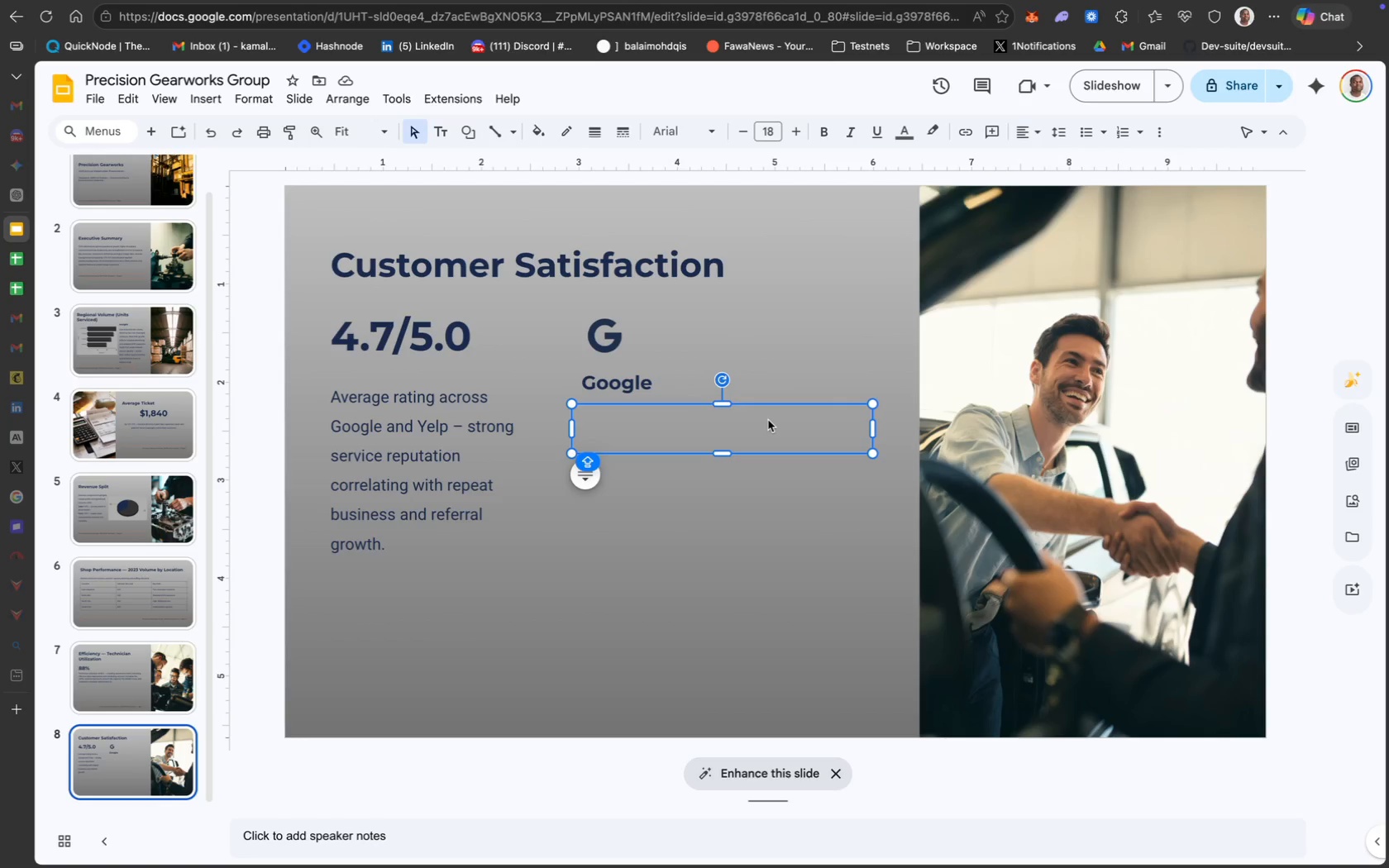 
wait(12.51)
 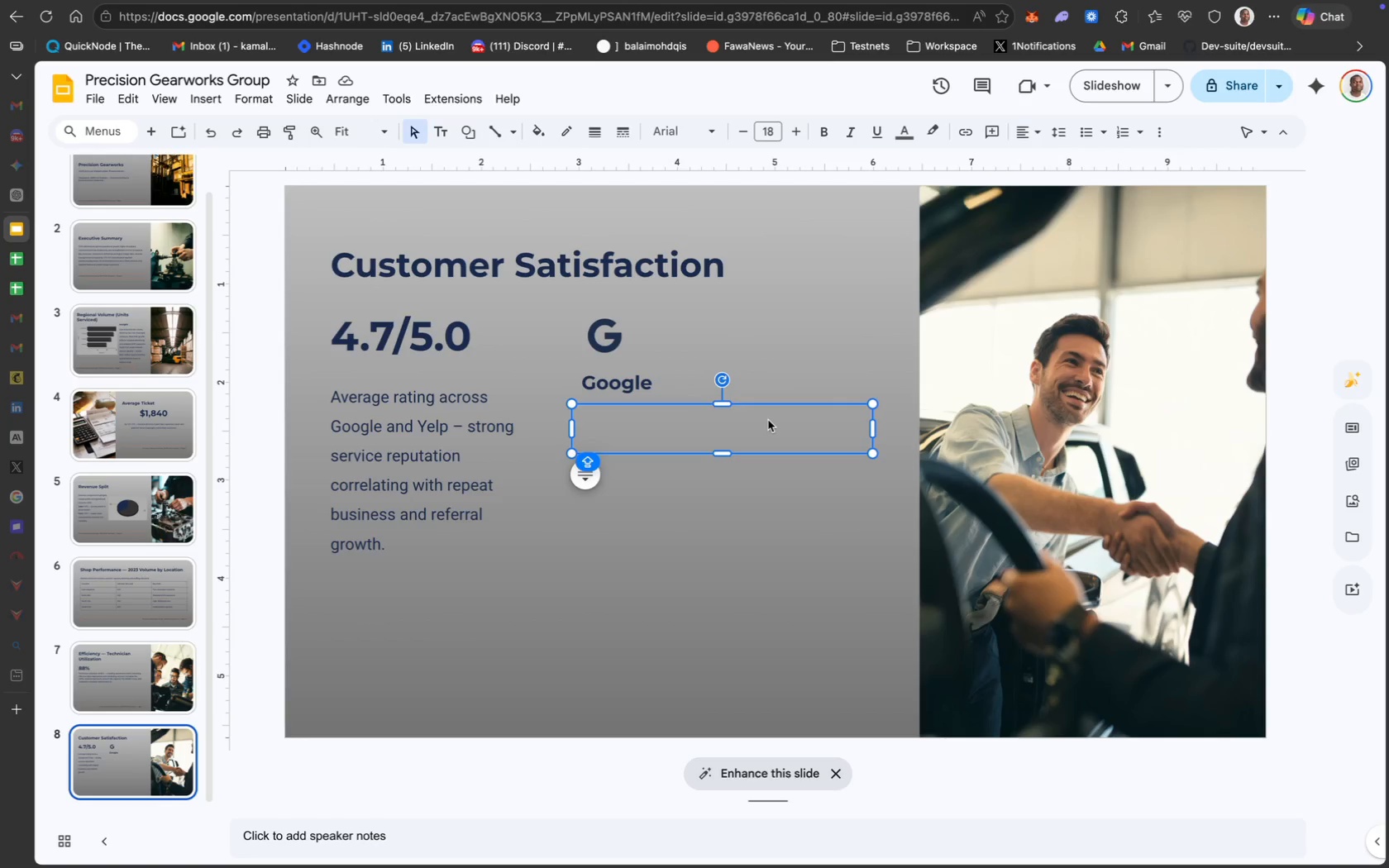 
double_click([688, 430])
 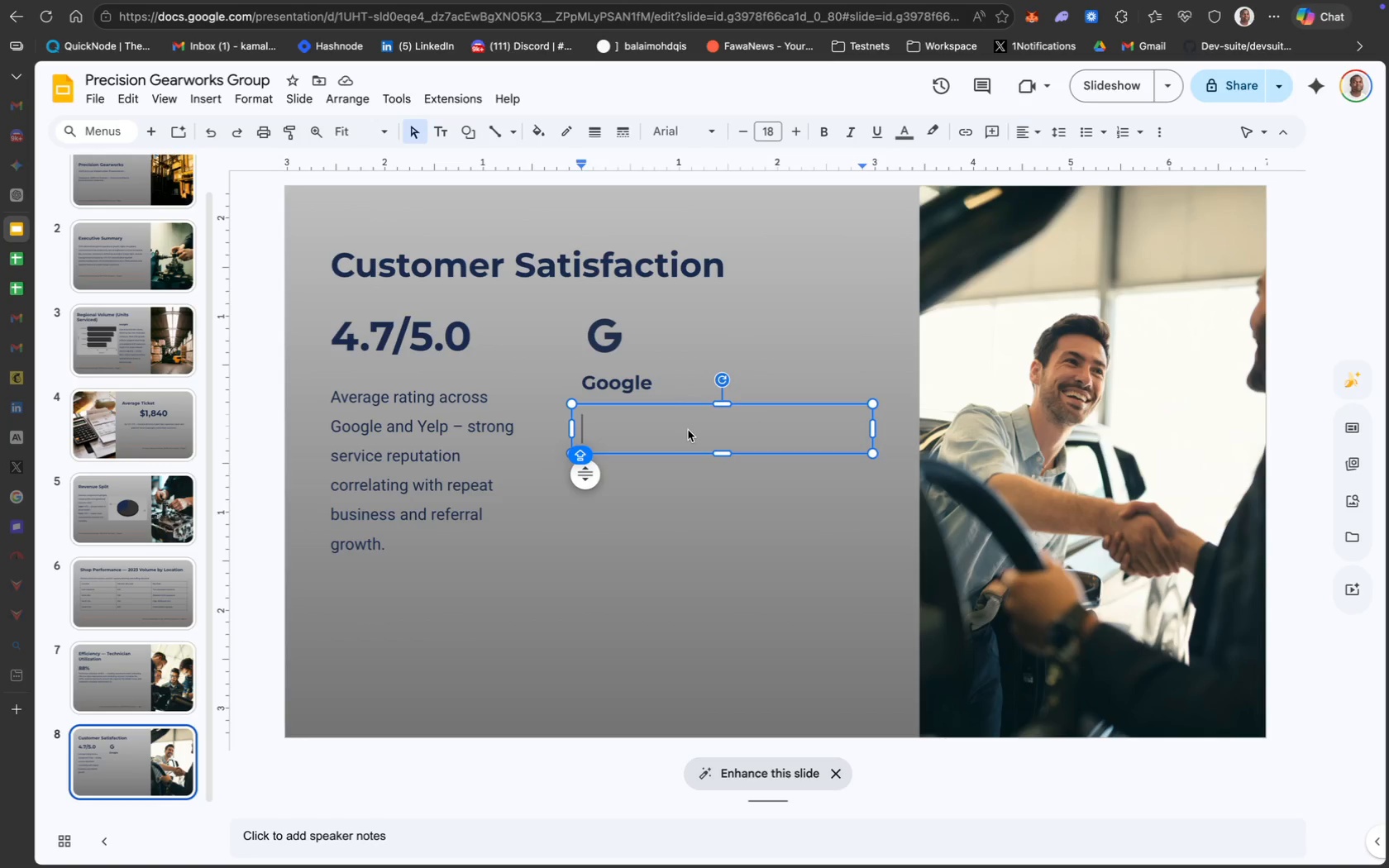 
type(4.7 average -- consistent five )
key(Backspace)
type(-sy)
key(Backspace)
type(tar feedback p)
key(Backspace)
type(on respom)
key(Backspace)
type(nse time and transparency)
 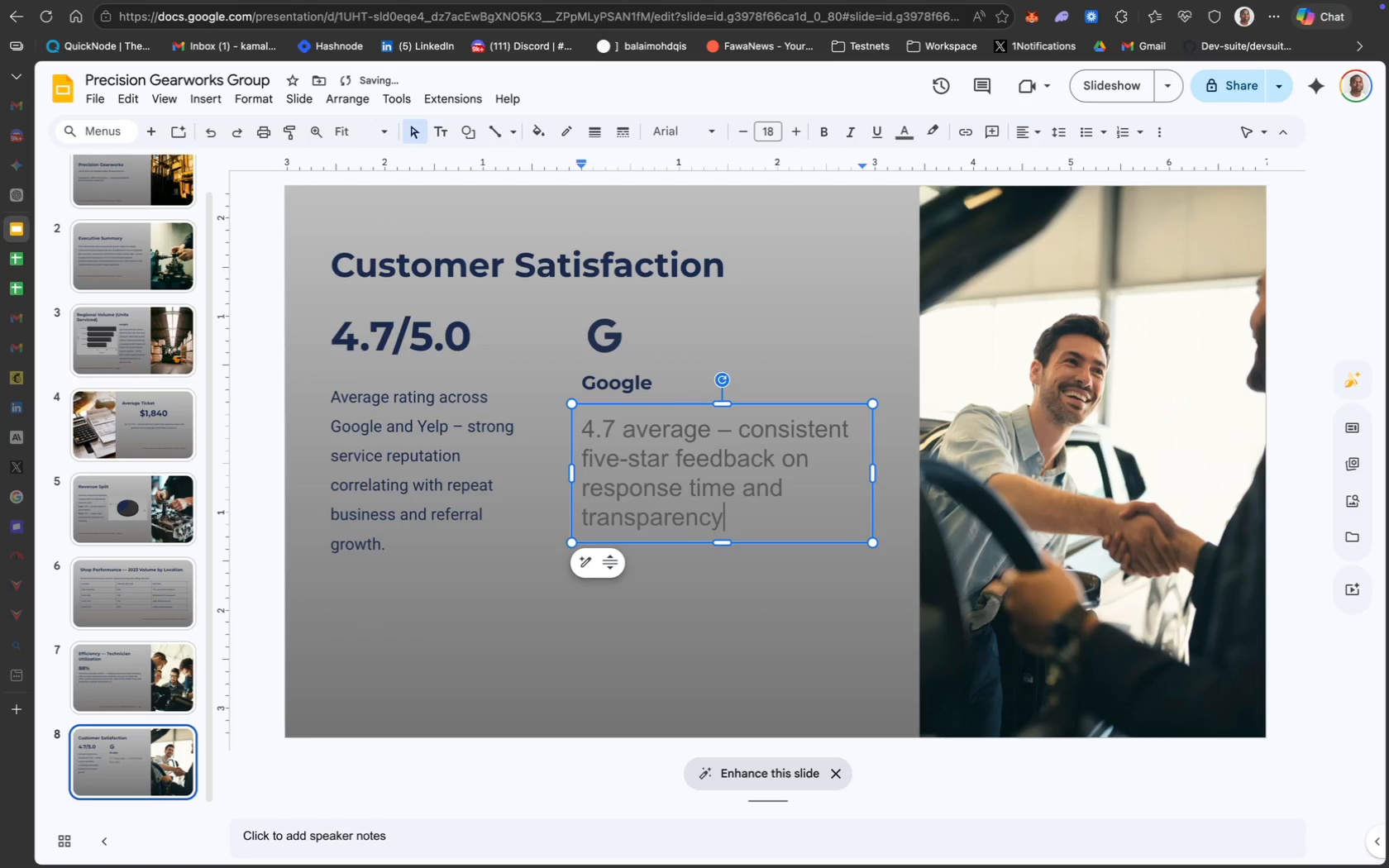 
key(Meta+CommandLeft)
 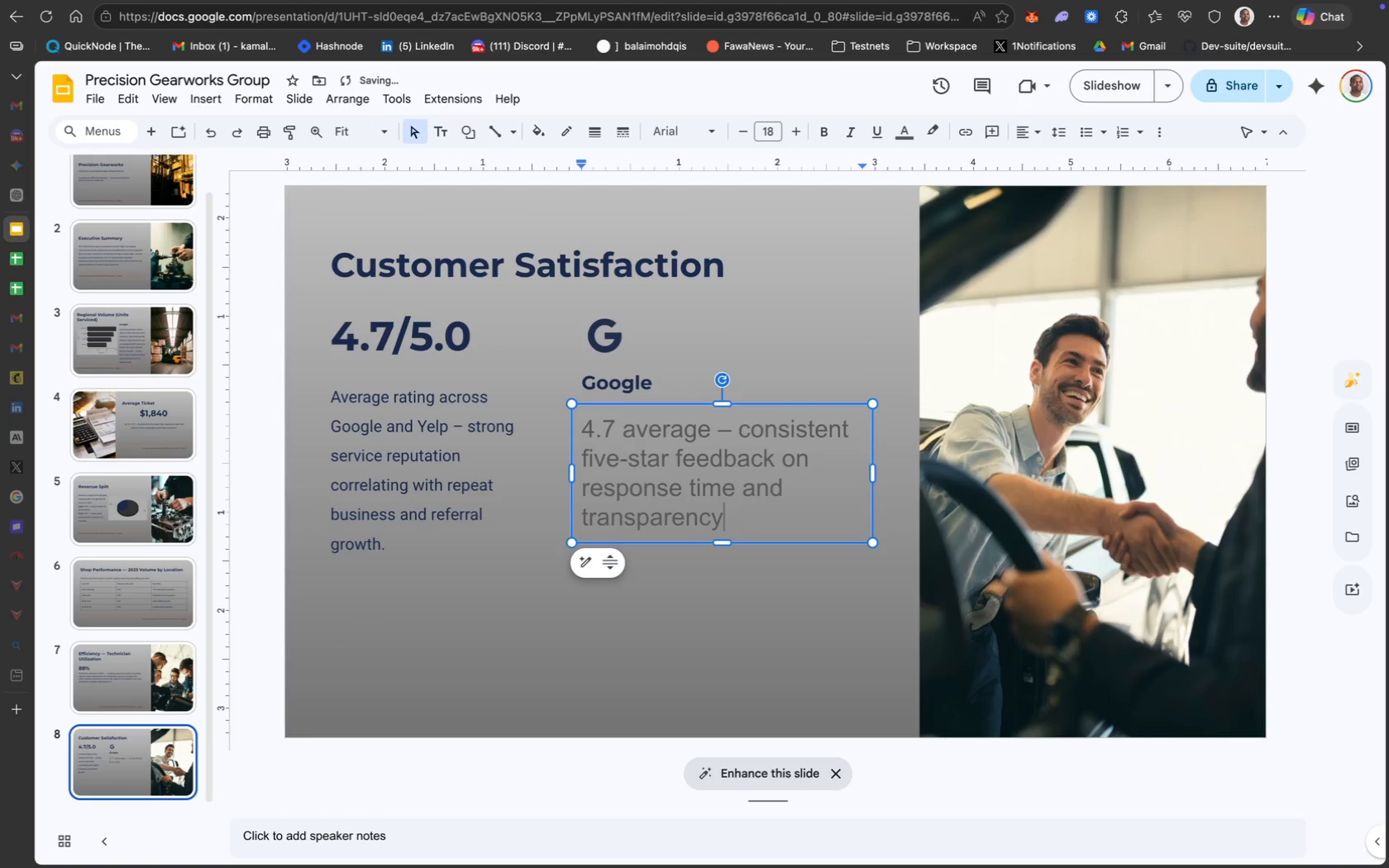 
key(Meta+A)
 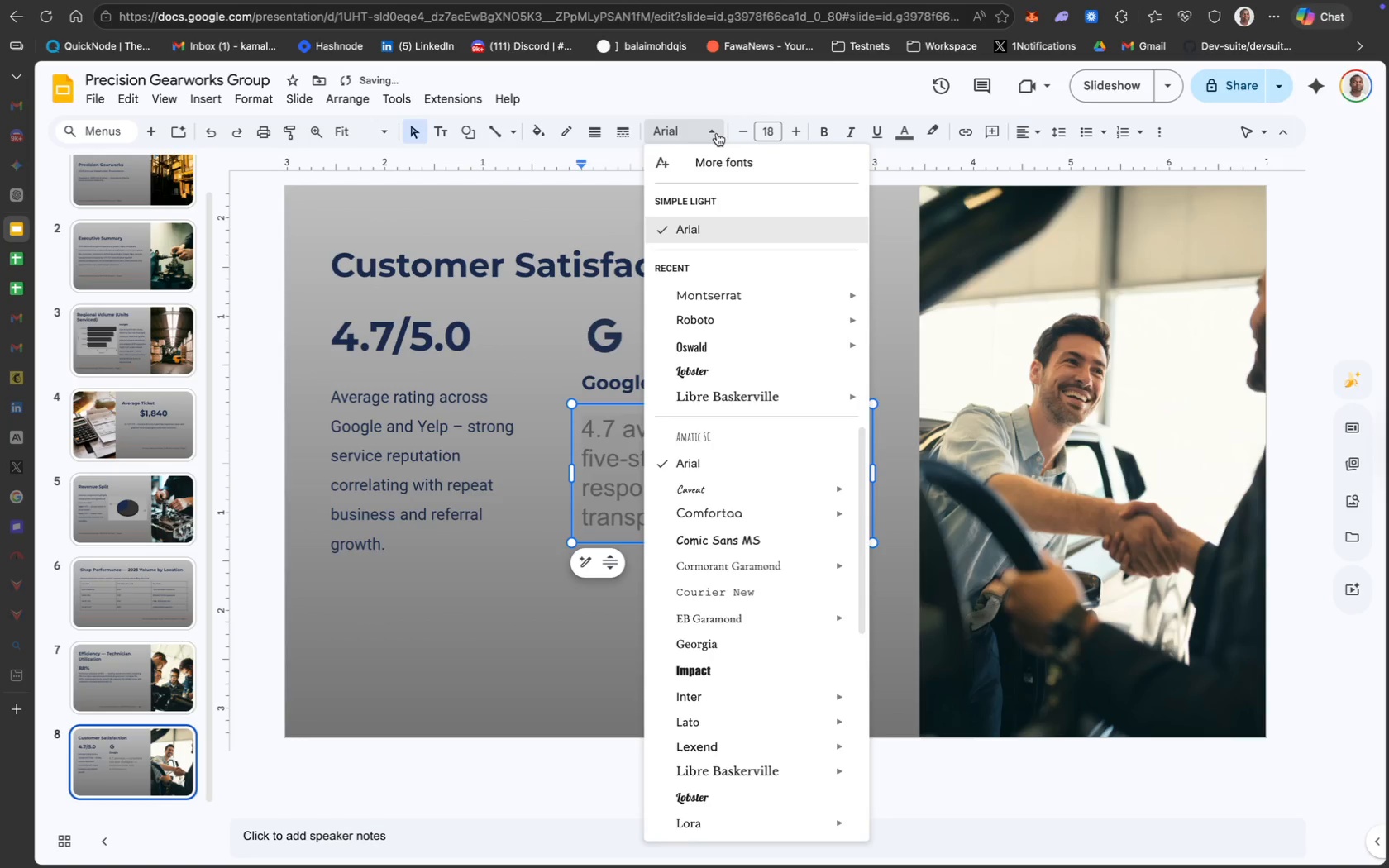 
mouse_move([784, 284])
 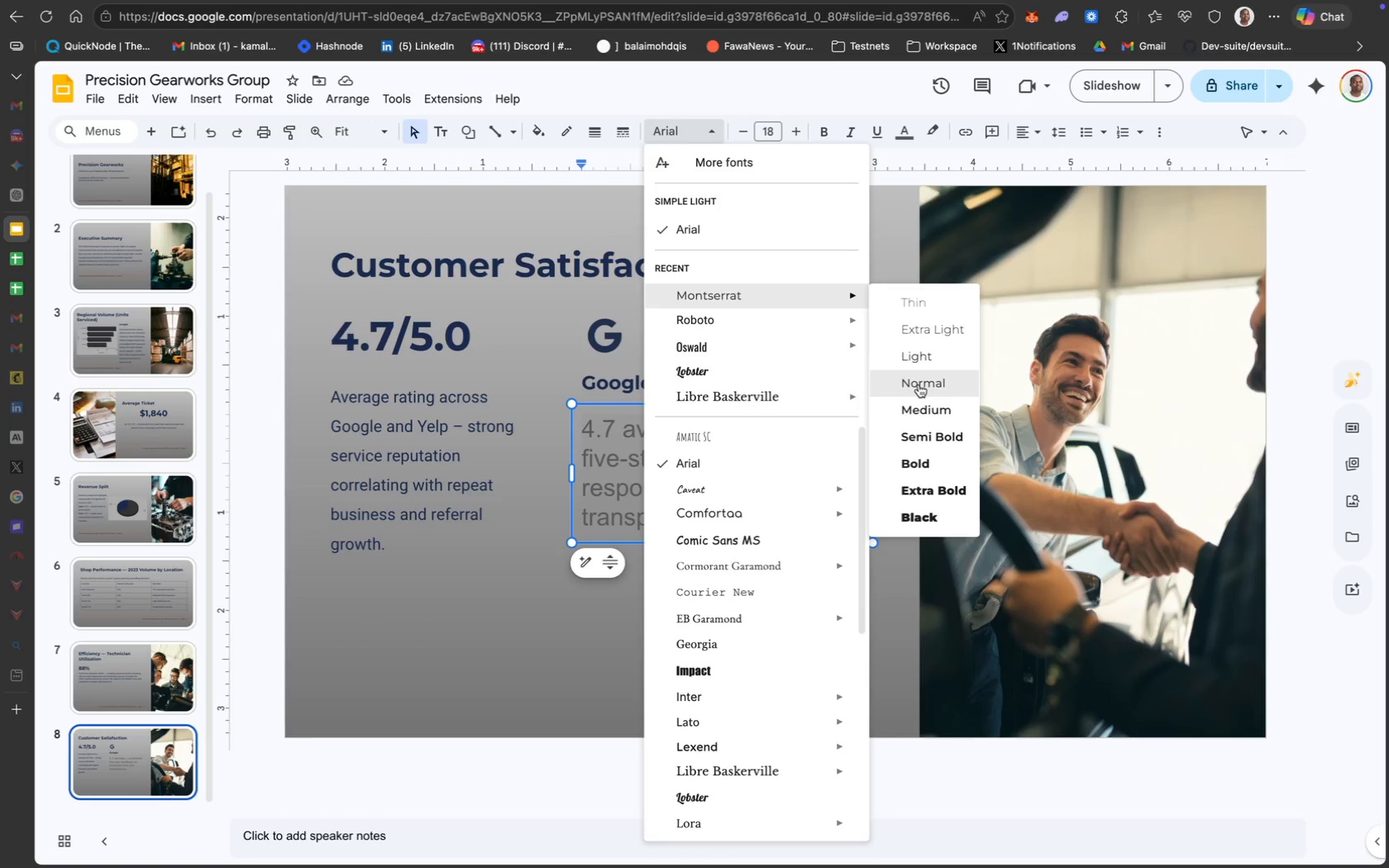 
wait(12.47)
 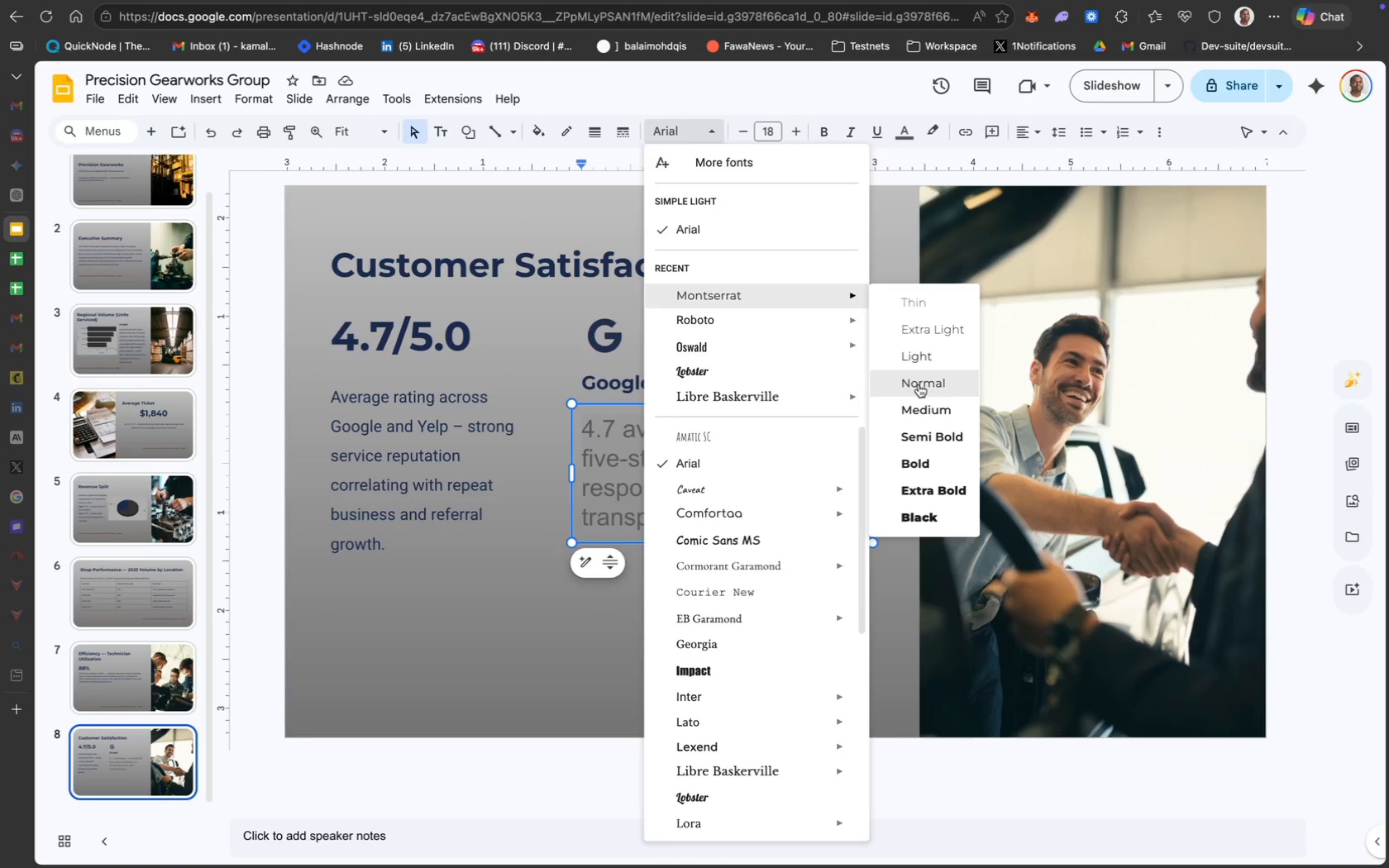 
left_click([934, 413])
 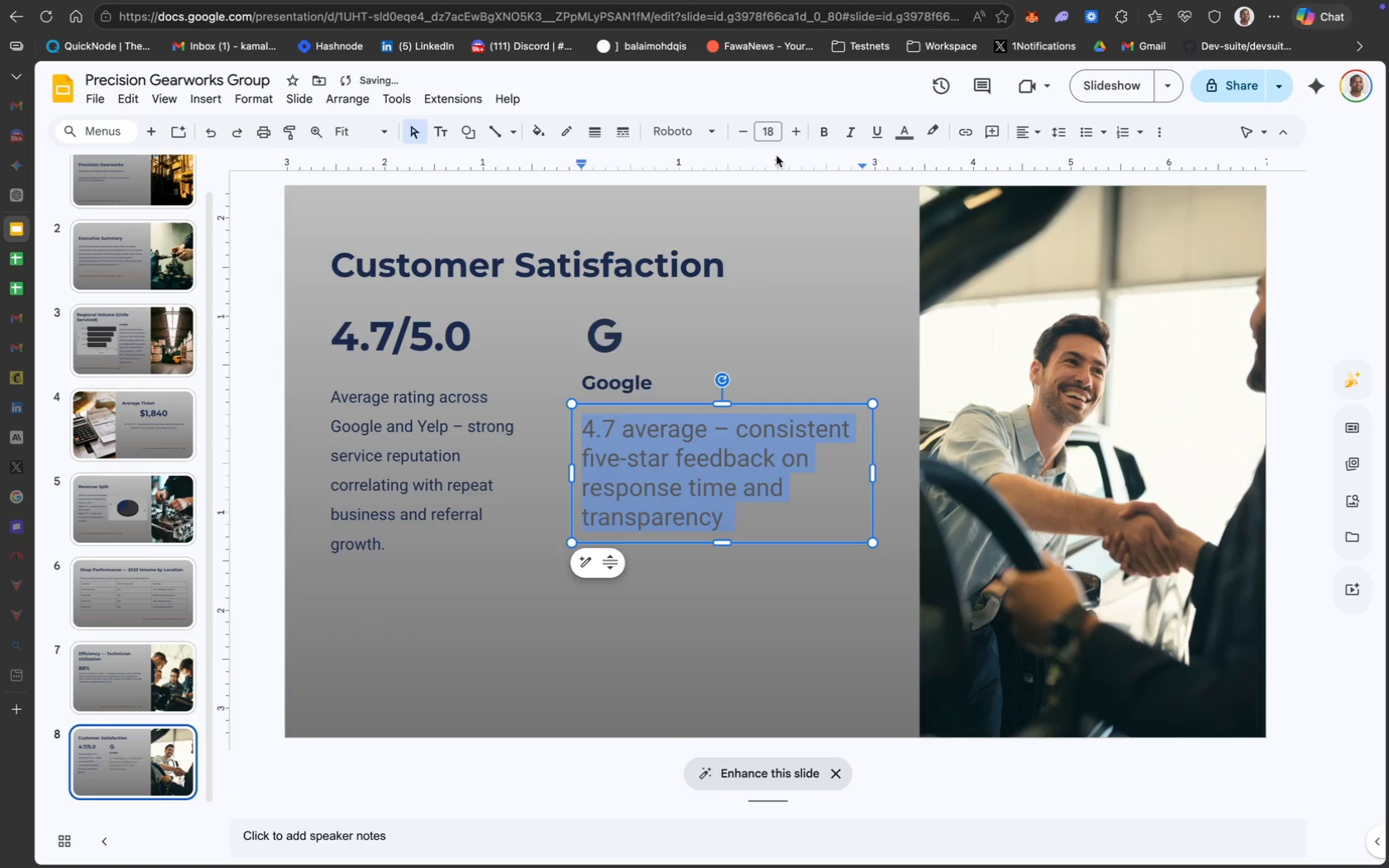 
left_click([776, 144])
 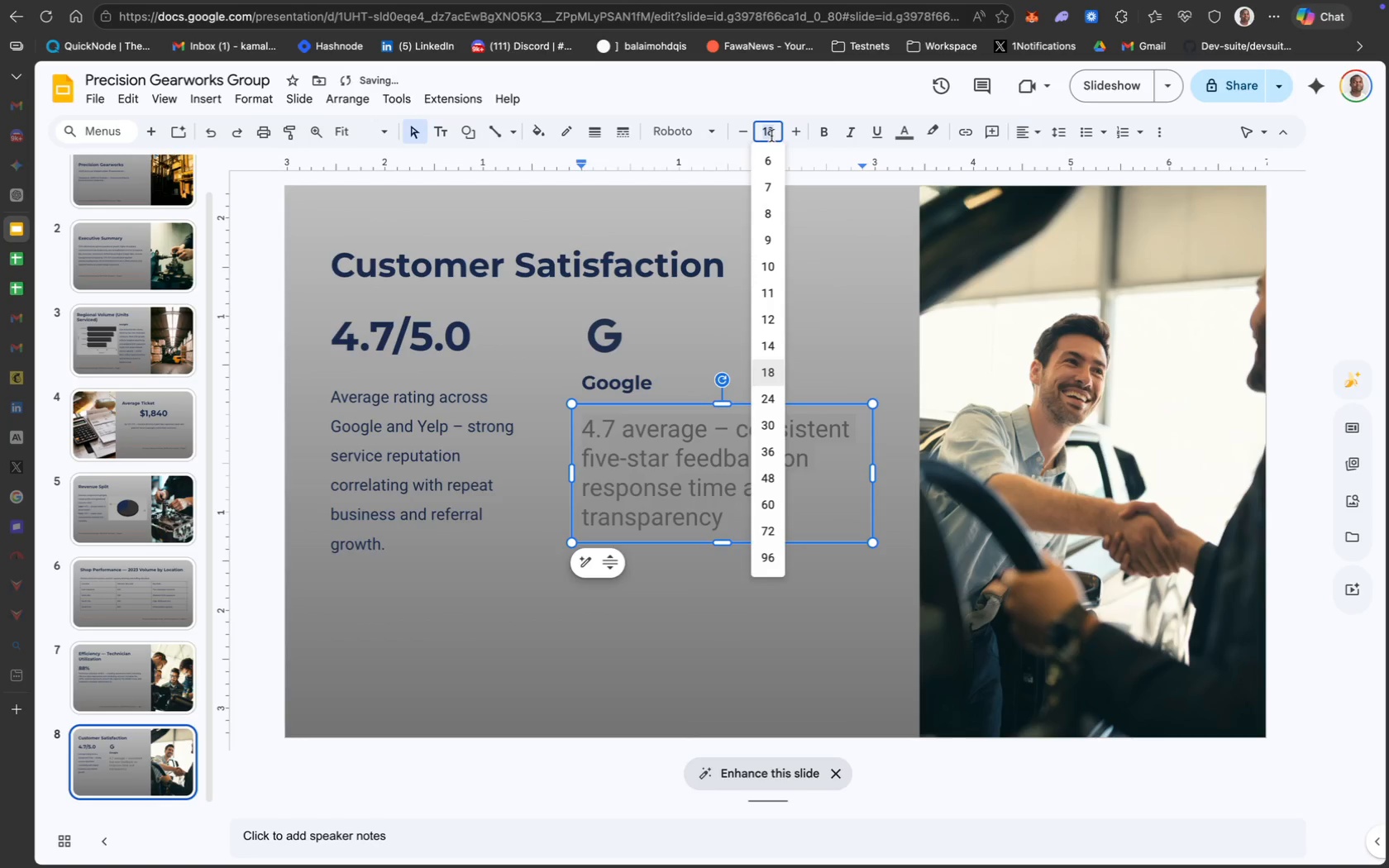 
type(12)
 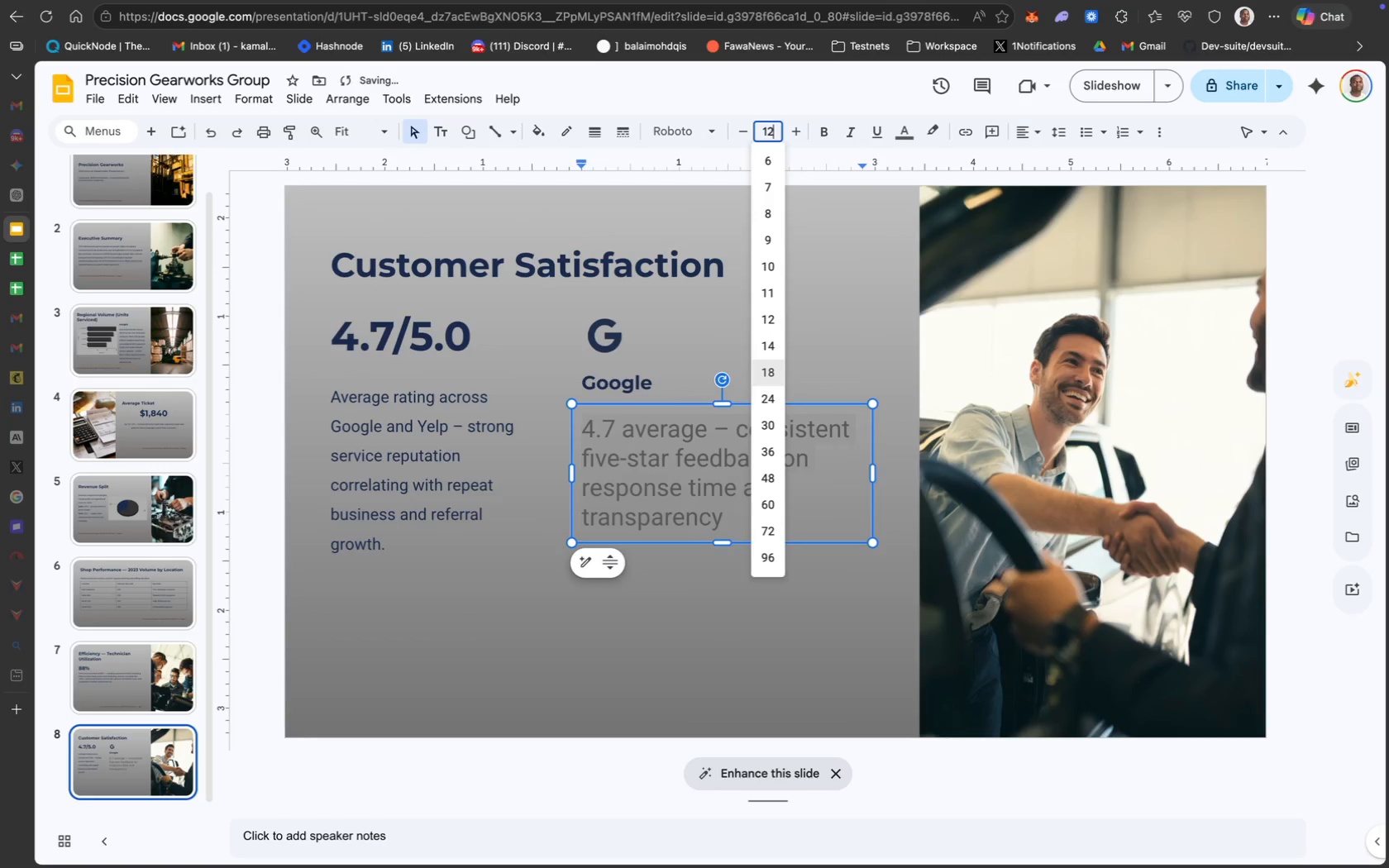 
key(Enter)
 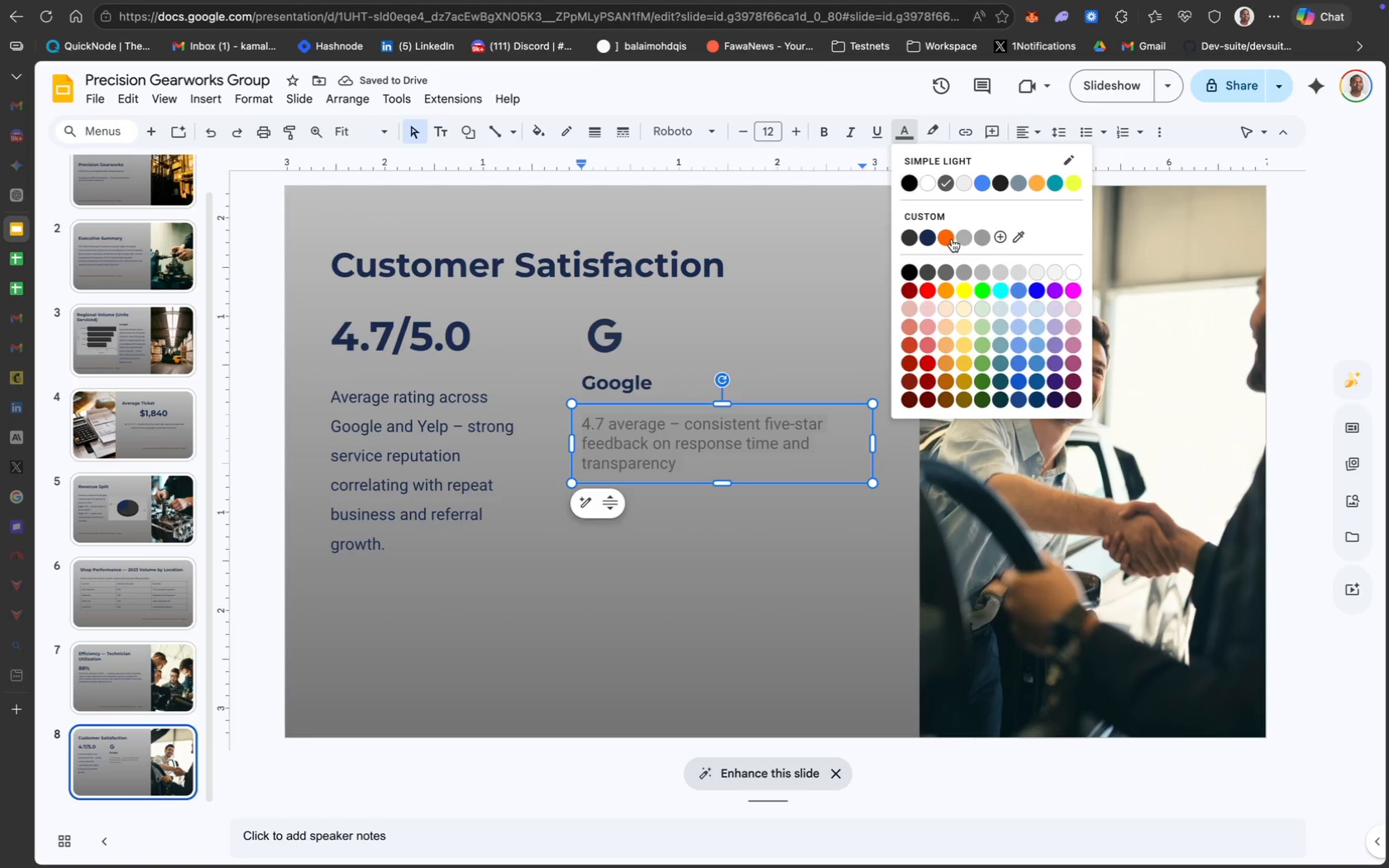 
left_click([932, 239])
 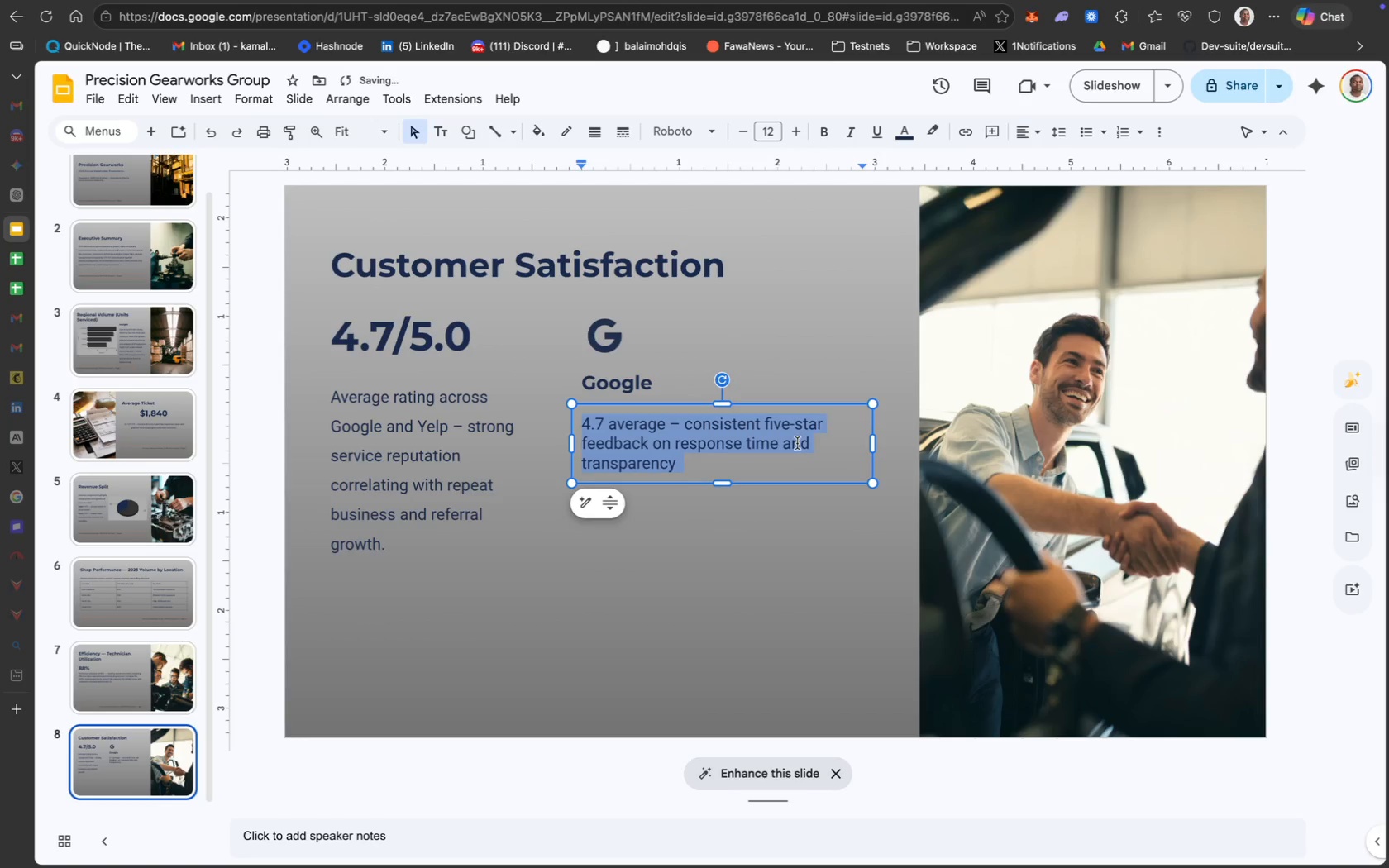 
left_click([740, 468])
 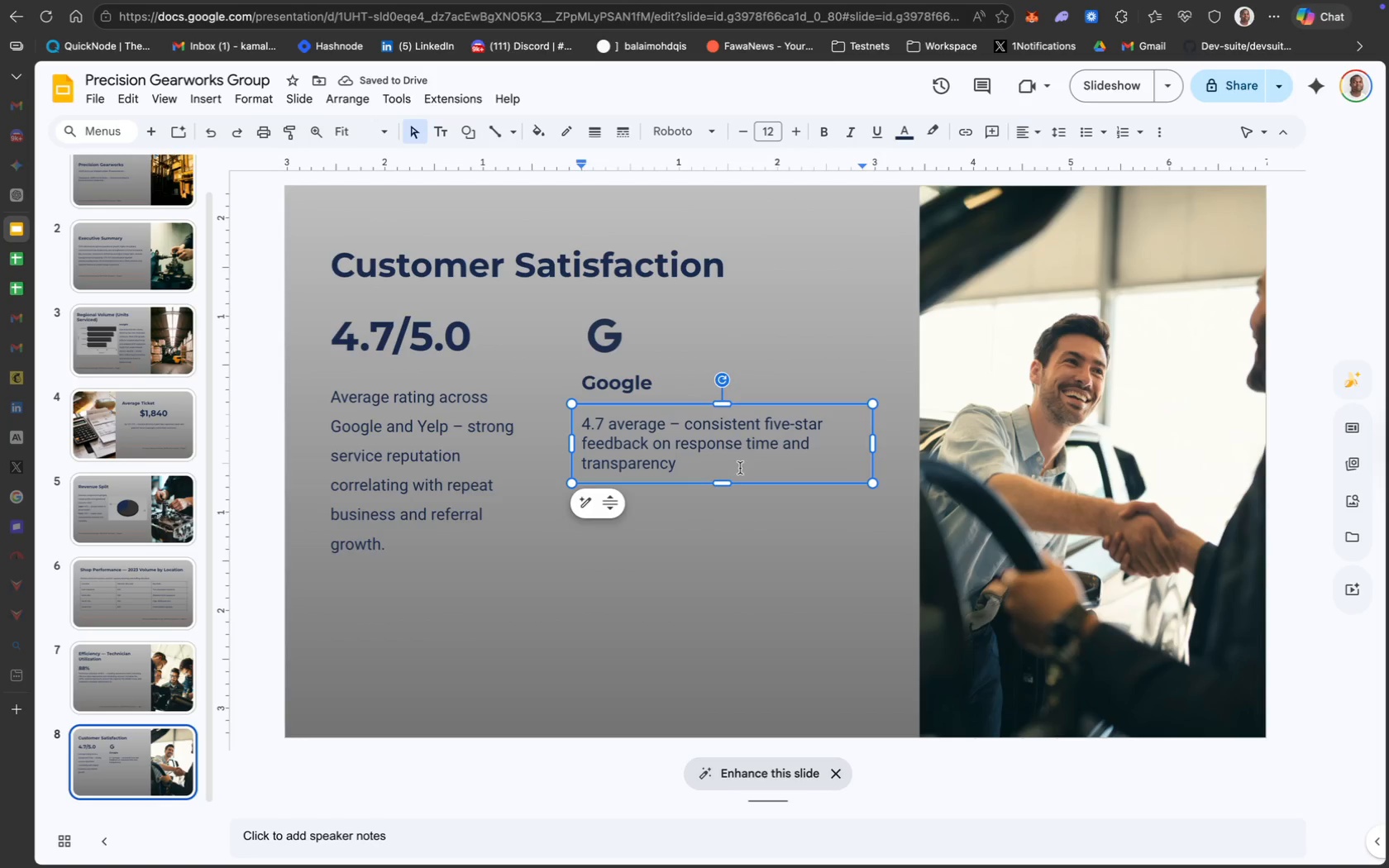 
key(Period)
 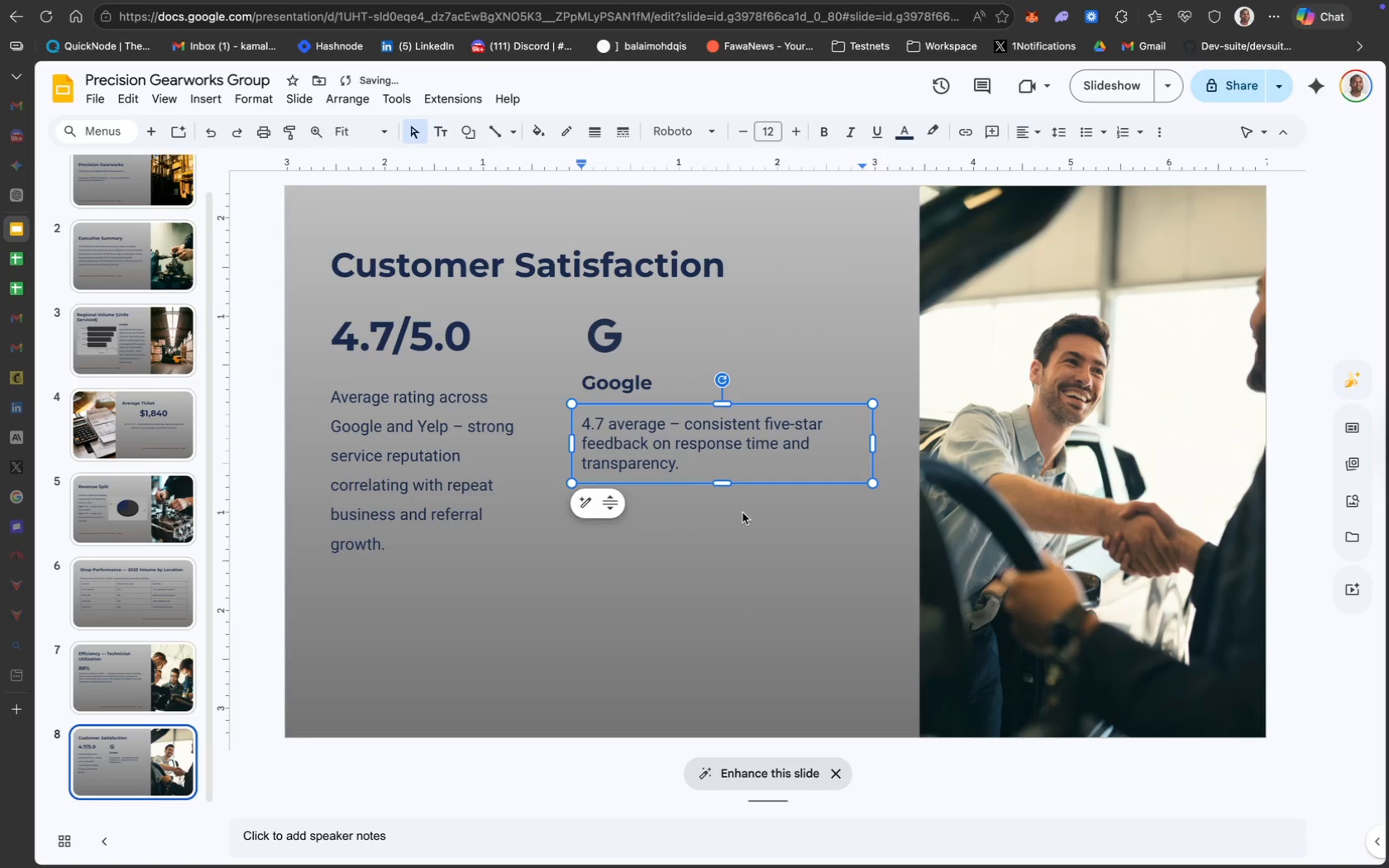 
key(Meta+A)
 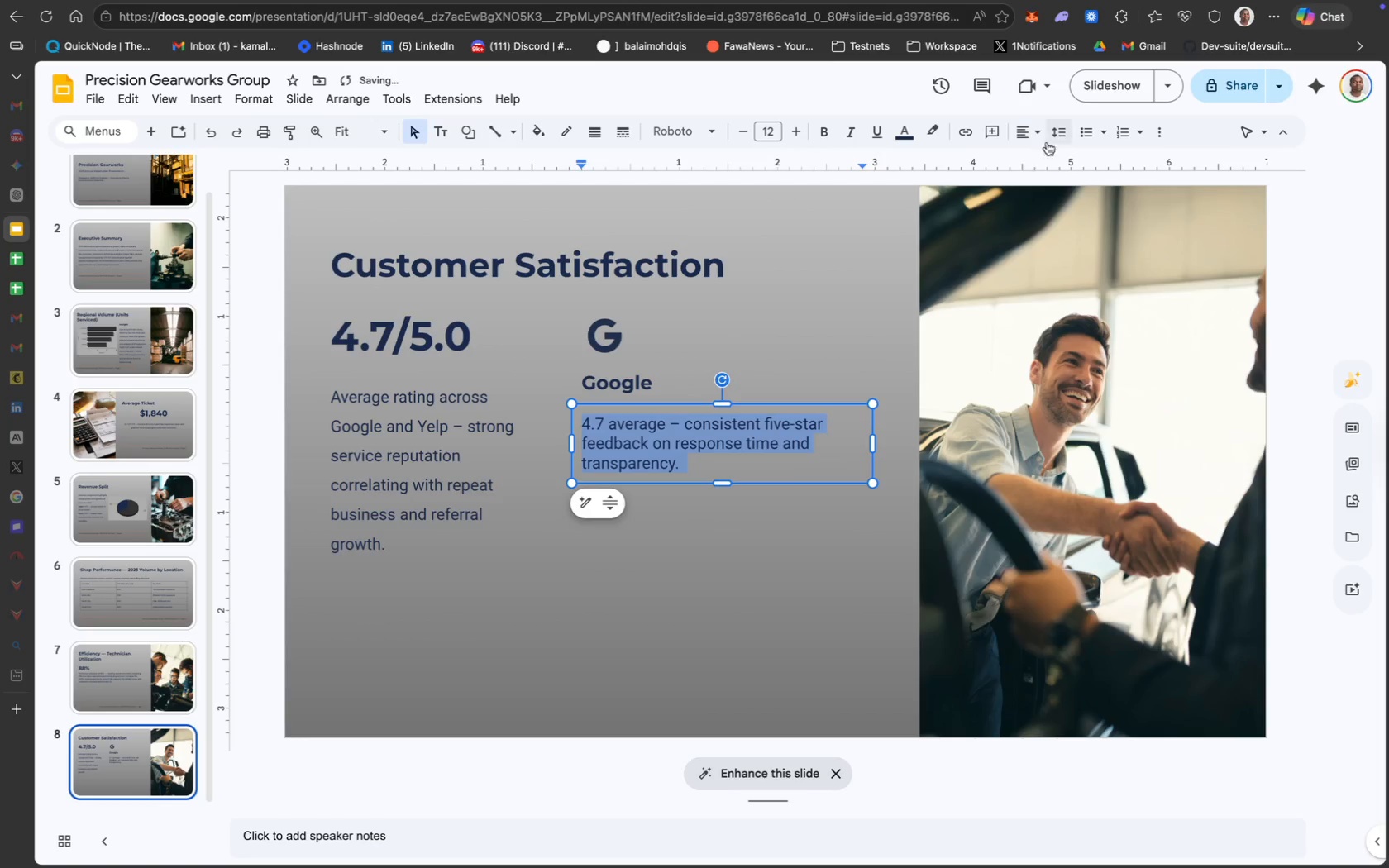 
left_click([1056, 134])
 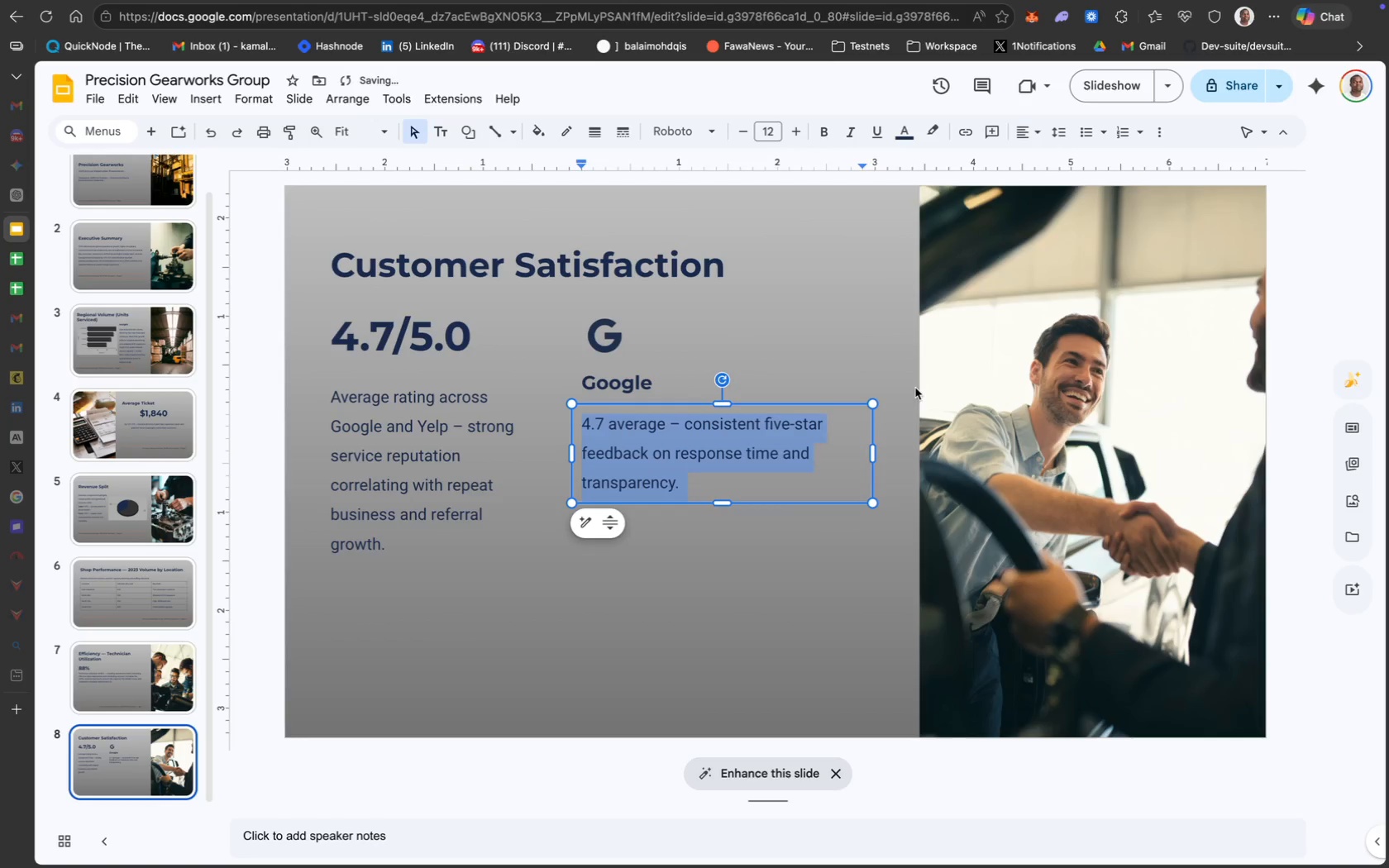 
left_click([760, 537])
 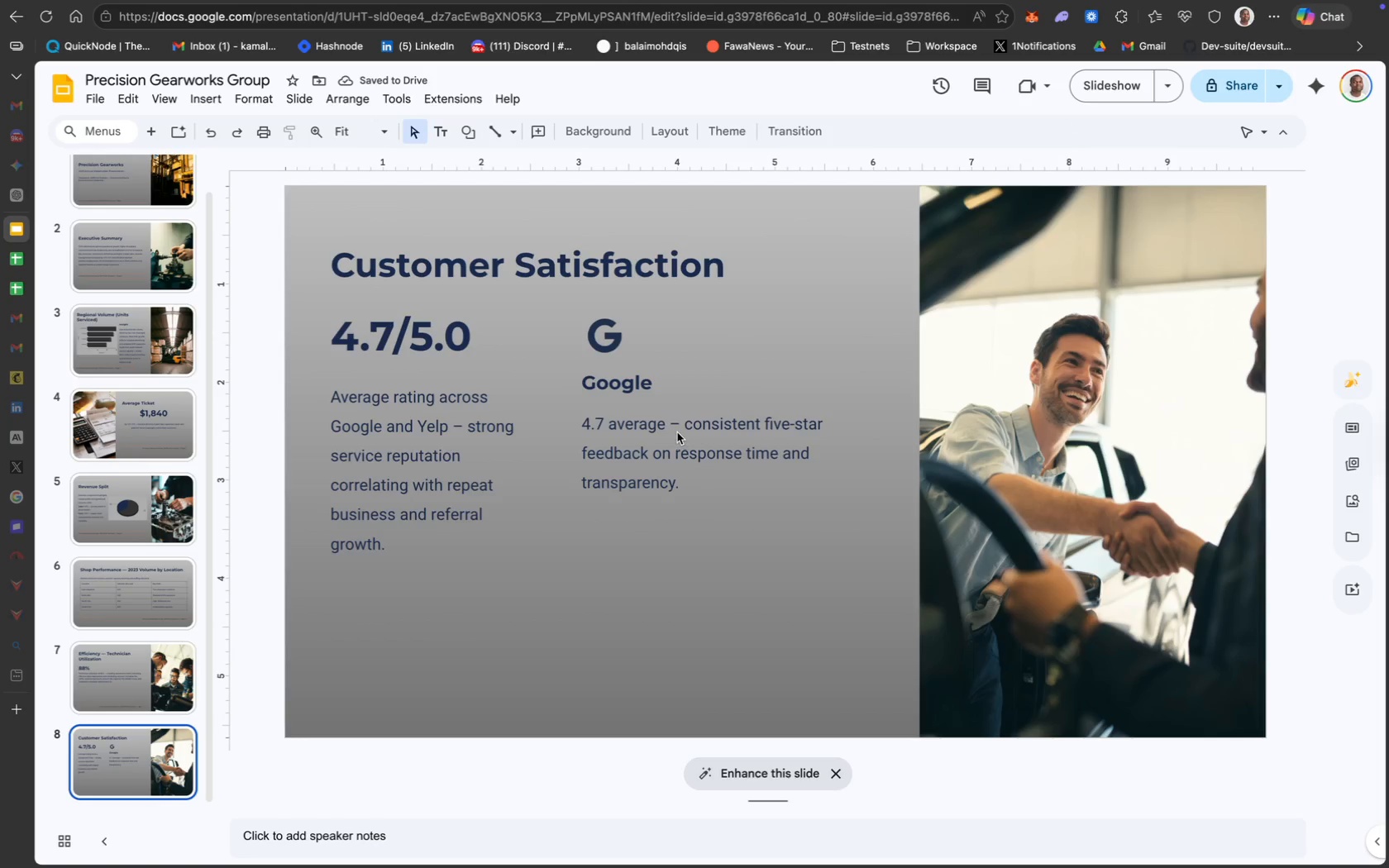 
left_click([677, 427])
 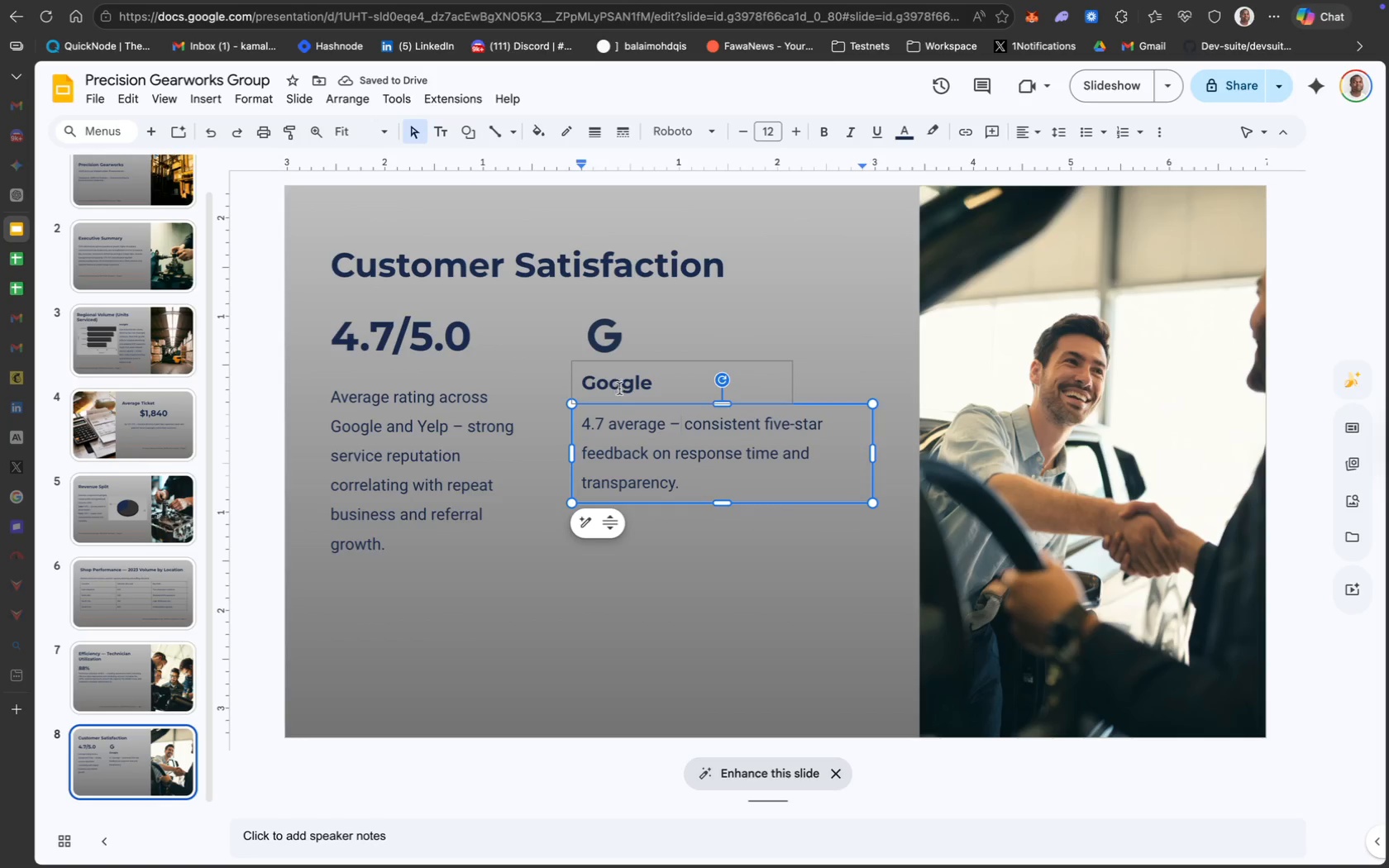 
key(ArrowUp)
 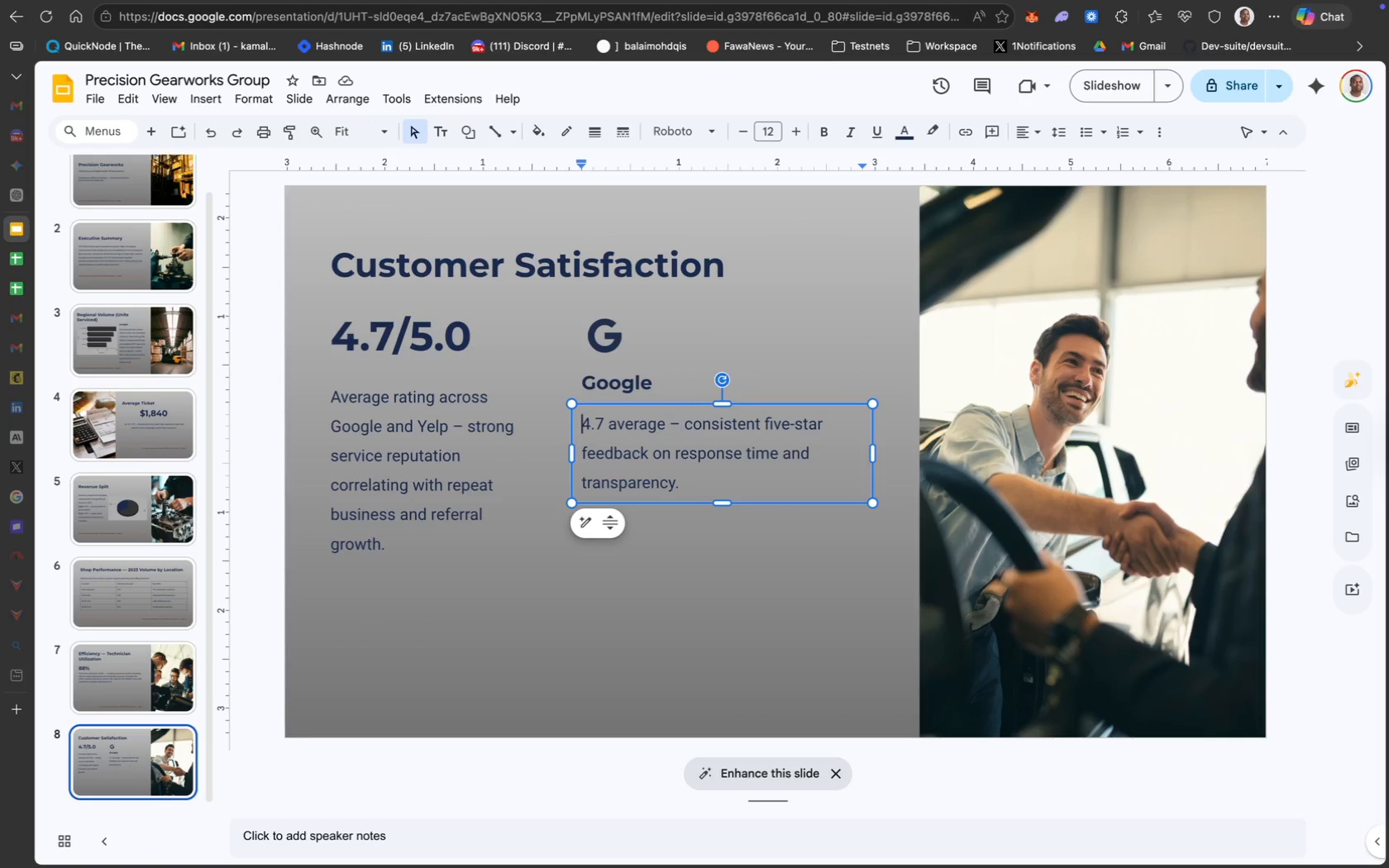 
key(ArrowUp)
 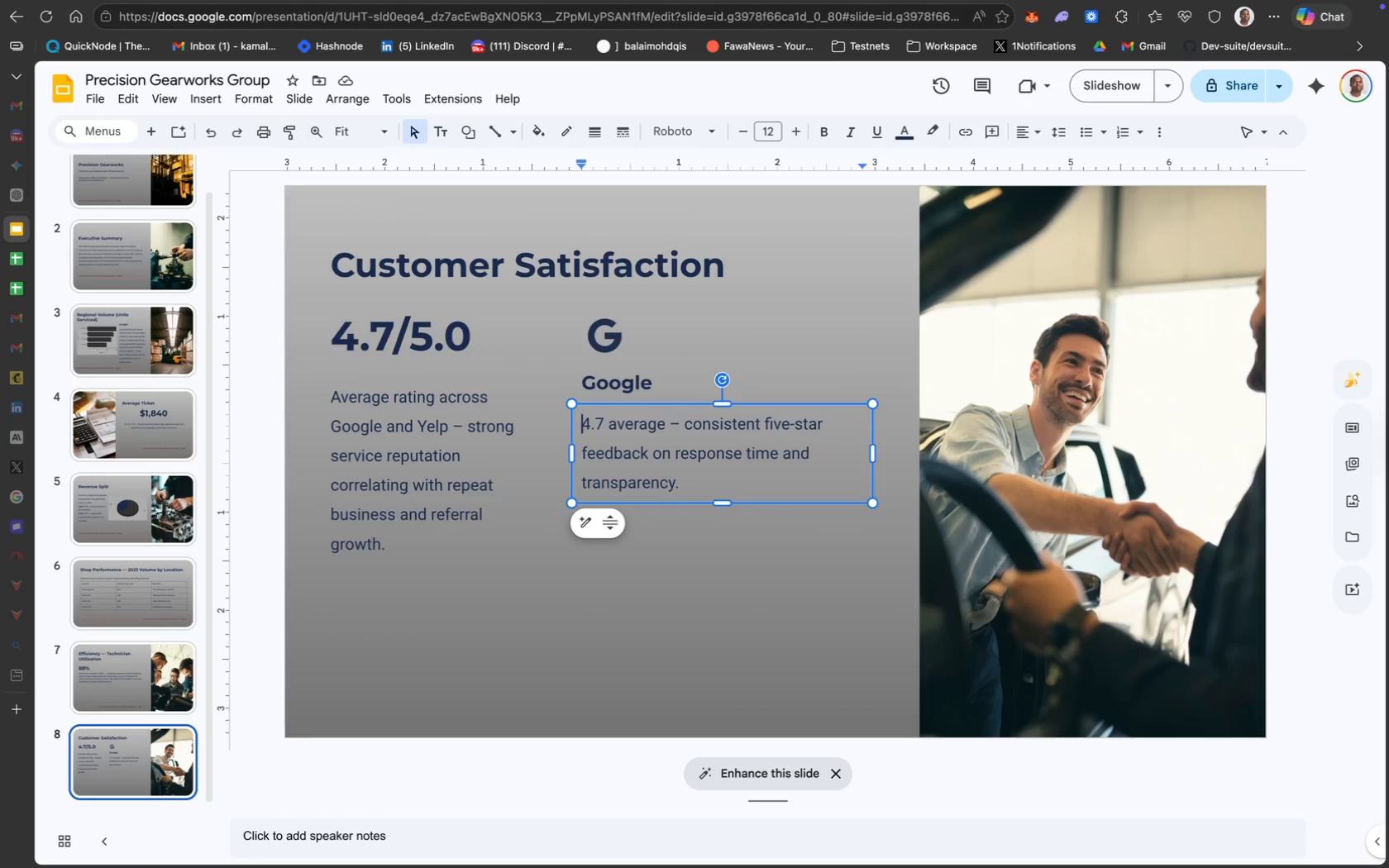 
key(ArrowUp)
 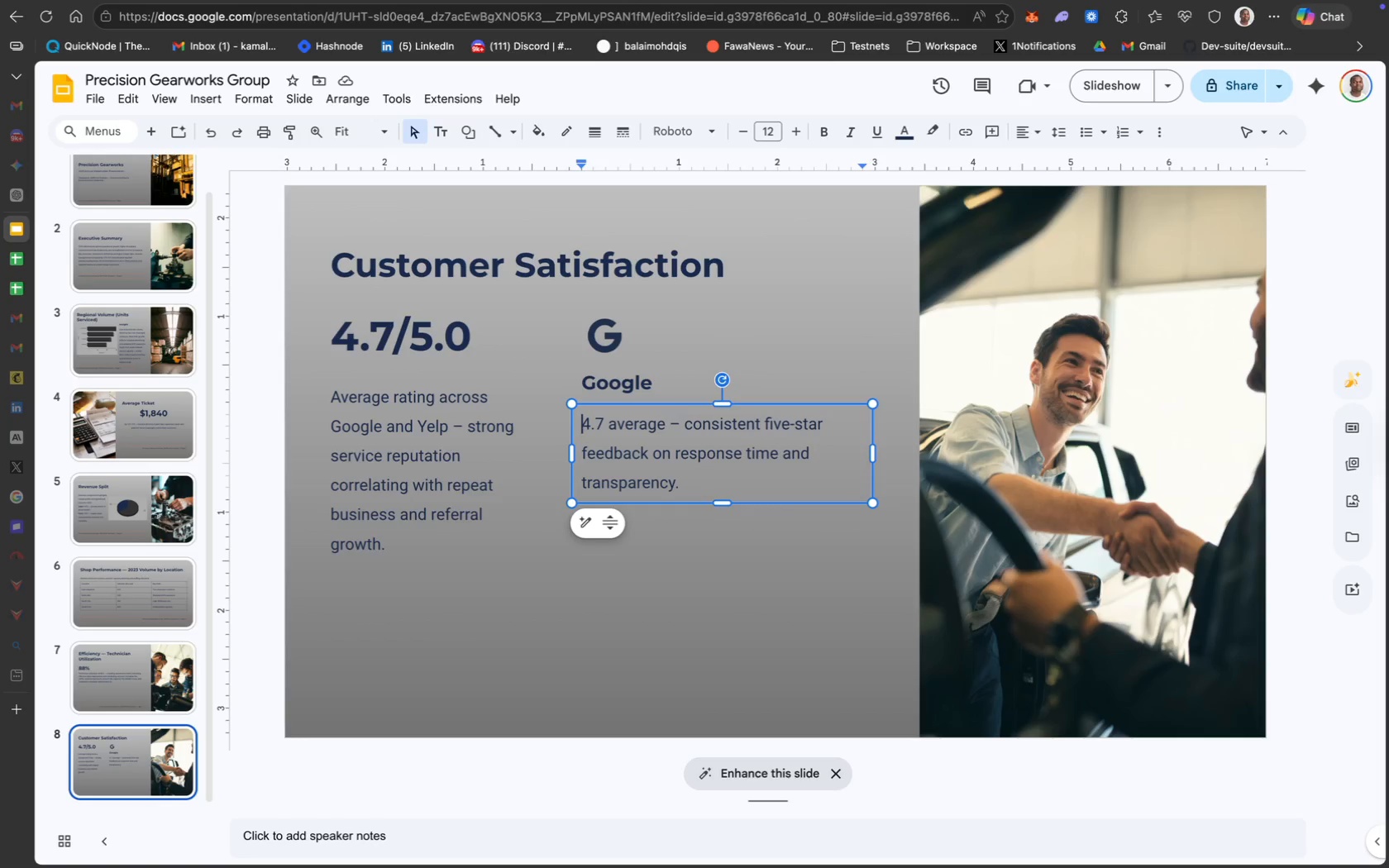 
key(ArrowUp)
 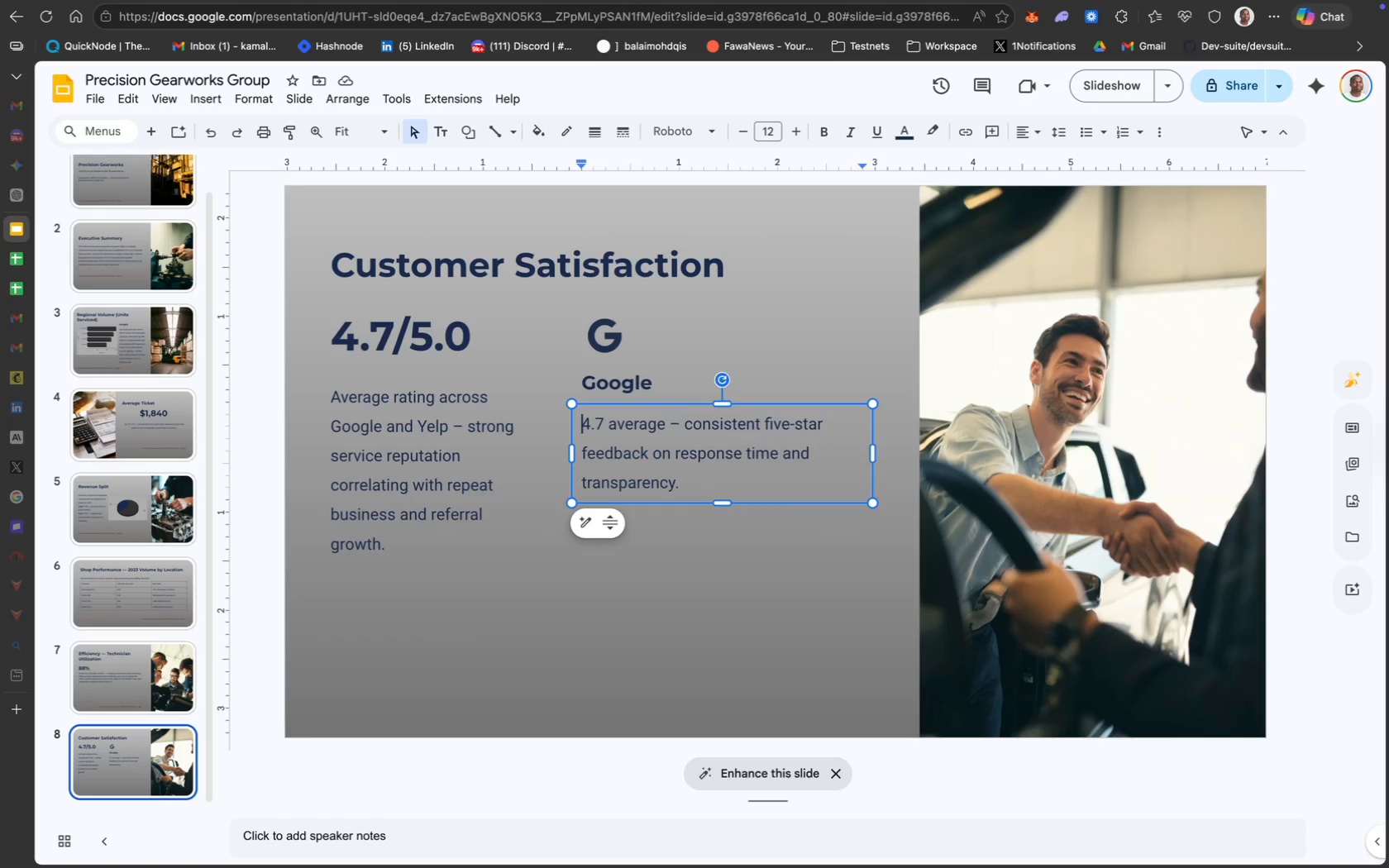 
key(ArrowUp)
 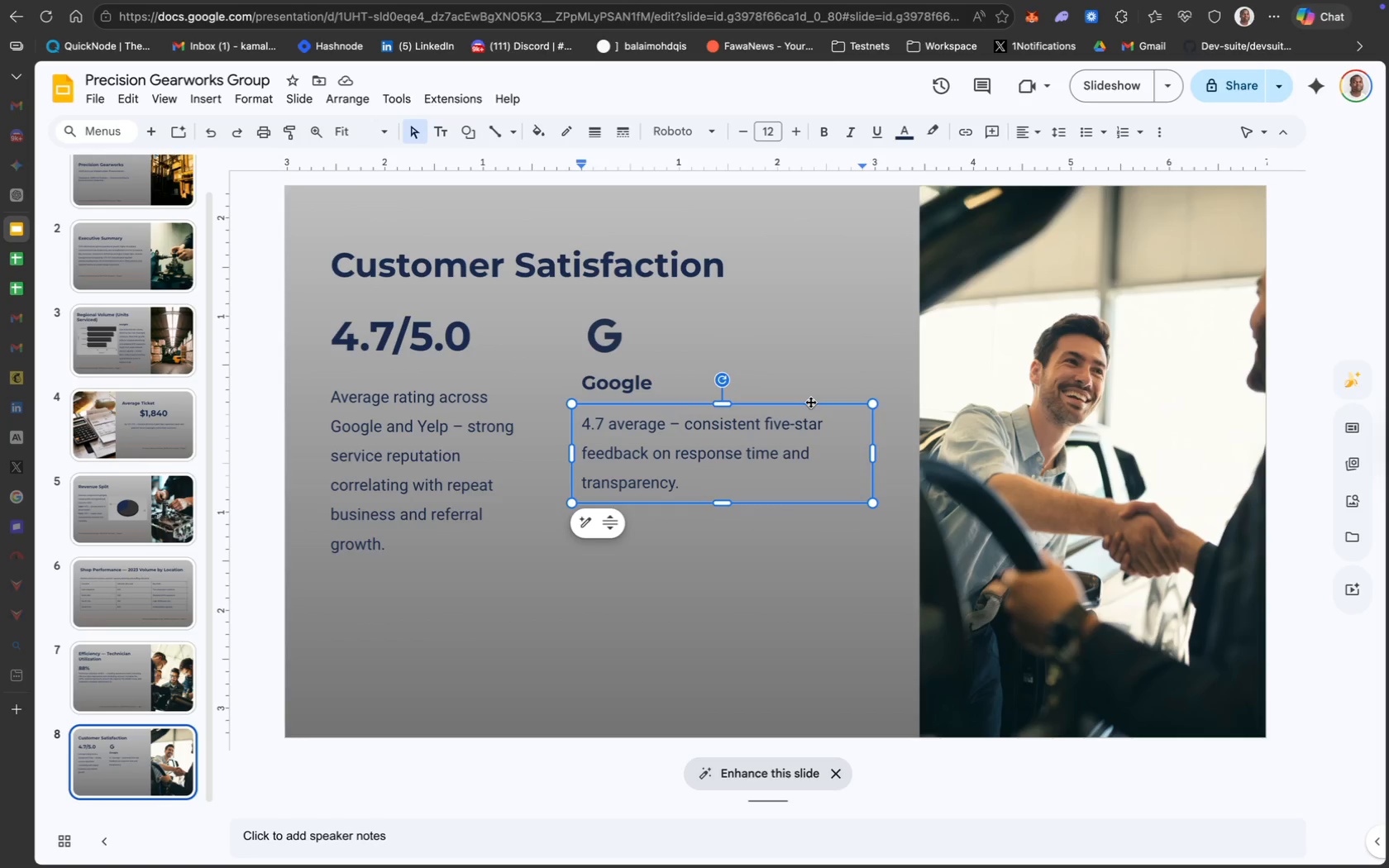 
left_click([810, 407])
 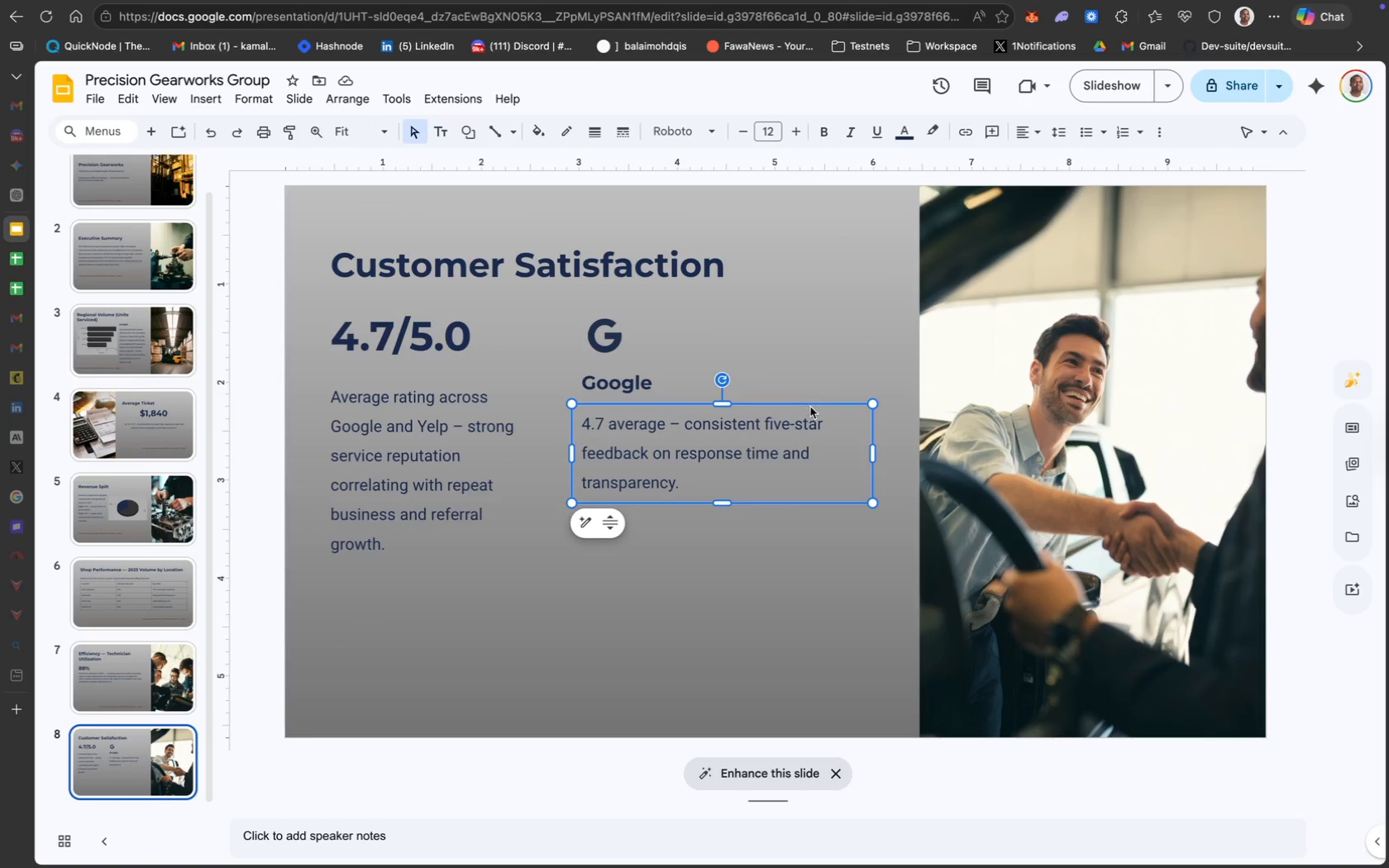 
key(ArrowUp)
 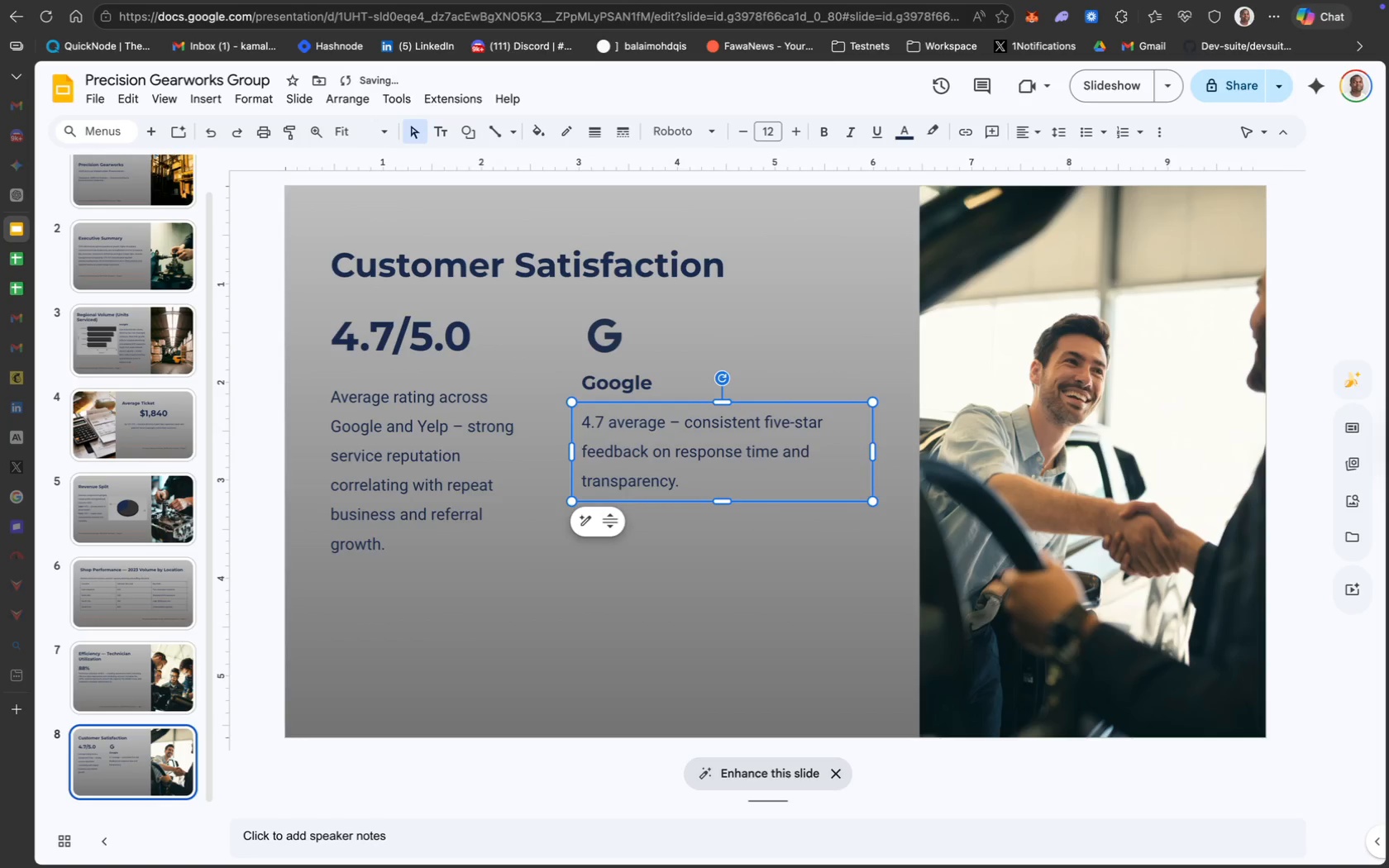 
key(ArrowUp)
 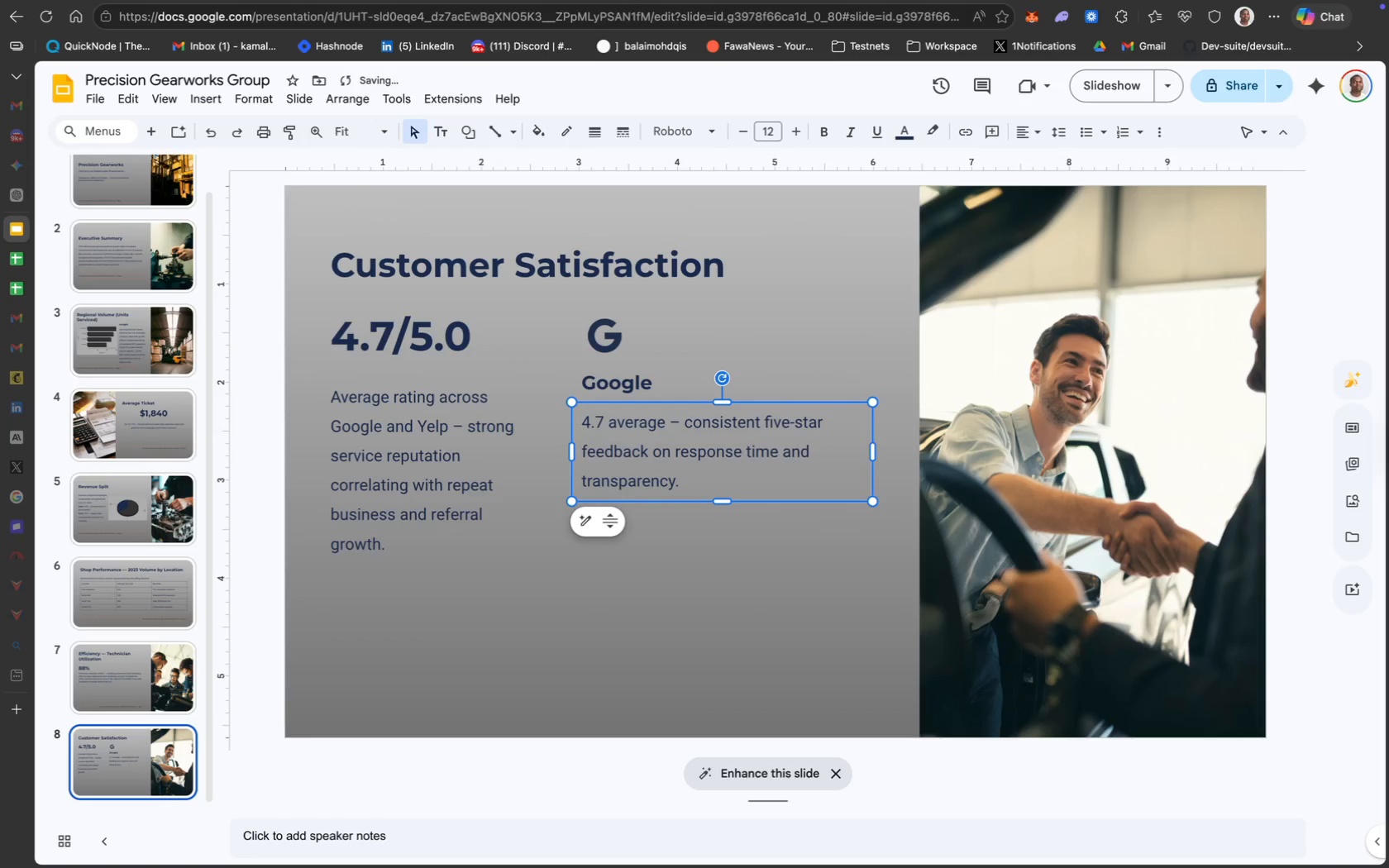 
key(ArrowUp)
 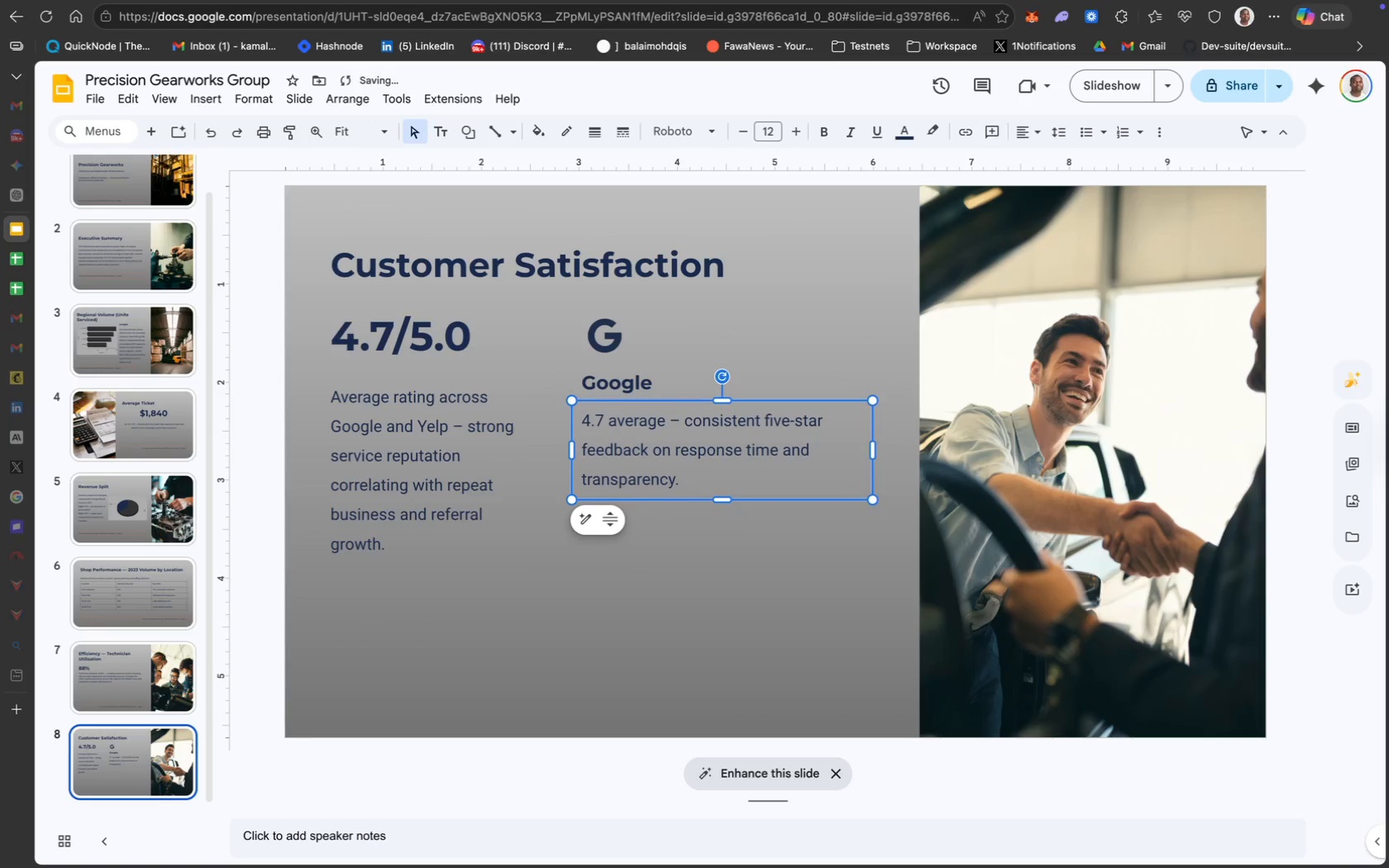 
key(ArrowUp)
 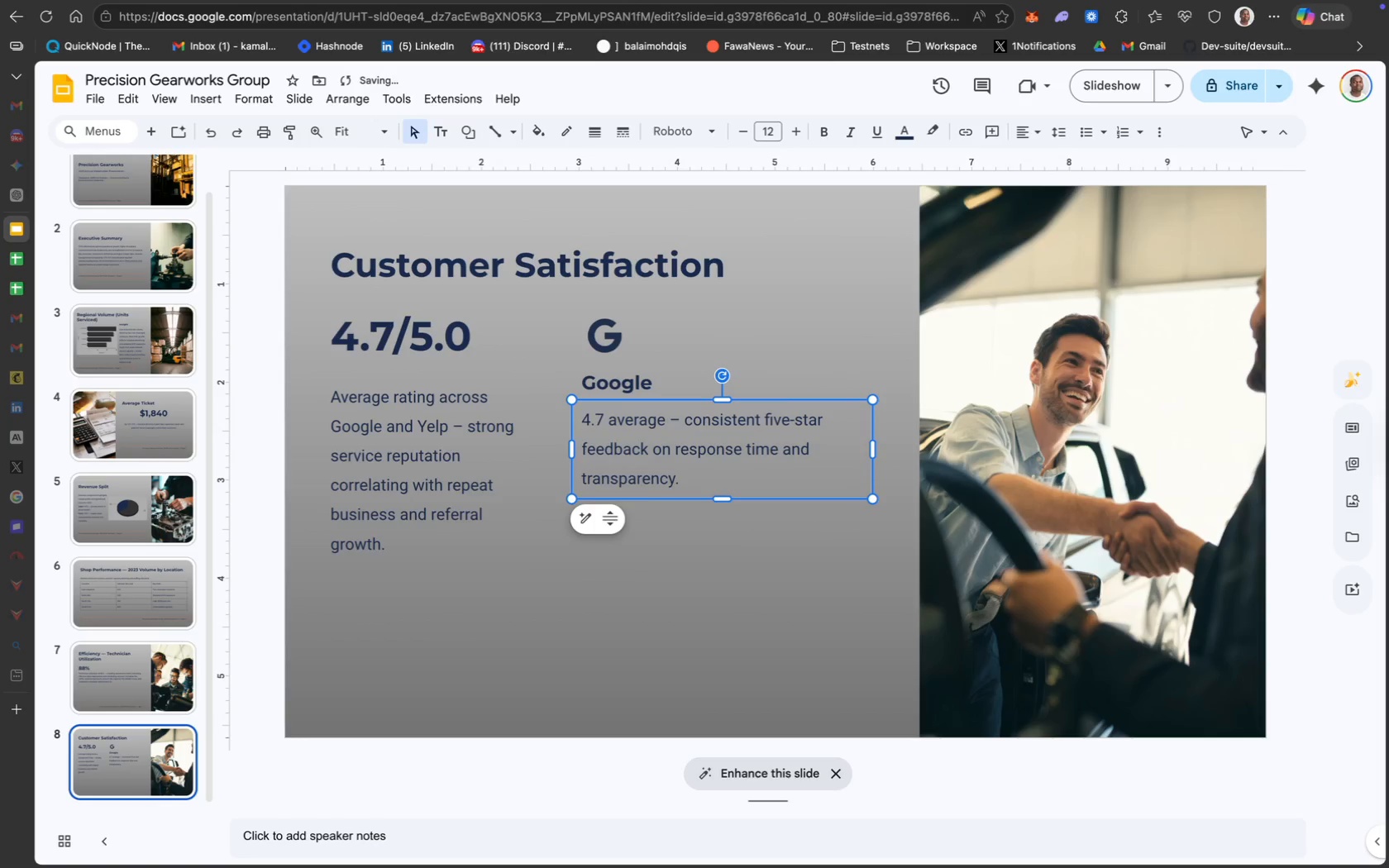 
key(ArrowUp)
 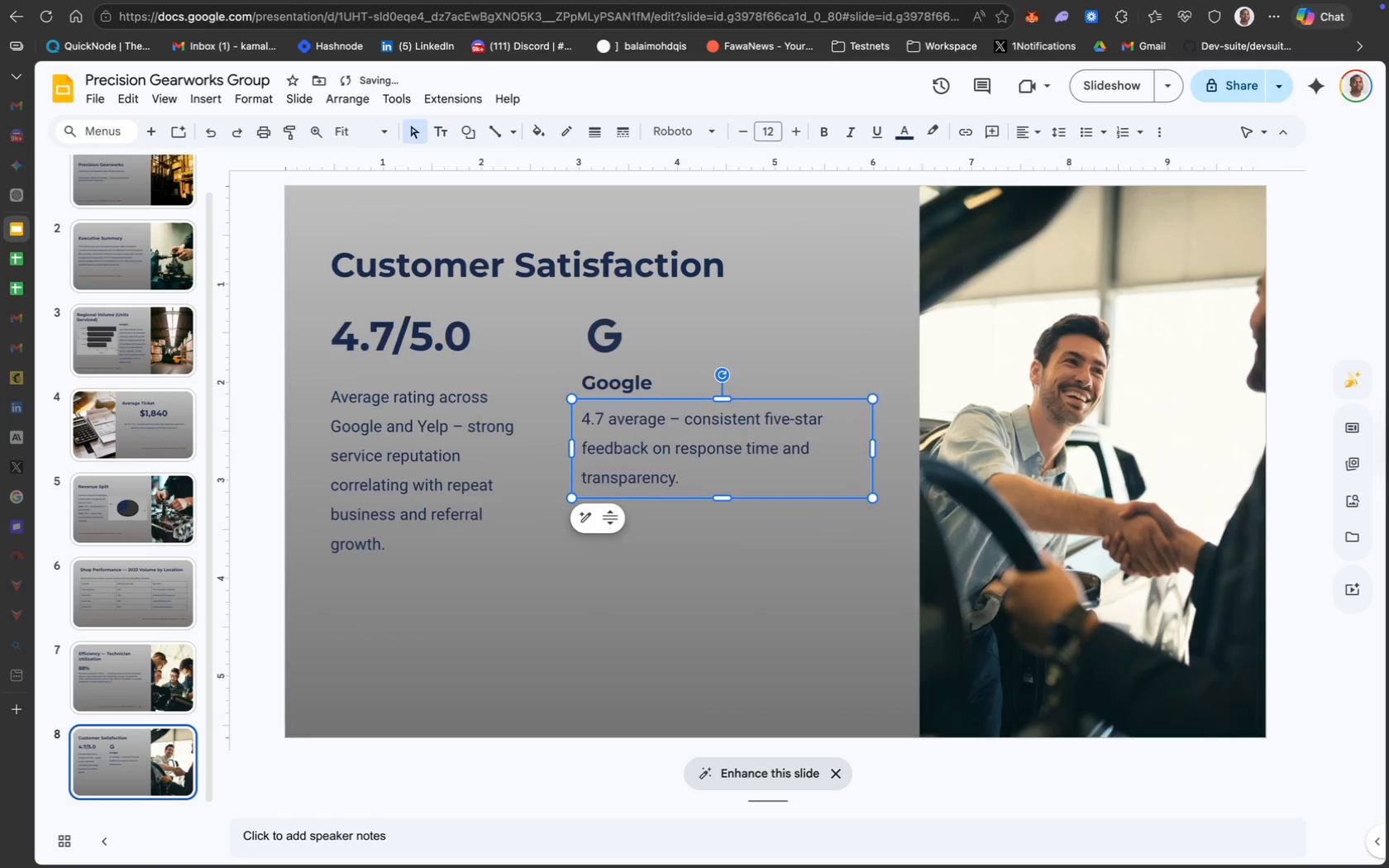 
key(ArrowUp)
 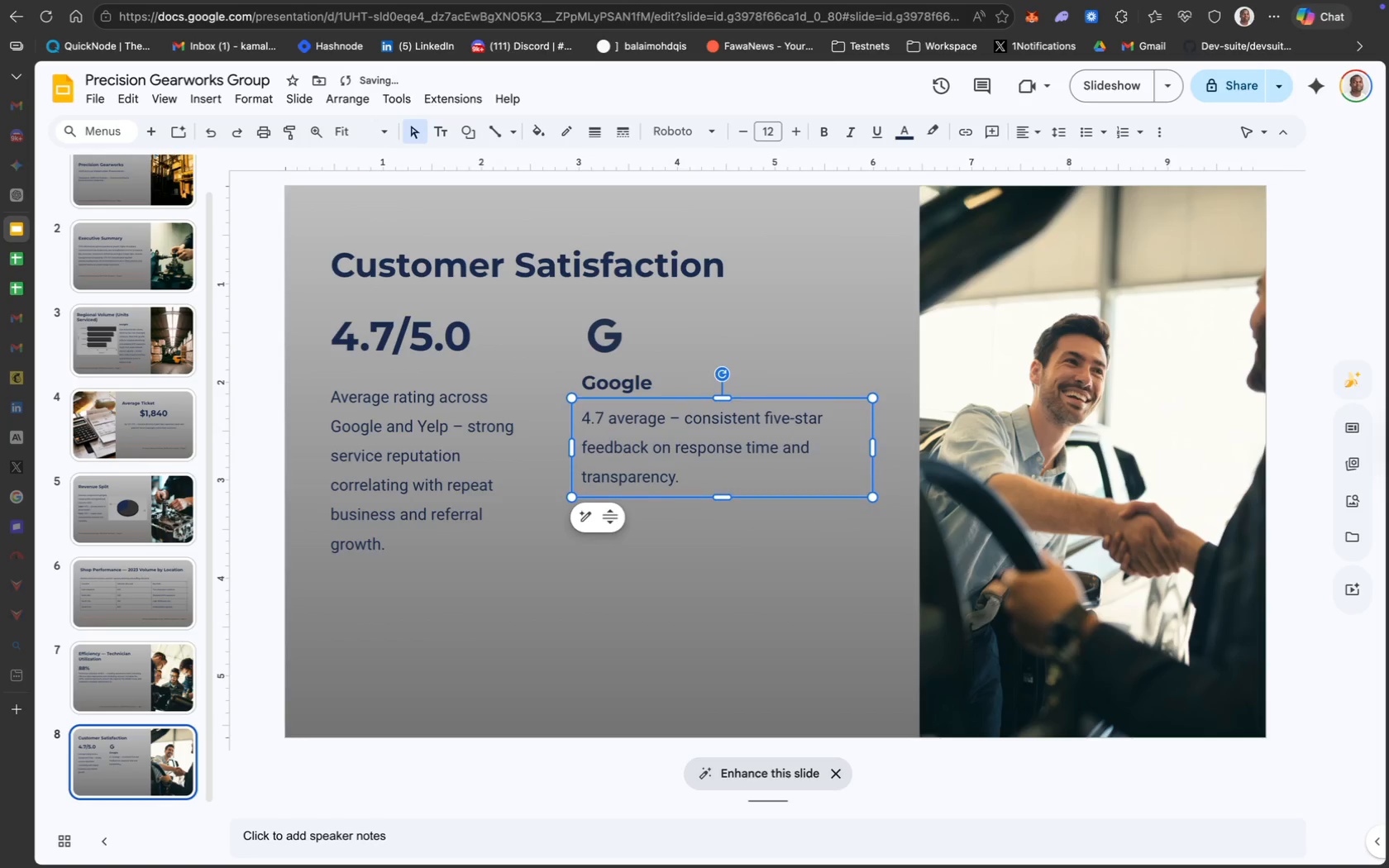 
key(ArrowUp)
 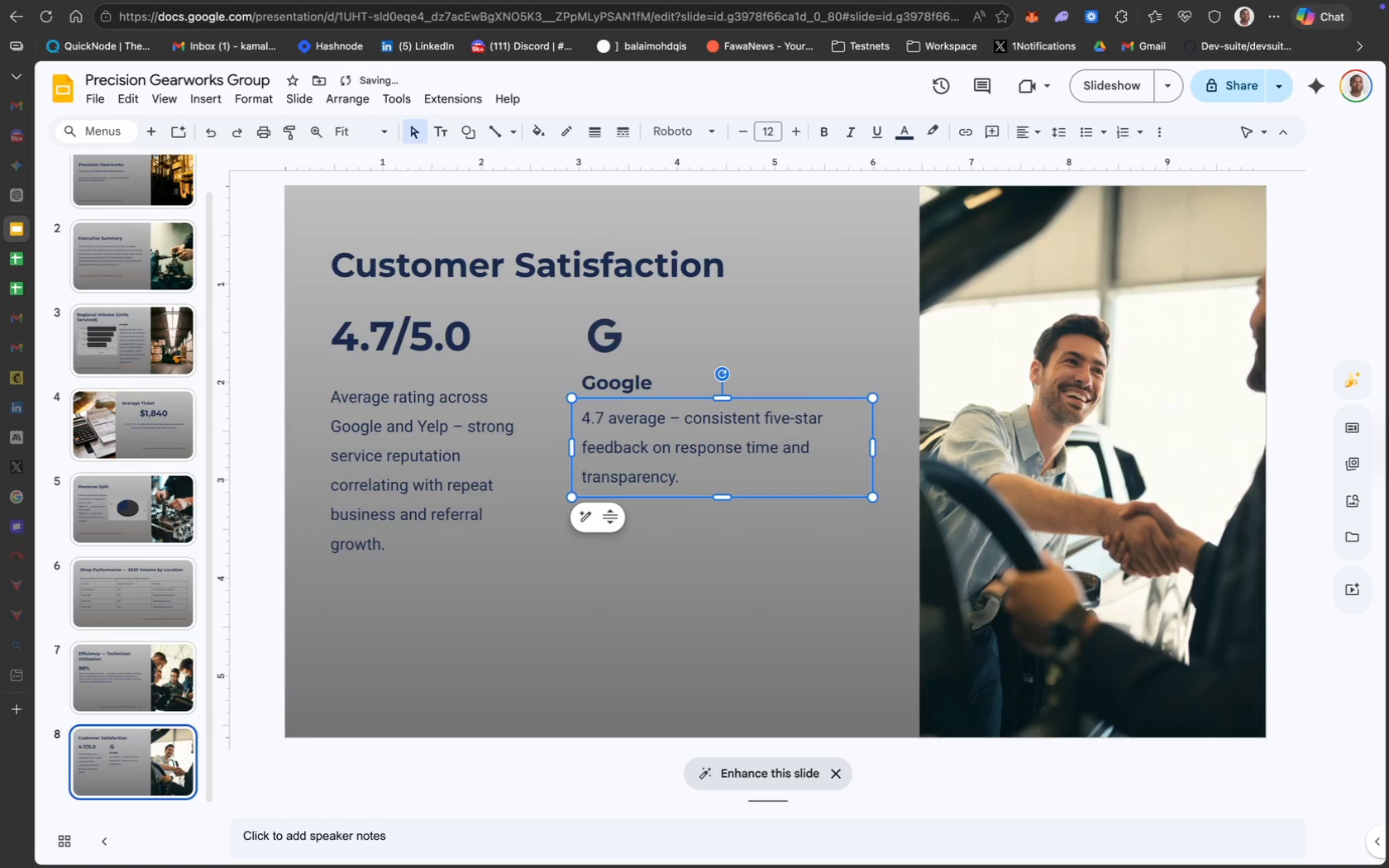 
key(ArrowUp)
 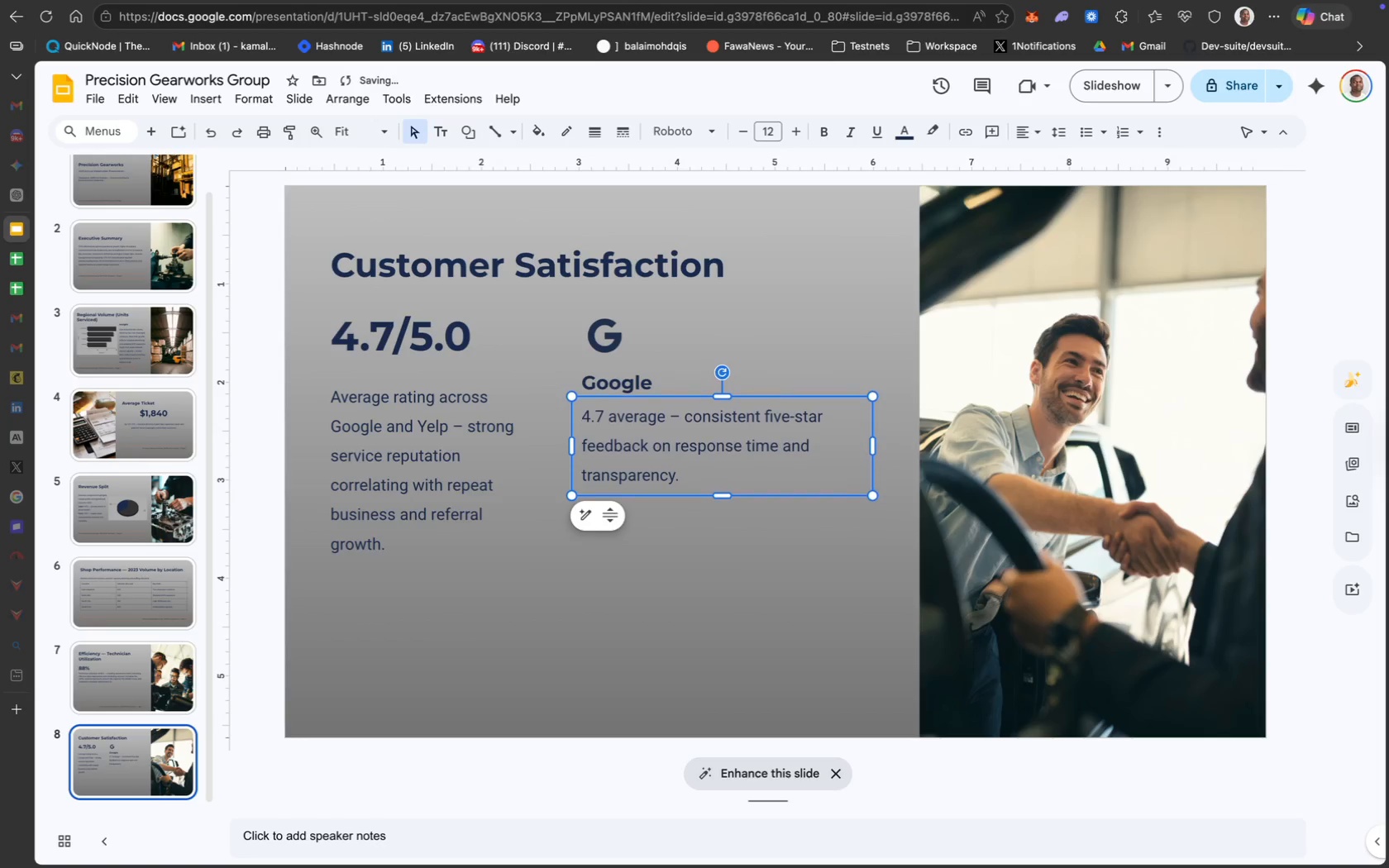 
key(ArrowUp)
 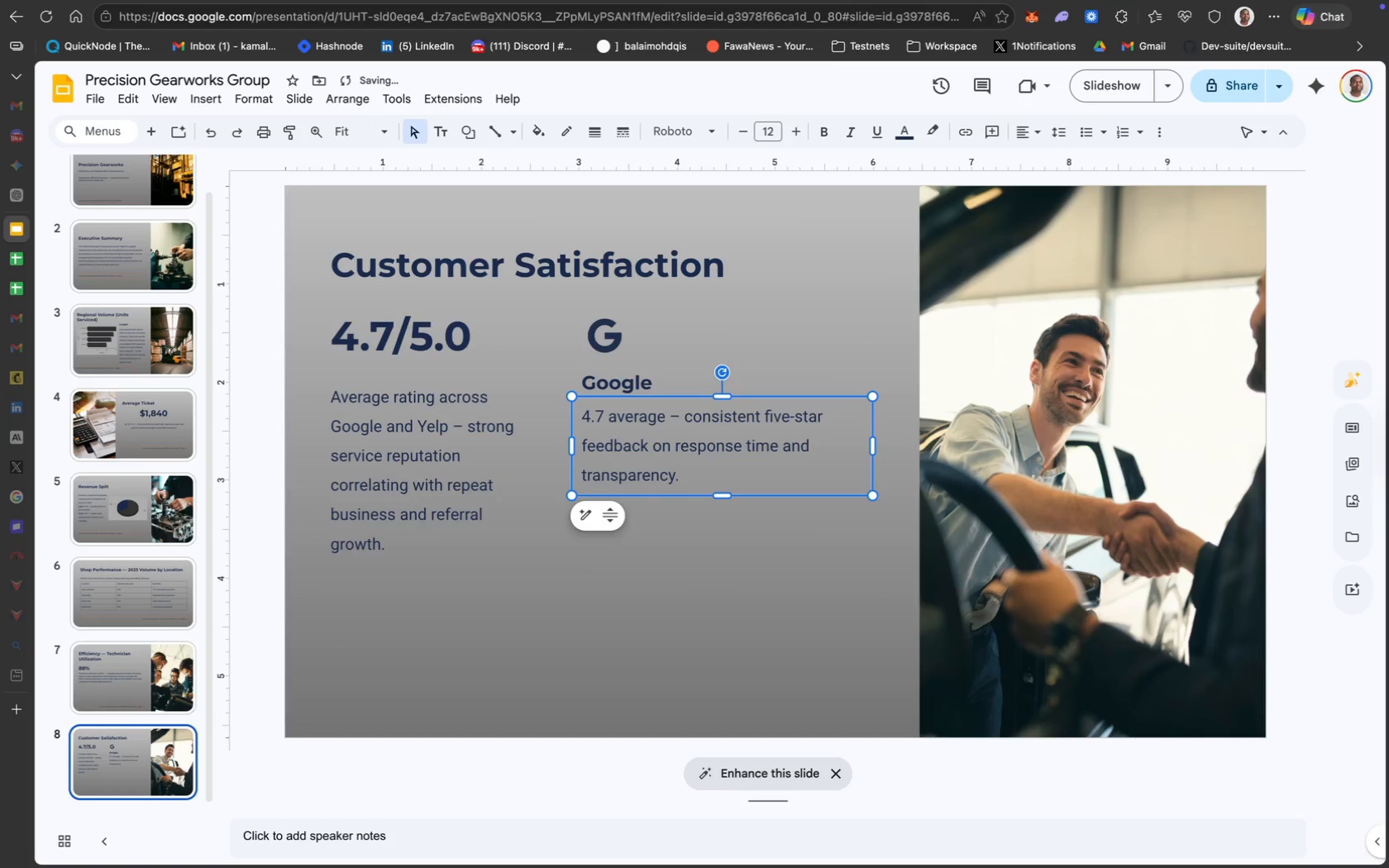 
key(ArrowUp)
 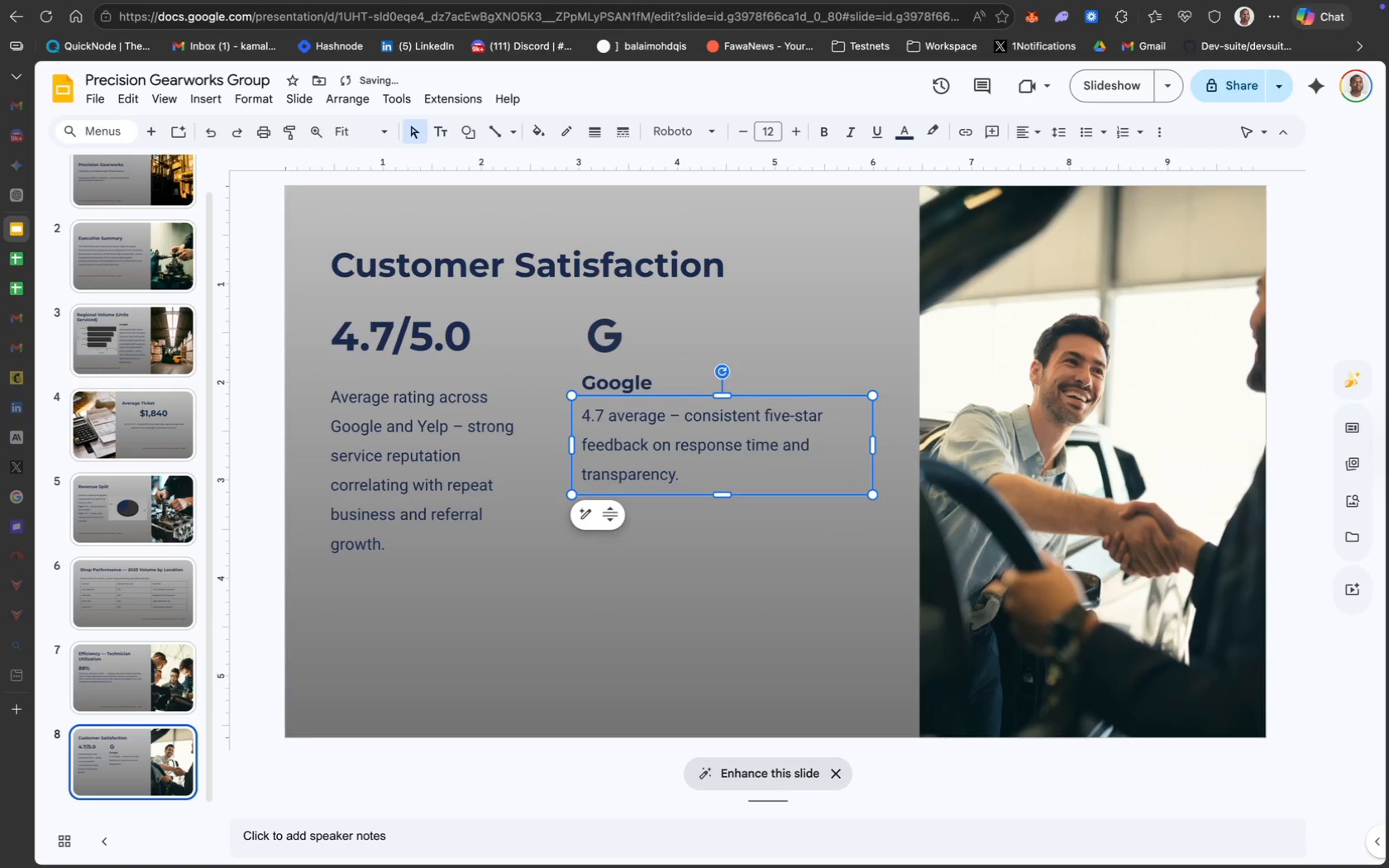 
key(ArrowUp)
 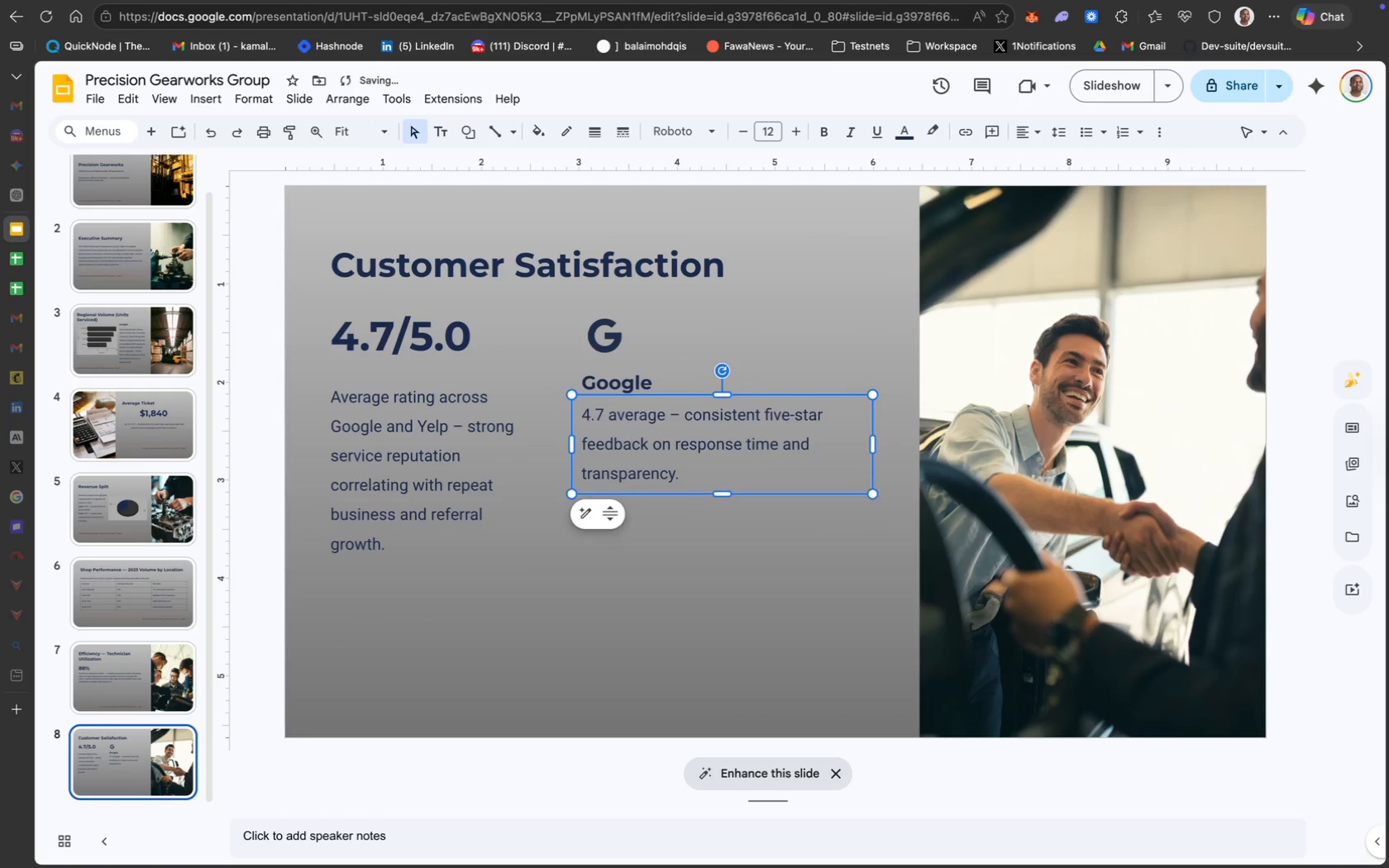 
key(ArrowUp)
 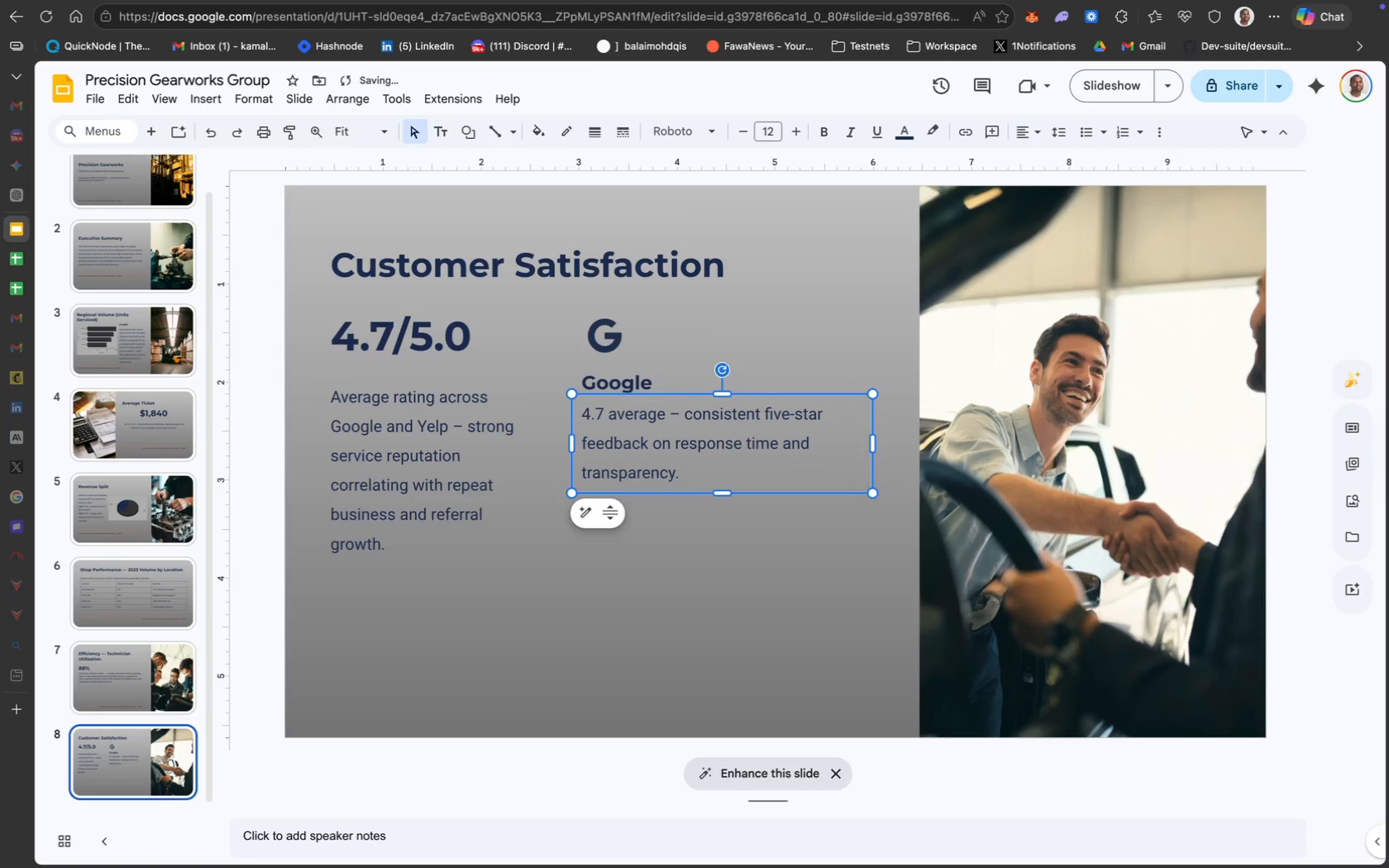 
key(ArrowUp)
 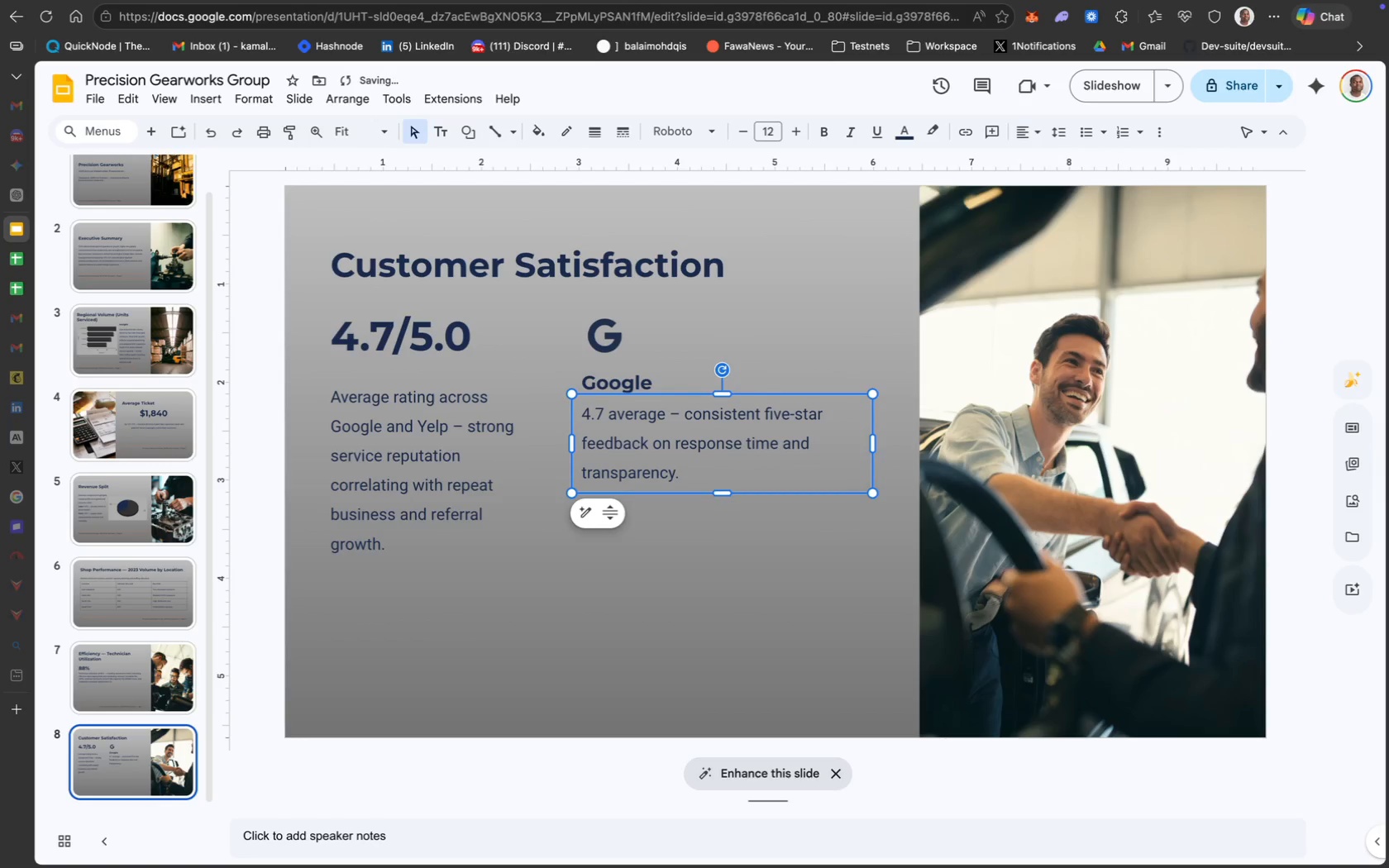 
key(ArrowUp)
 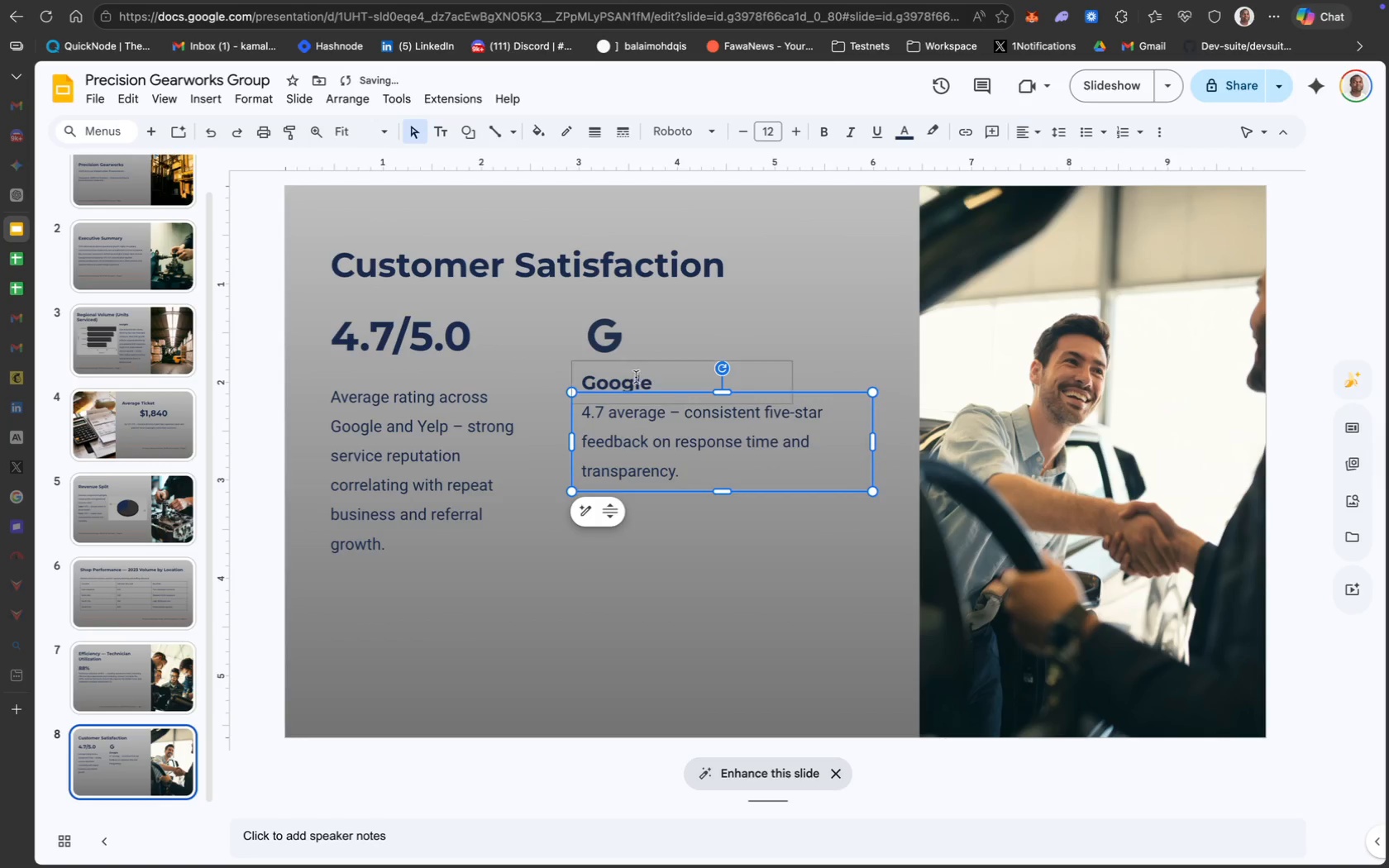 
hold_key(key=ShiftLeft, duration=0.88)
 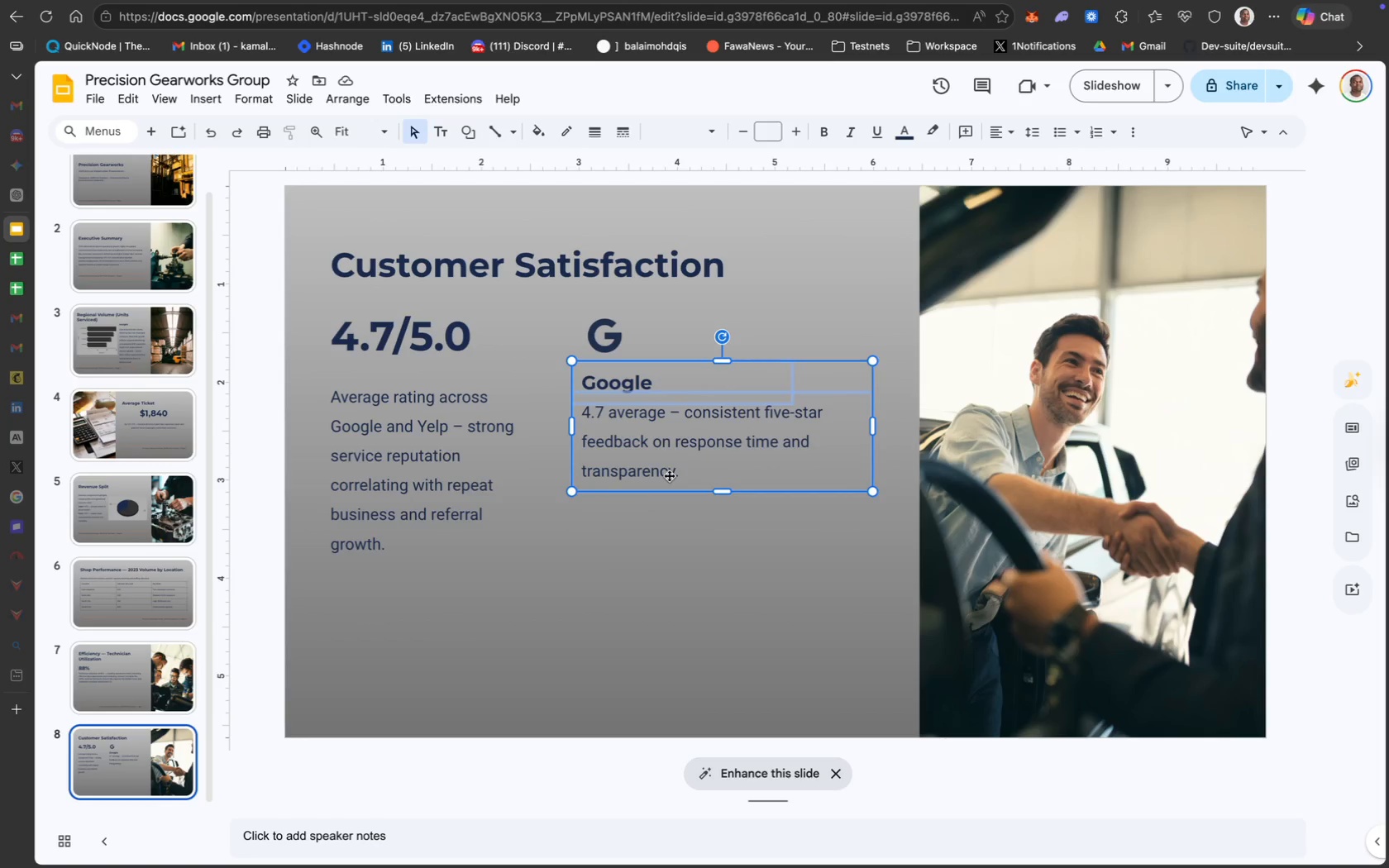 
wait(6.14)
 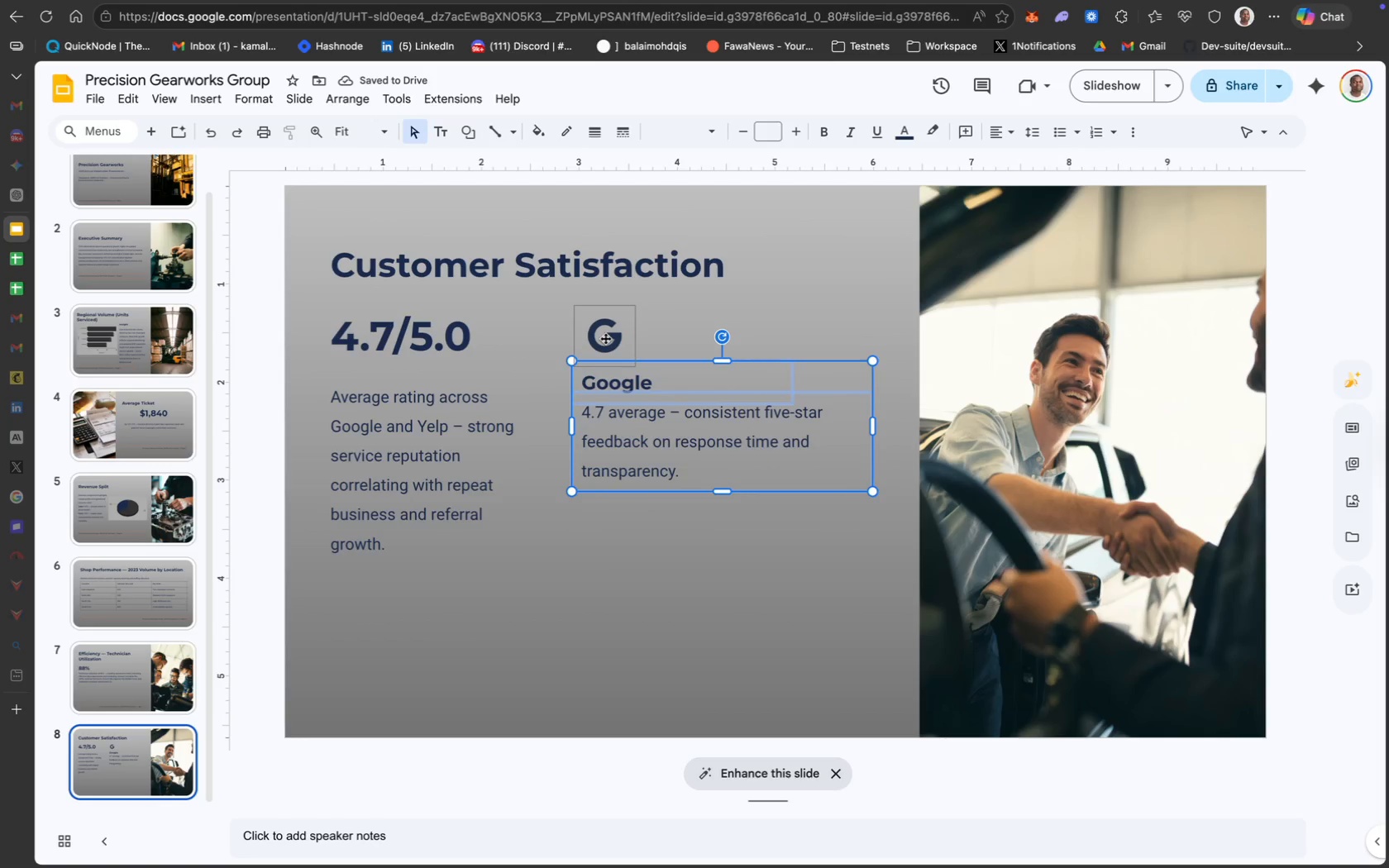 
hold_key(key=ShiftLeft, duration=0.86)
left_click([606, 341])
 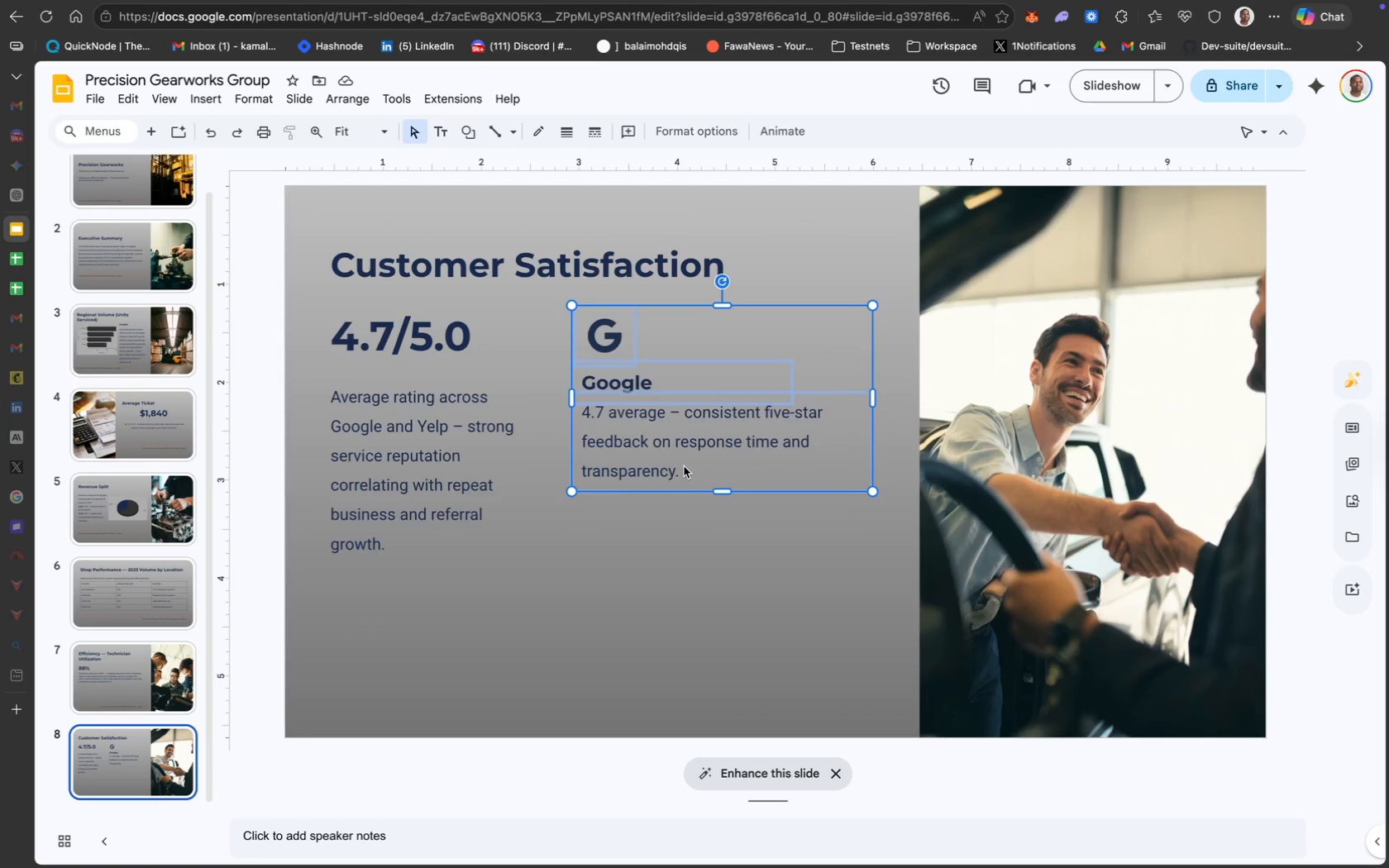 
key(Meta+CommandLeft)
 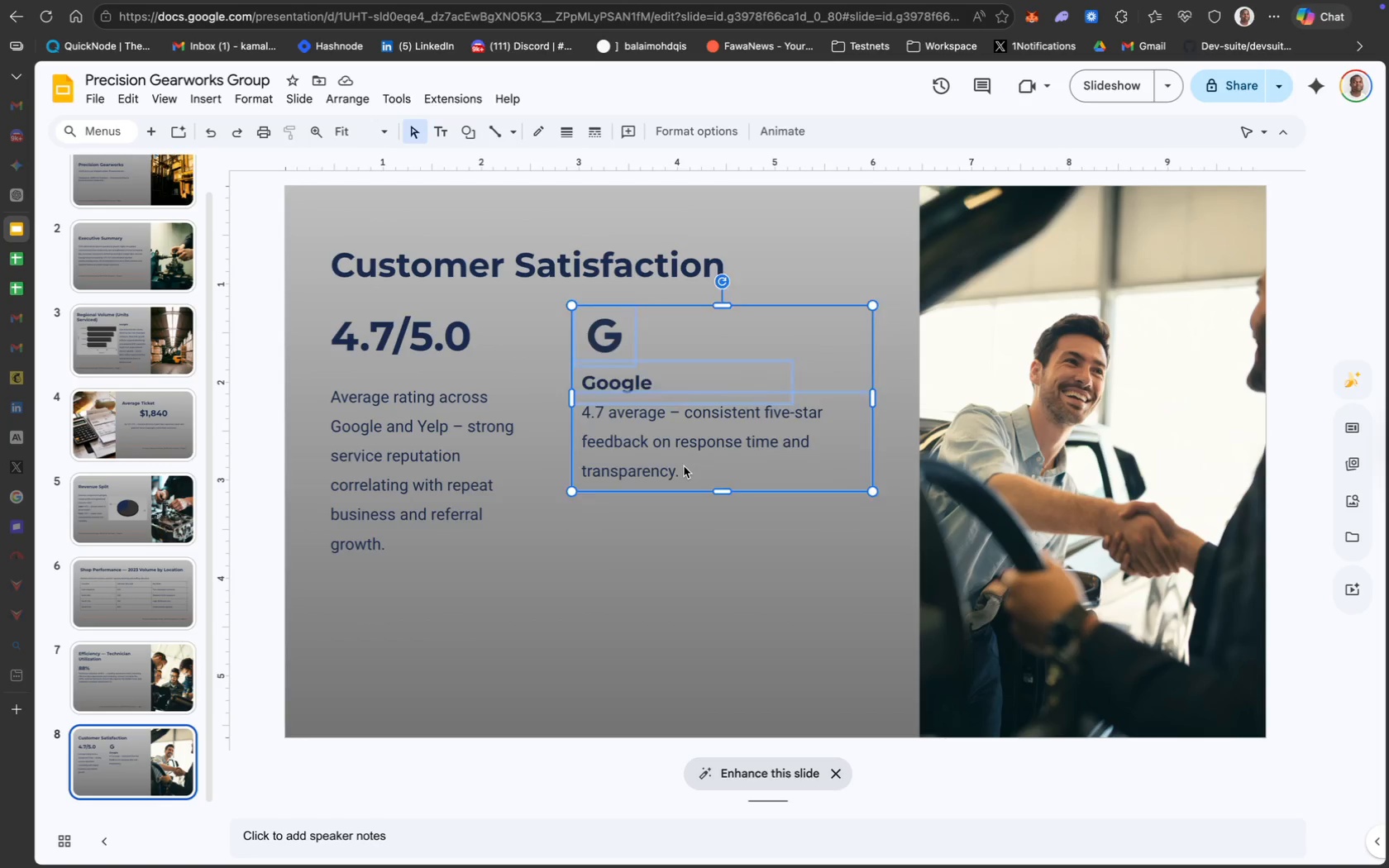 
key(Meta+D)
 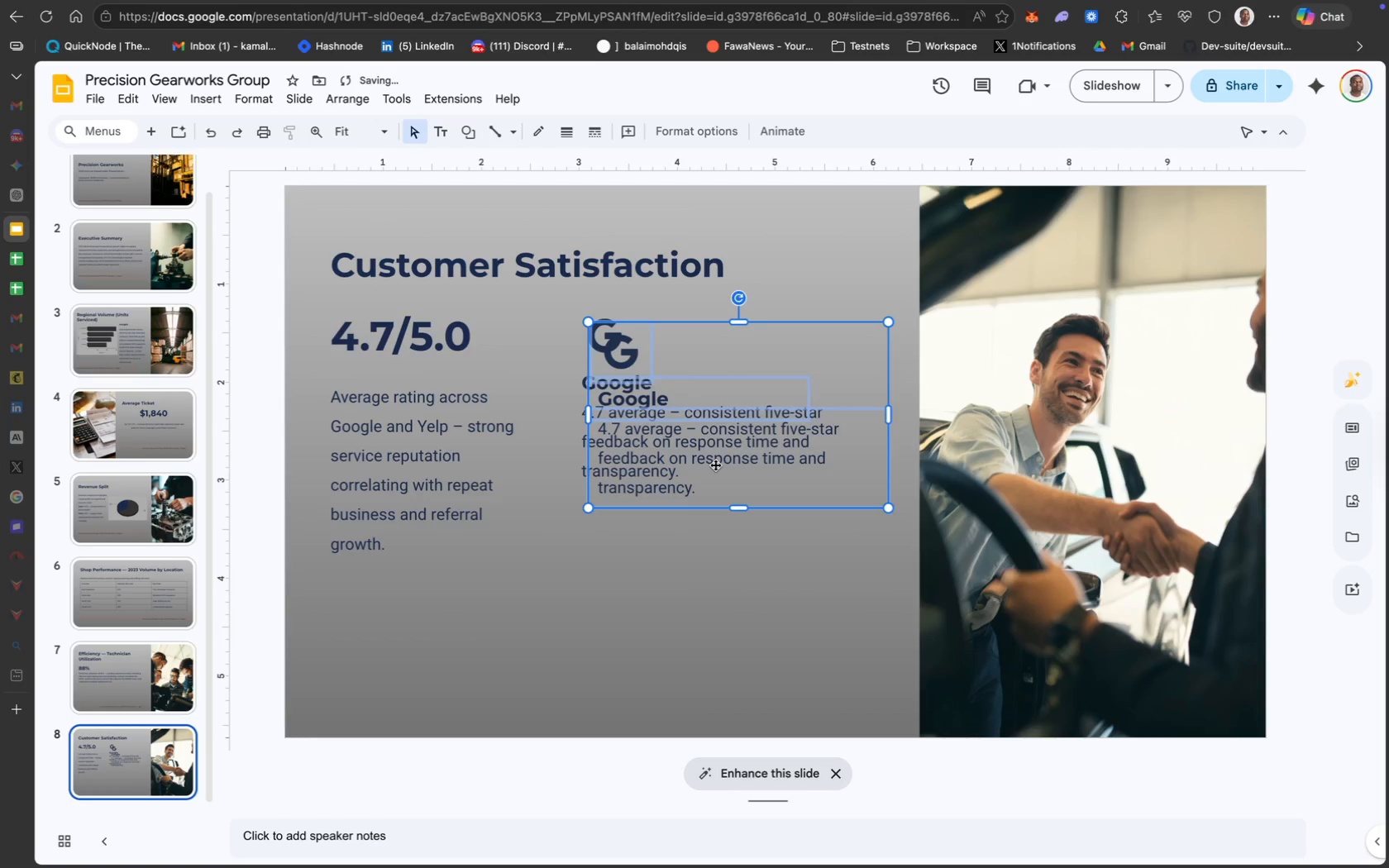 
left_click_drag(start_coordinate=[715, 465], to_coordinate=[698, 639])
 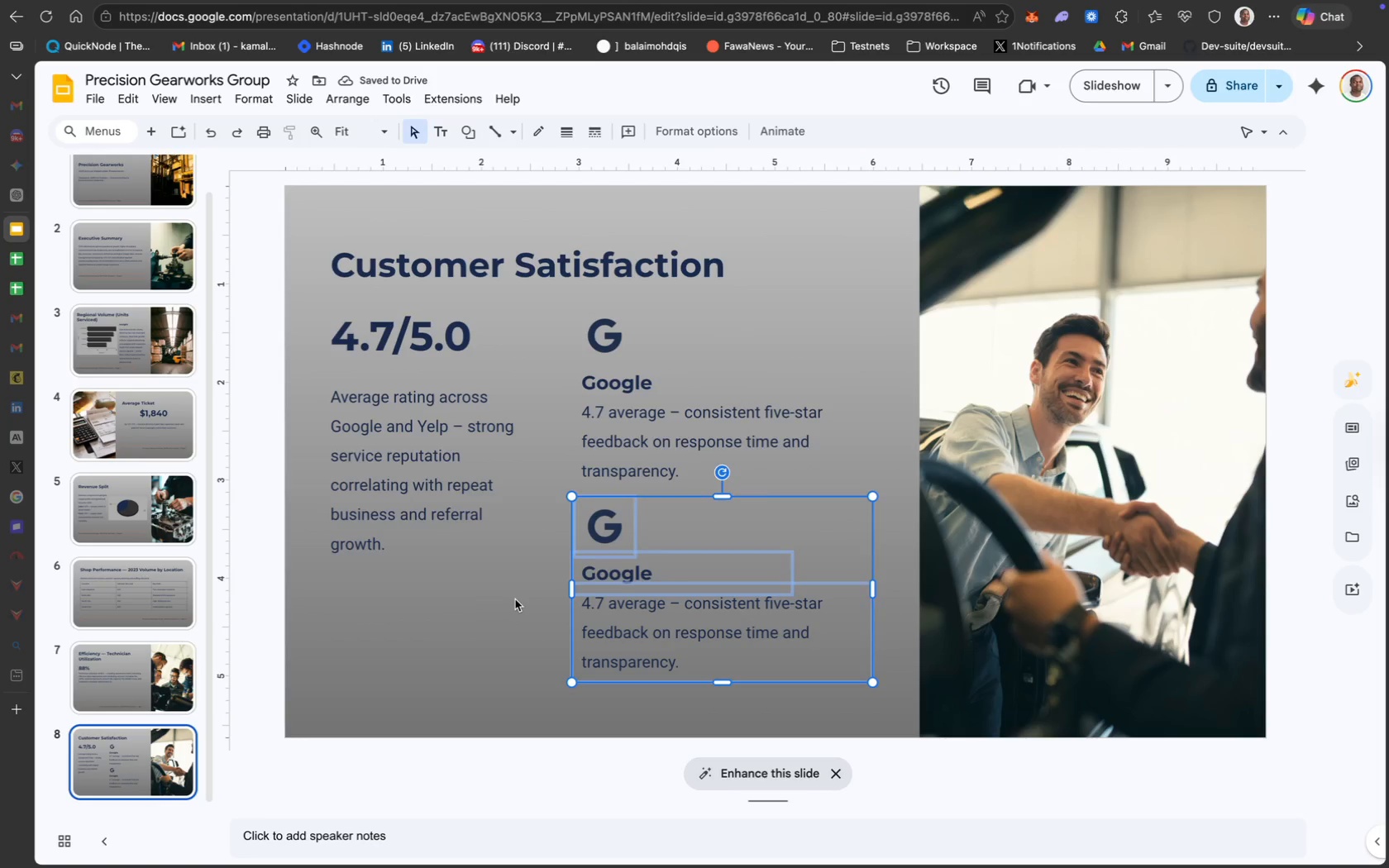 
left_click([516, 595])
 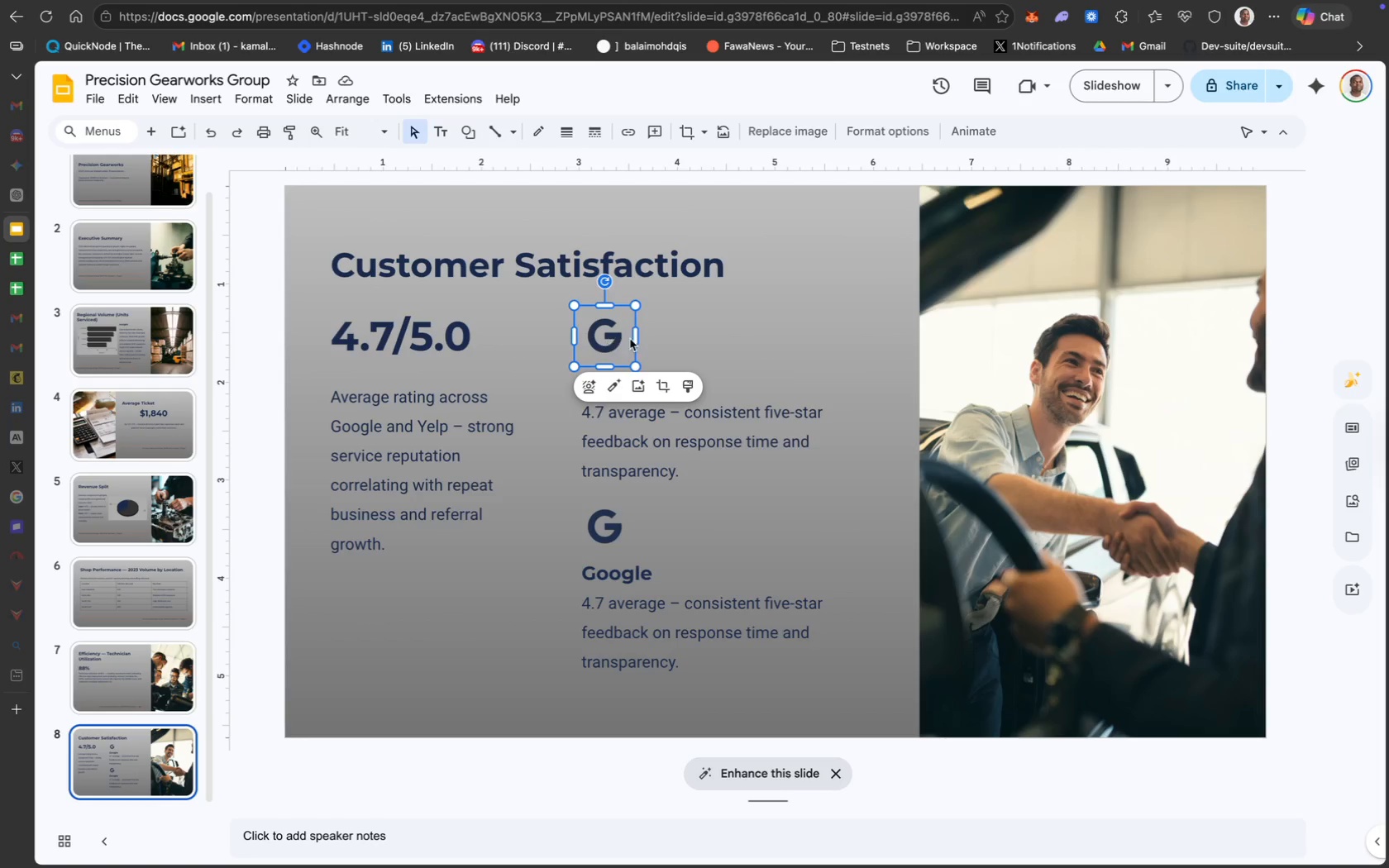 
left_click_drag(start_coordinate=[632, 364], to_coordinate=[622, 348])
 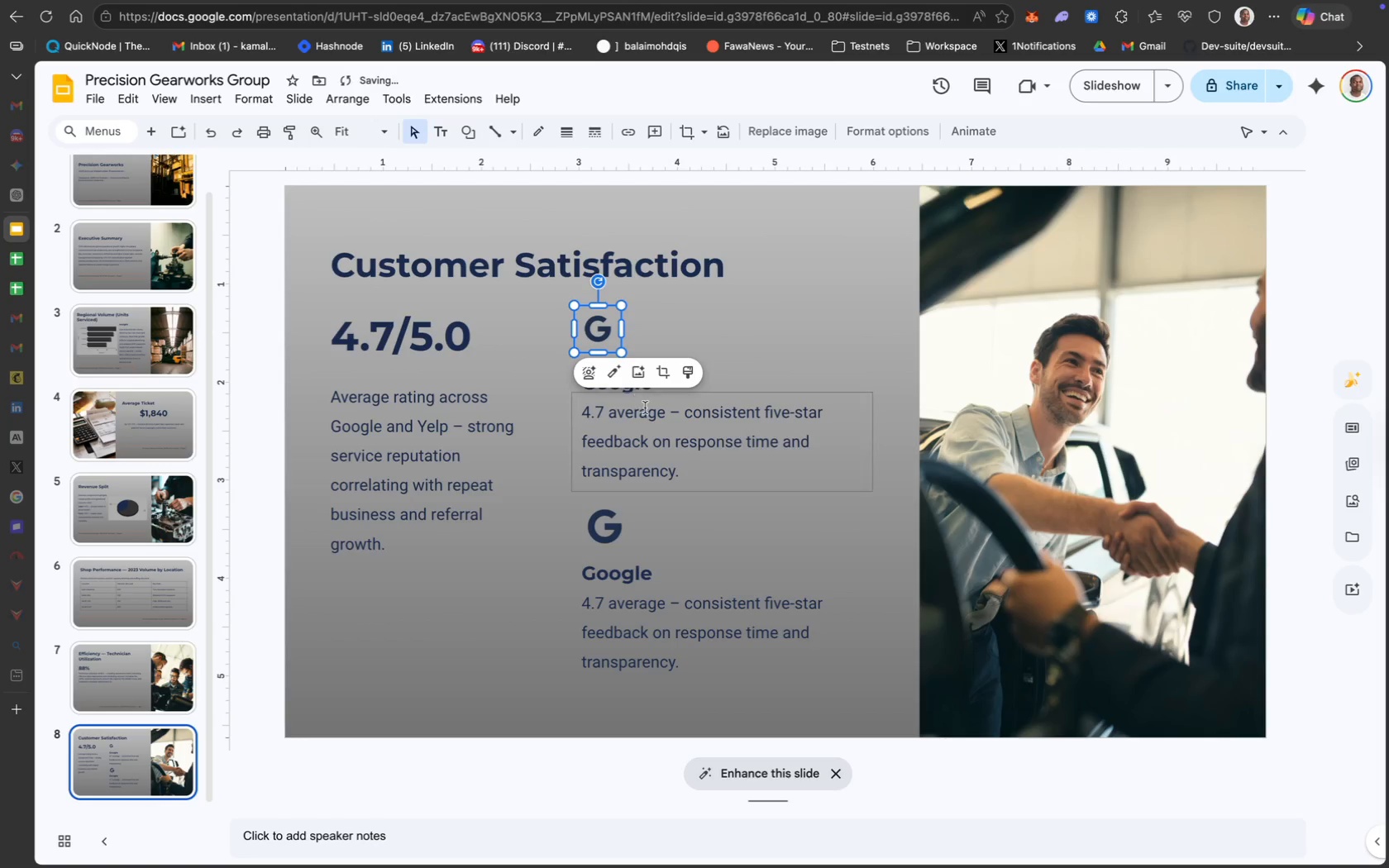 
left_click([645, 411])
 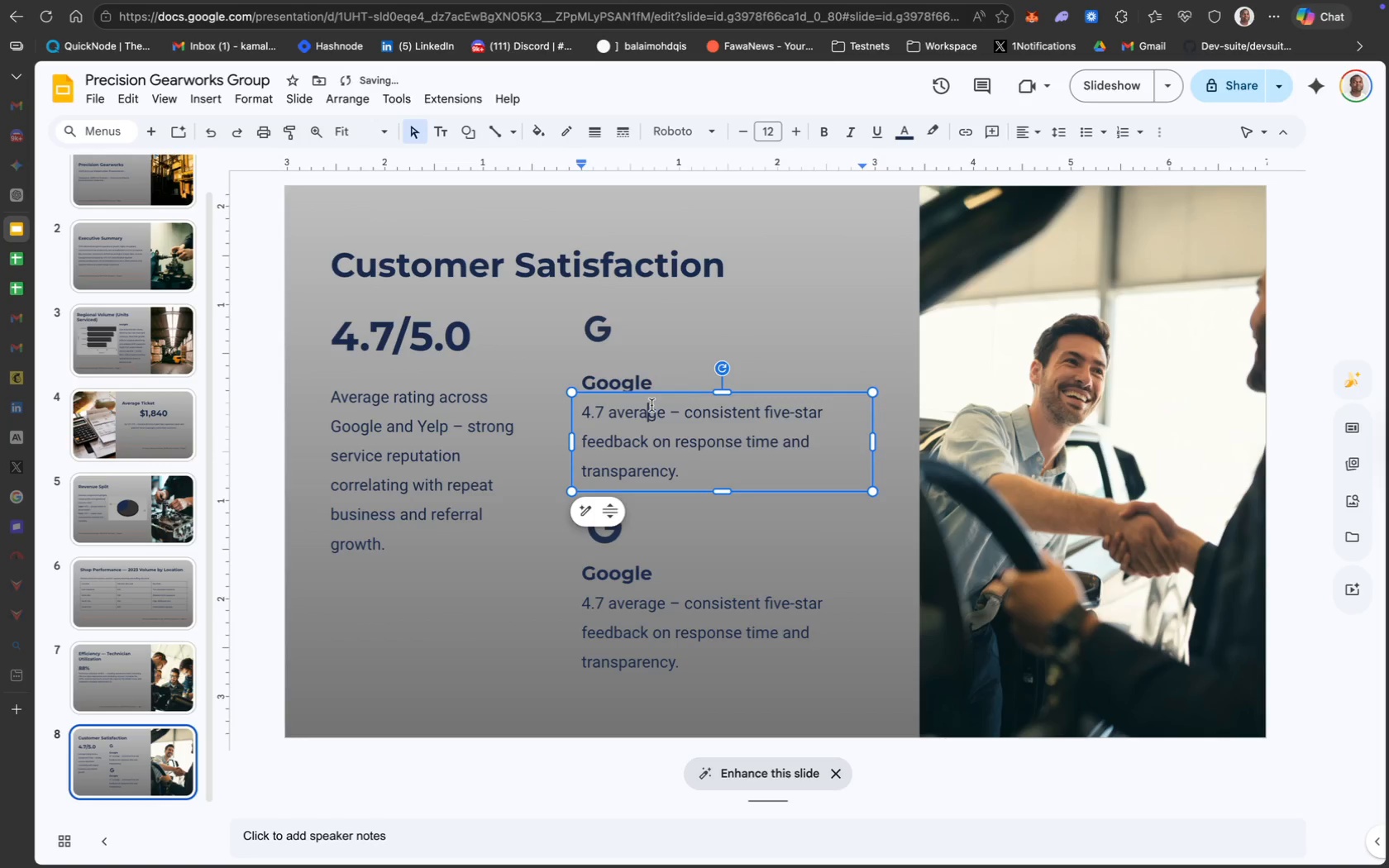 
hold_key(key=ShiftLeft, duration=0.69)
left_click([628, 384])
 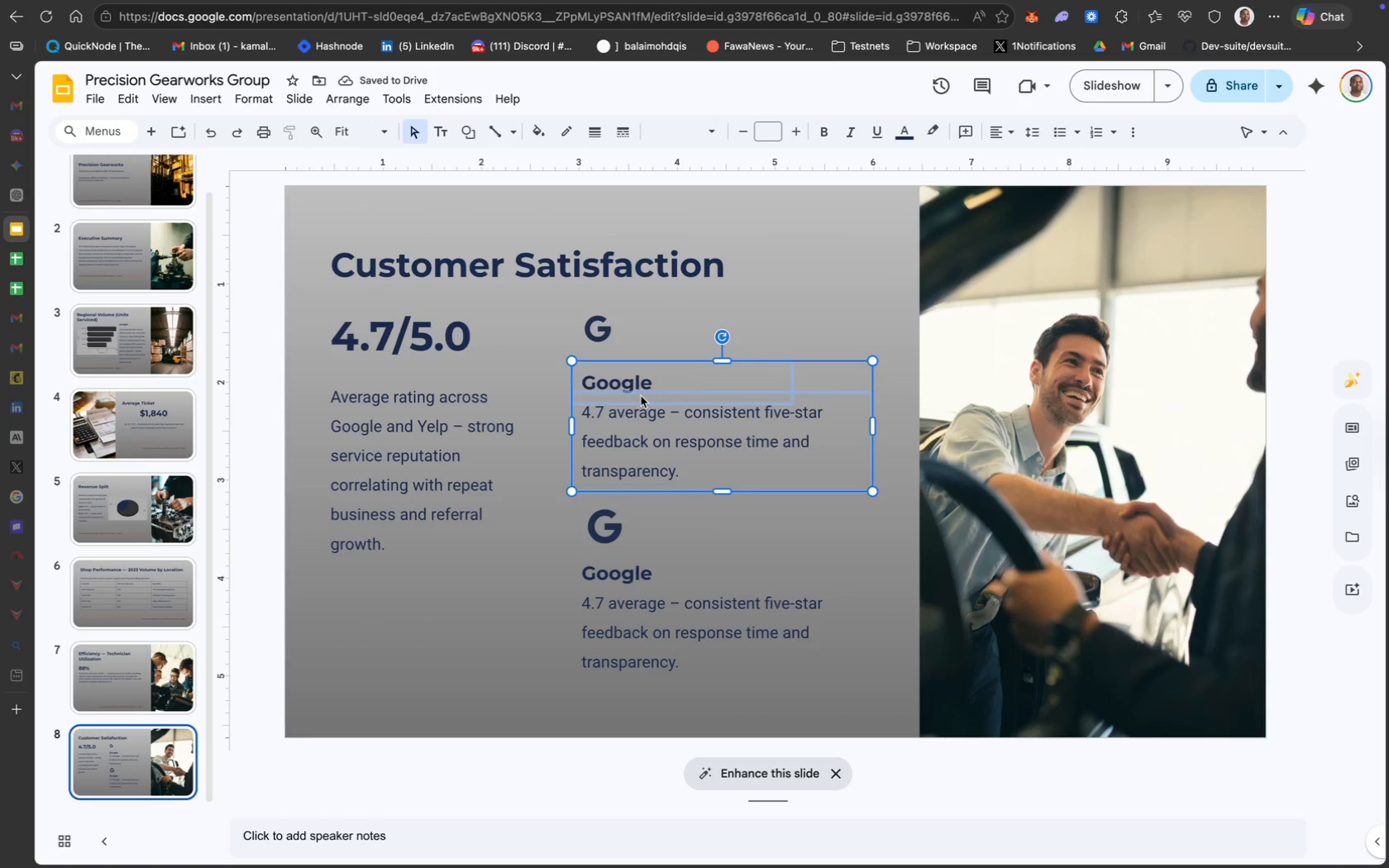 
left_click_drag(start_coordinate=[641, 397], to_coordinate=[644, 384])
 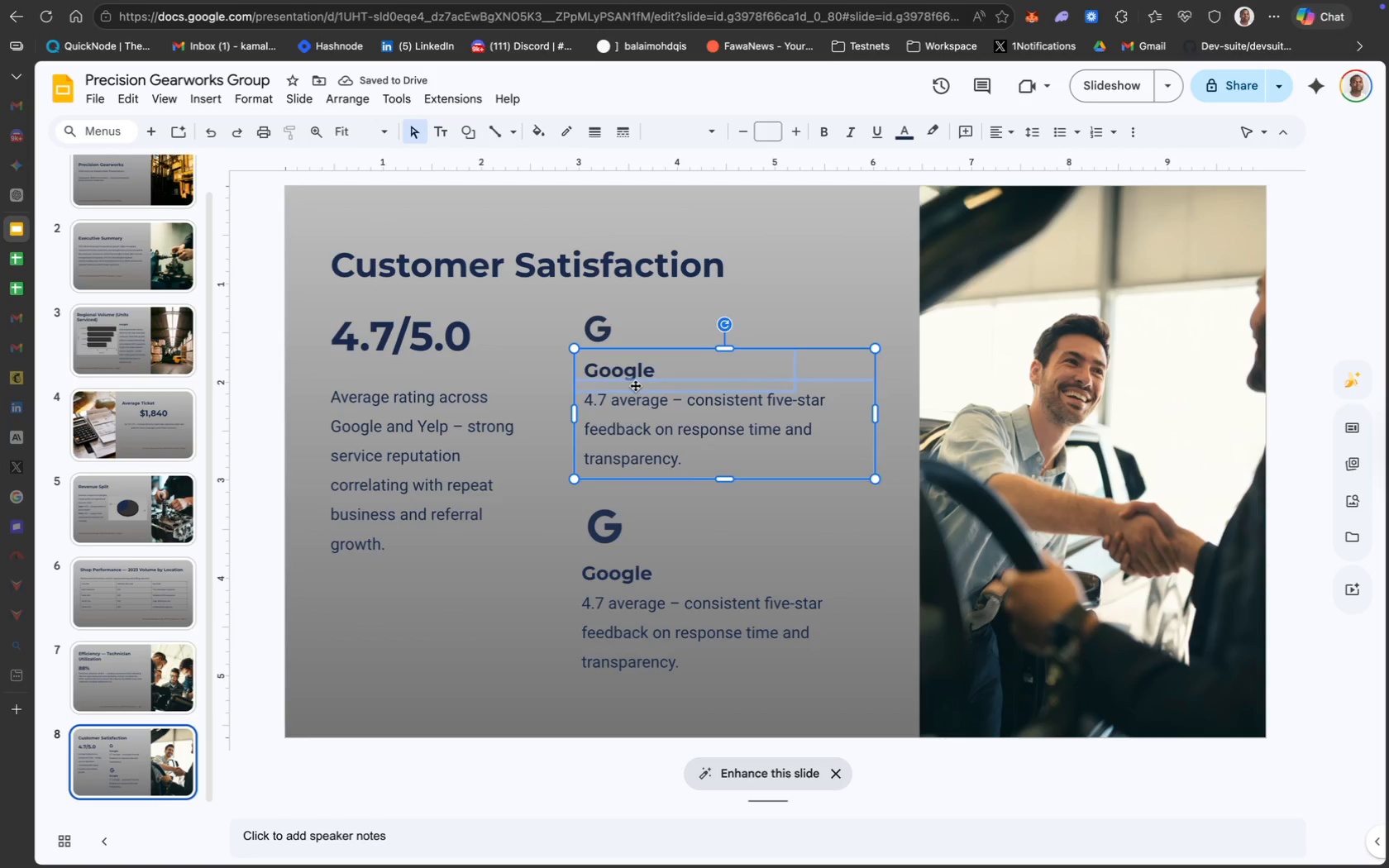 
wait(5.86)
 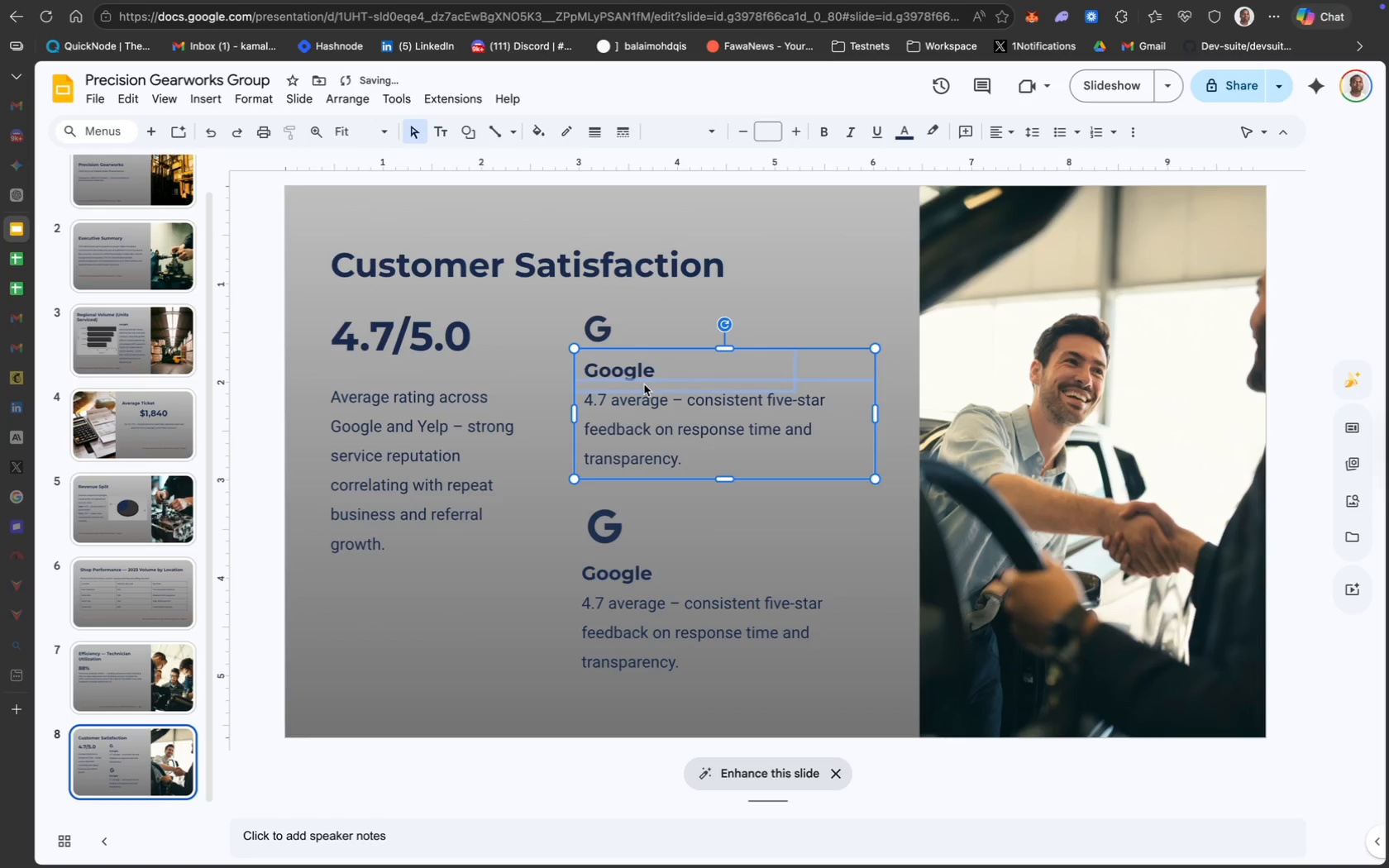 
left_click([605, 519])
 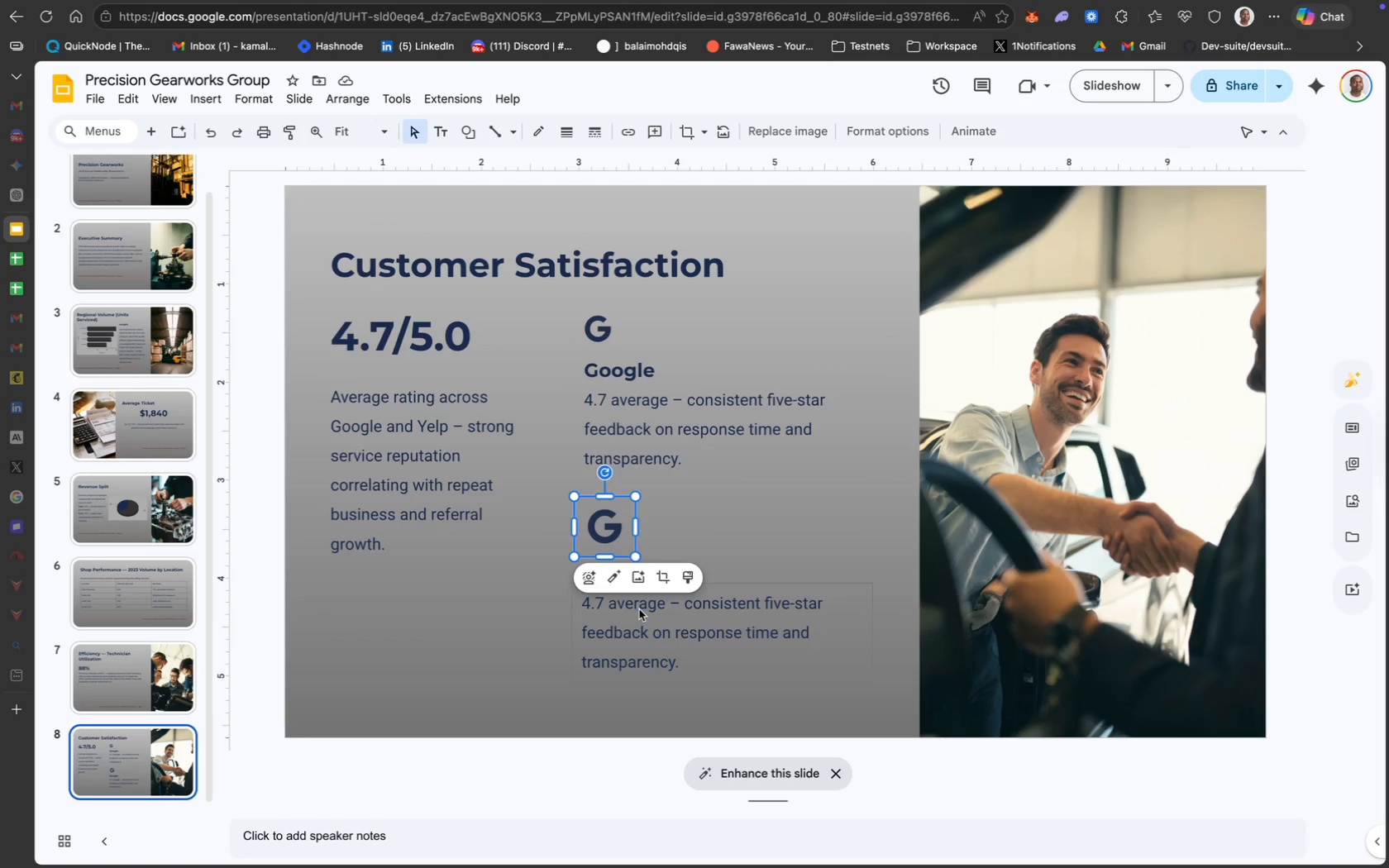 
left_click([648, 625])
 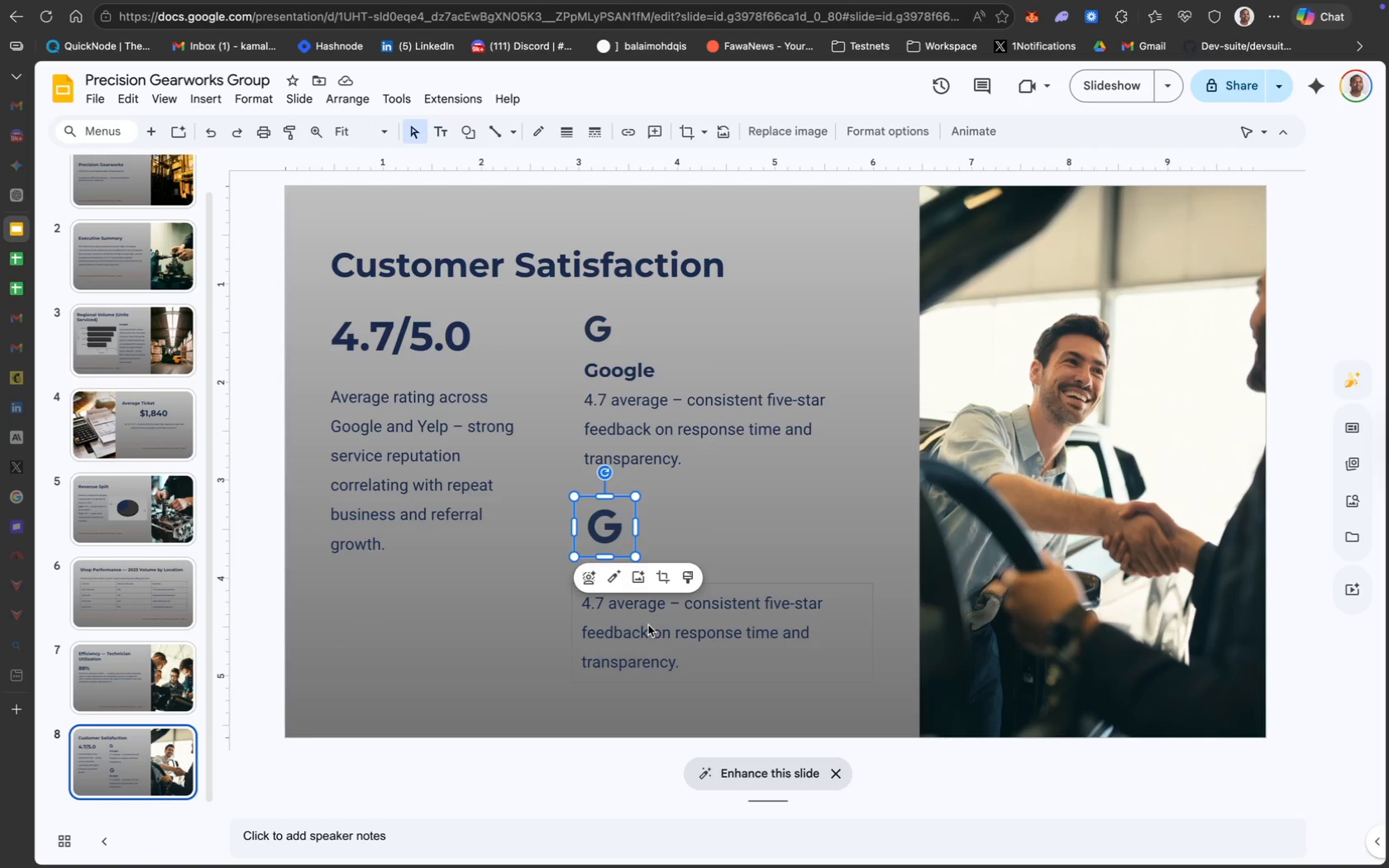 
hold_key(key=ShiftLeft, duration=0.36)
 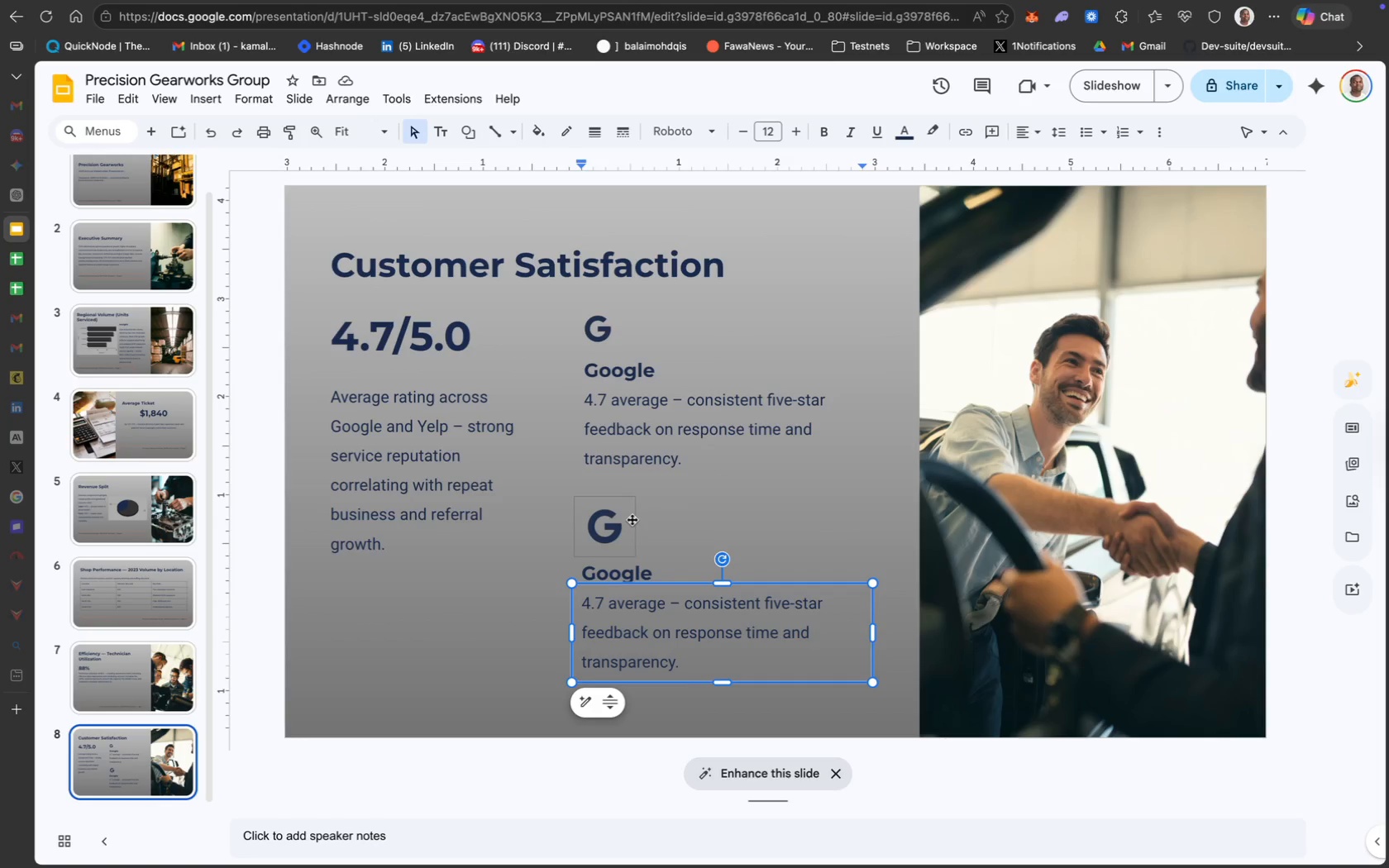 
left_click_drag(start_coordinate=[594, 318], to_coordinate=[594, 324])
 